 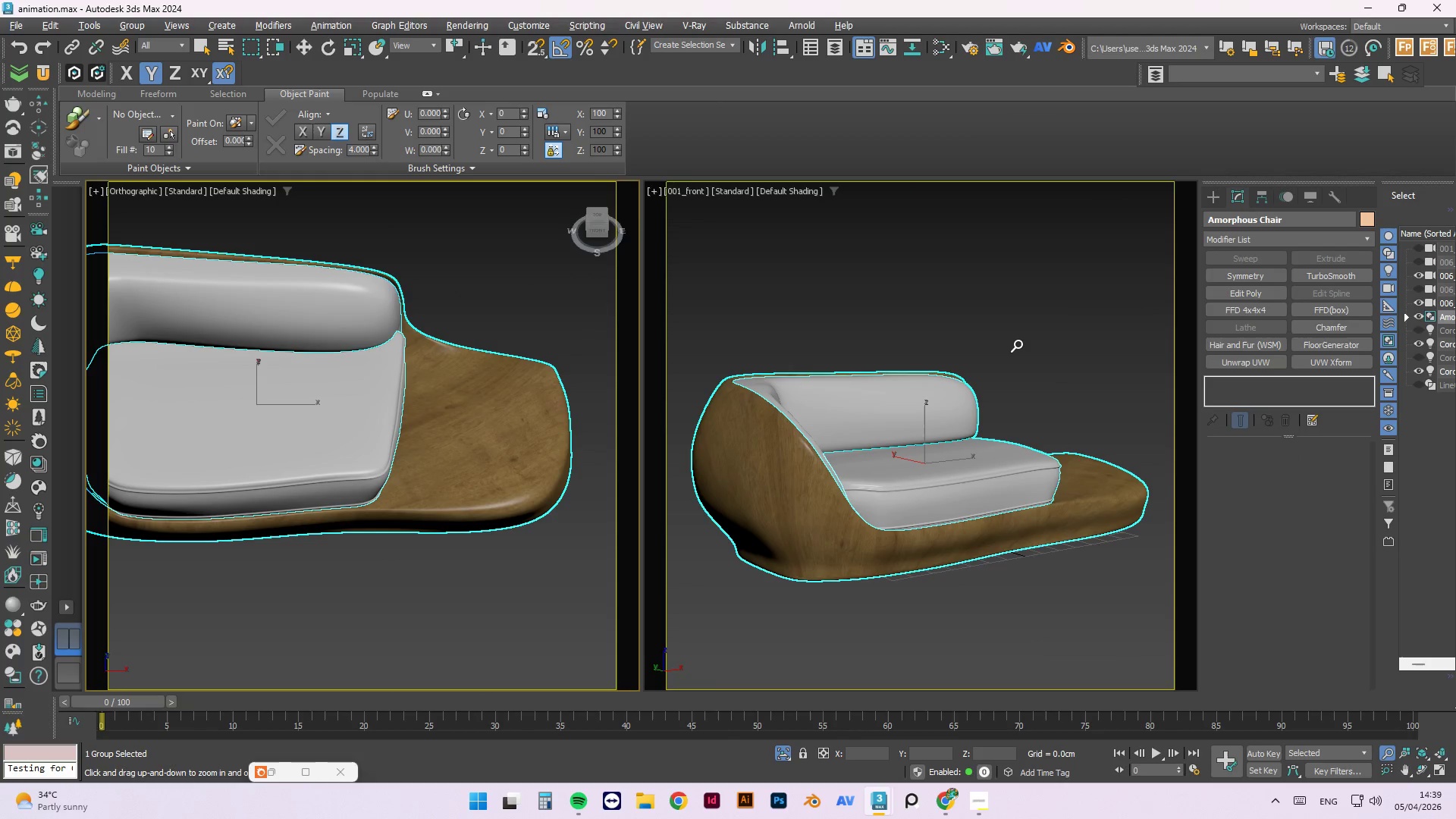 
type(wq)
 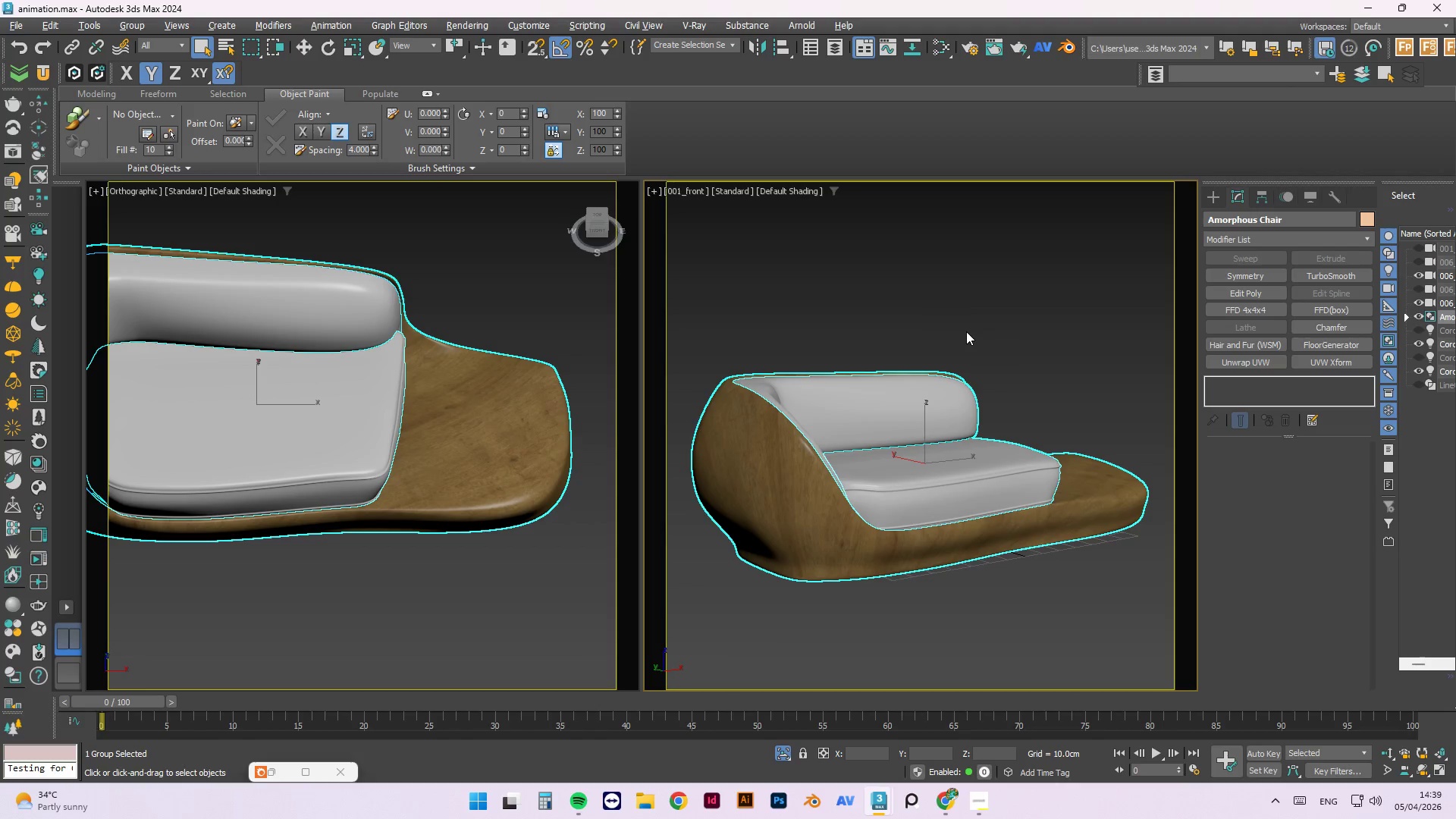 
left_click([966, 331])
 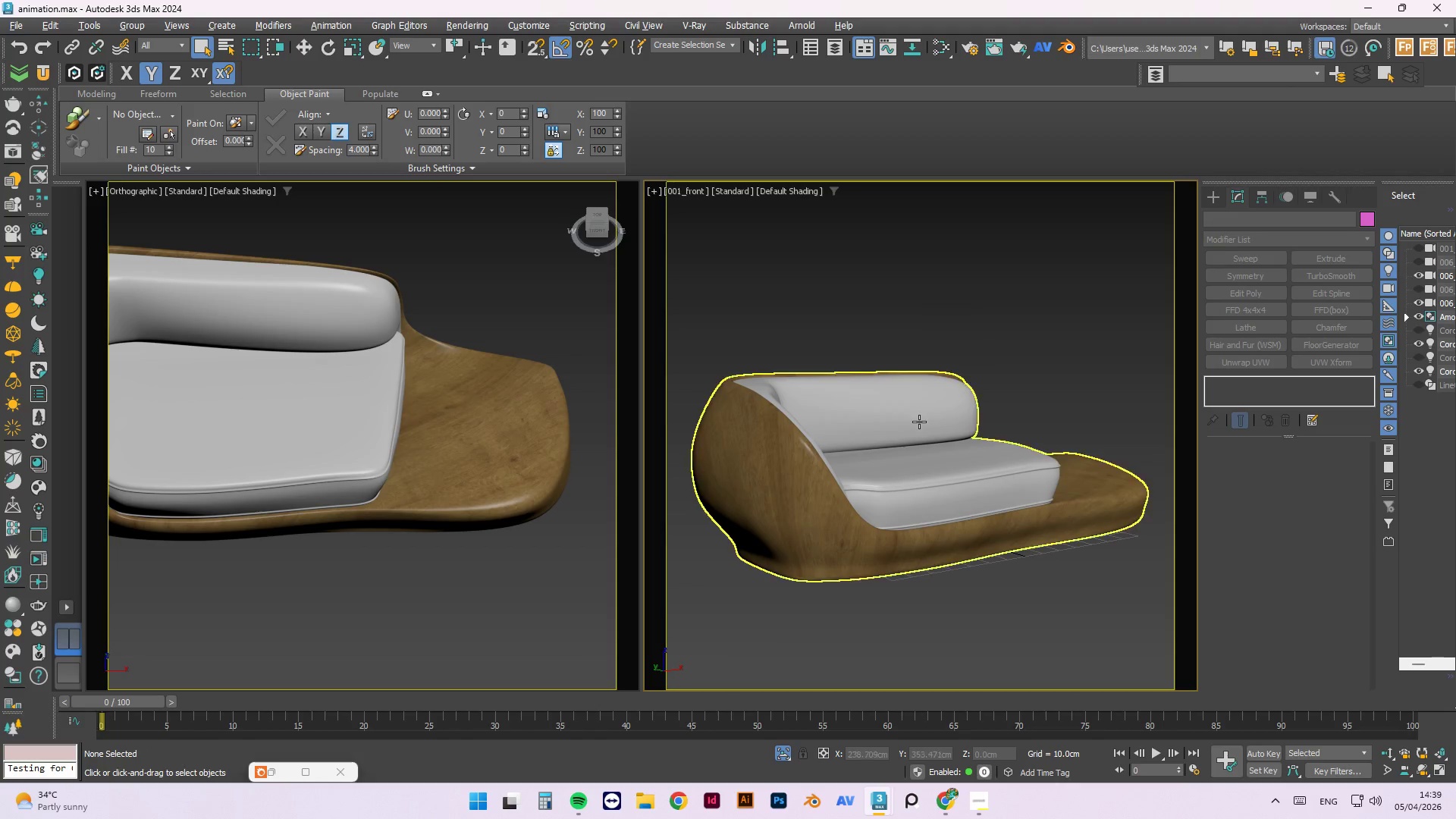 
left_click([919, 422])
 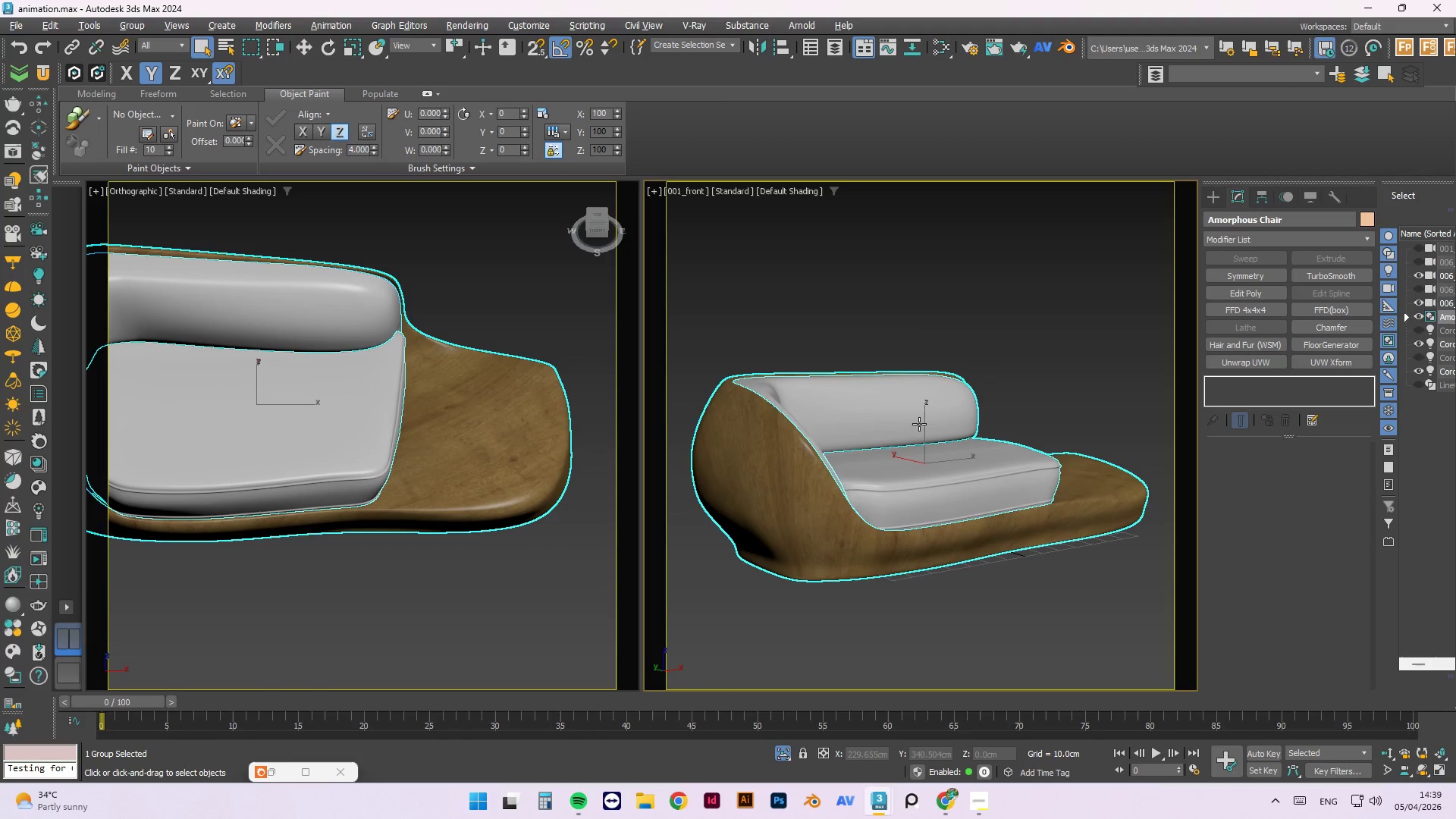 
key(E)
 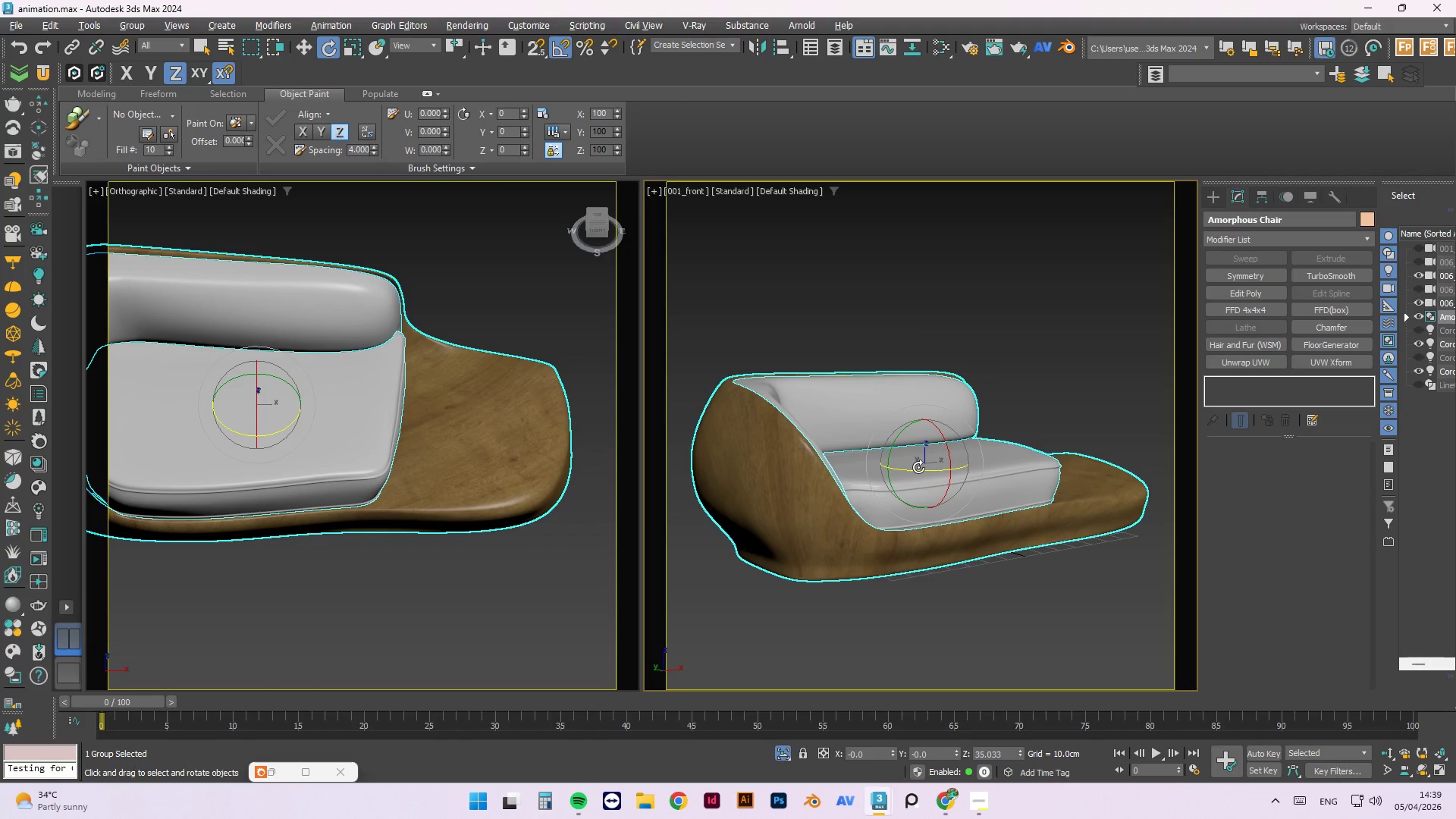 
left_click_drag(start_coordinate=[918, 469], to_coordinate=[598, 454])
 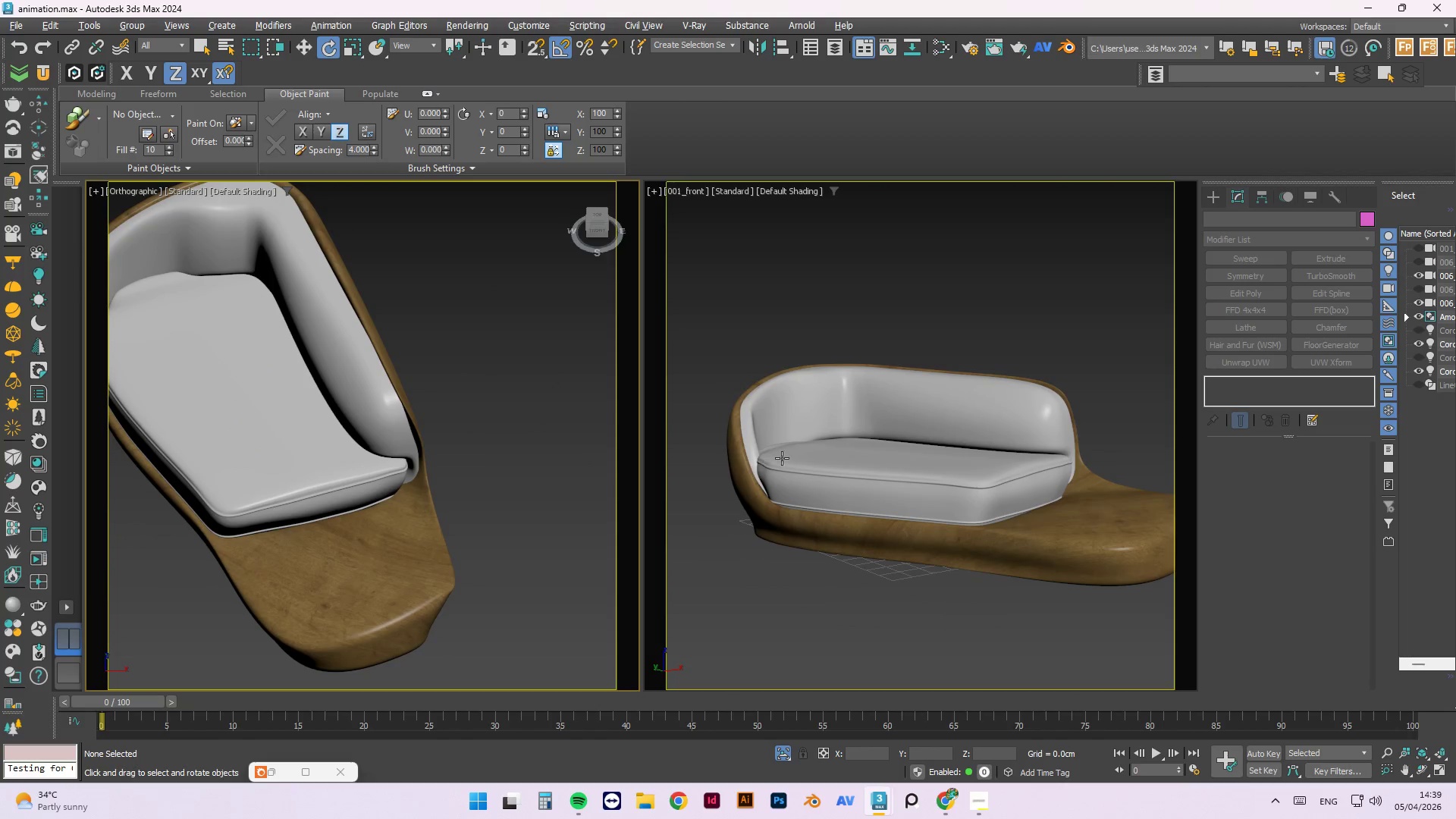 
key(Control+Z)
 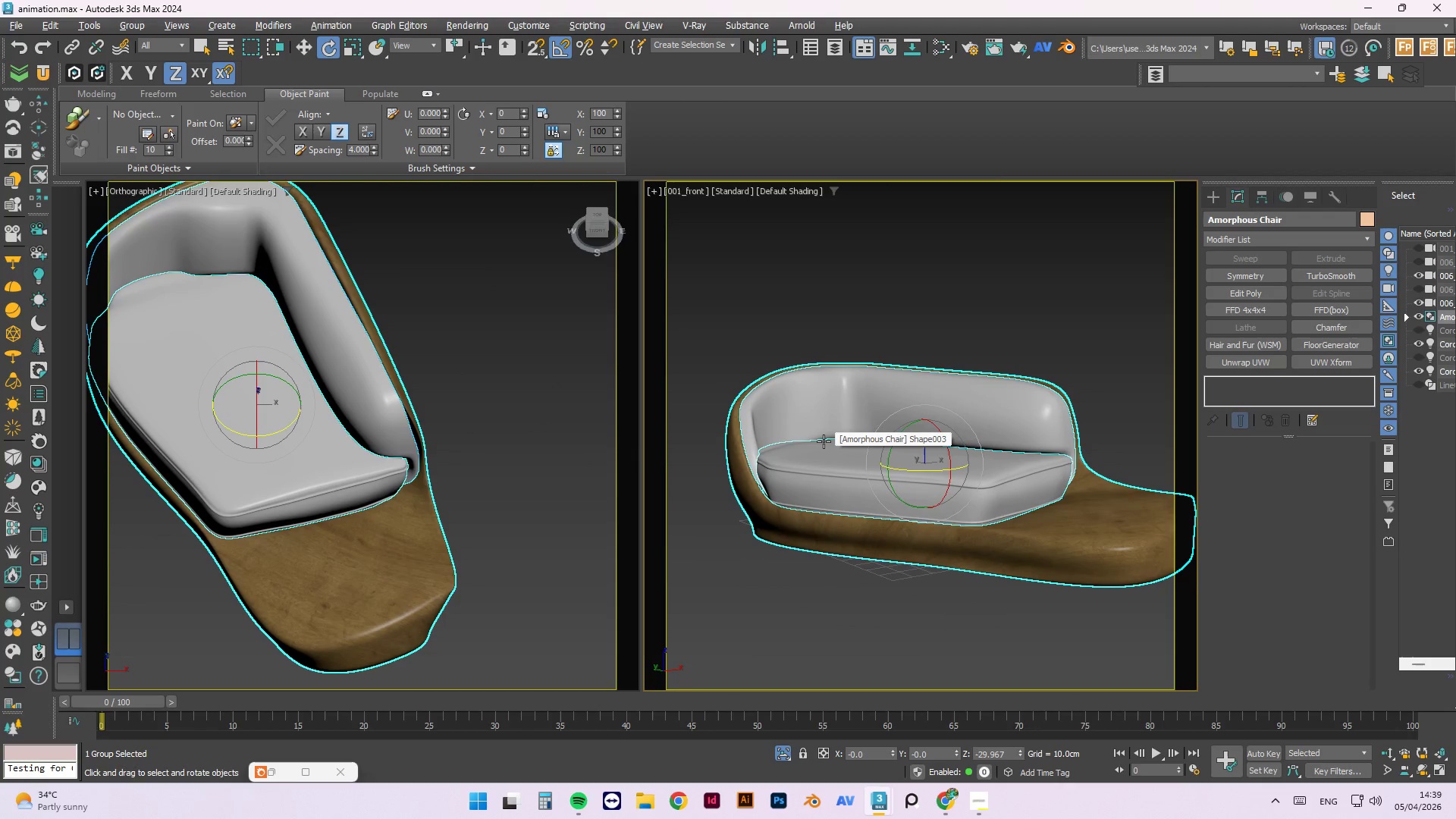 
key(Control+Z)
 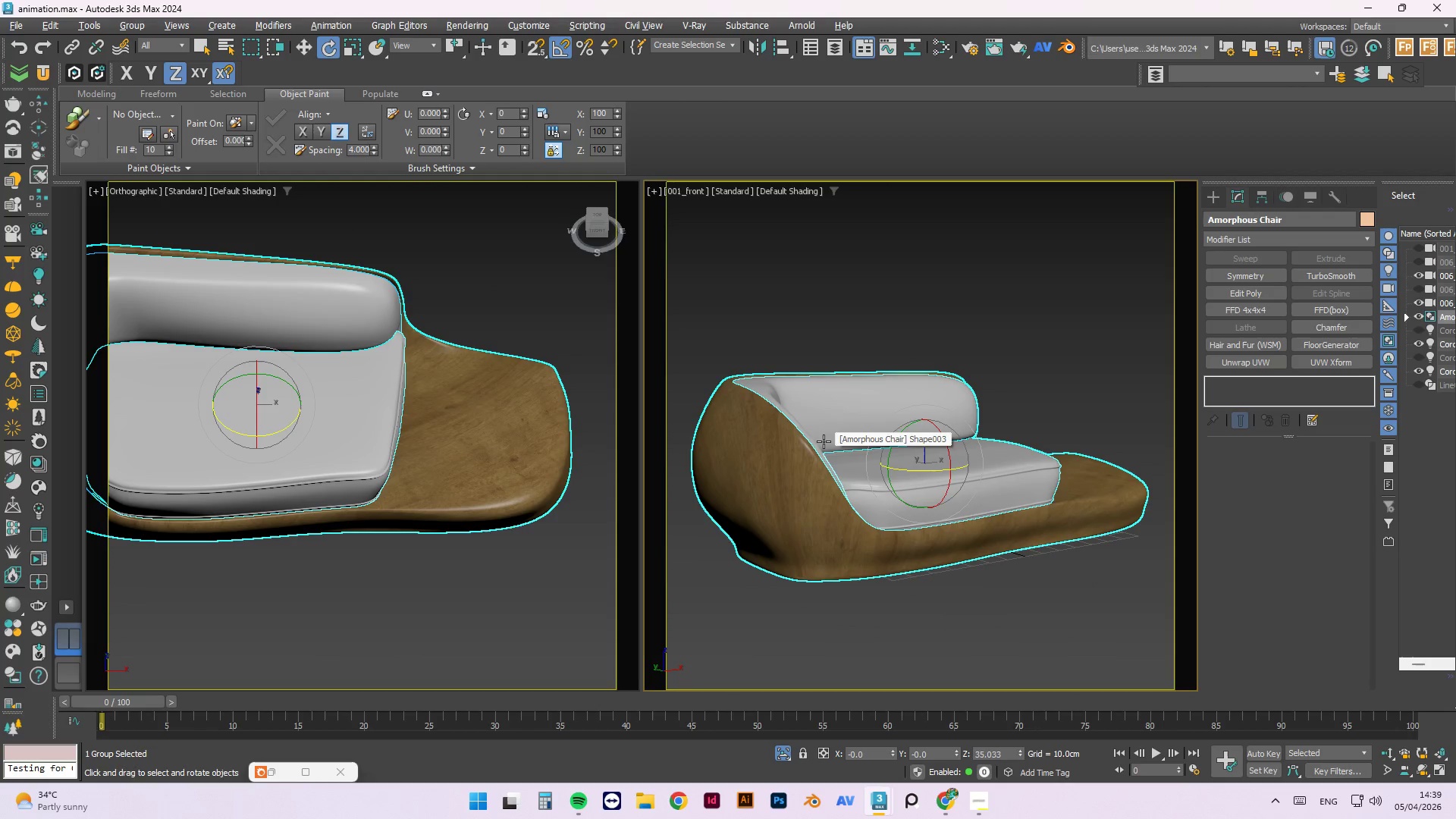 
scroll: coordinate [588, 405], scroll_direction: down, amount: 3.0
 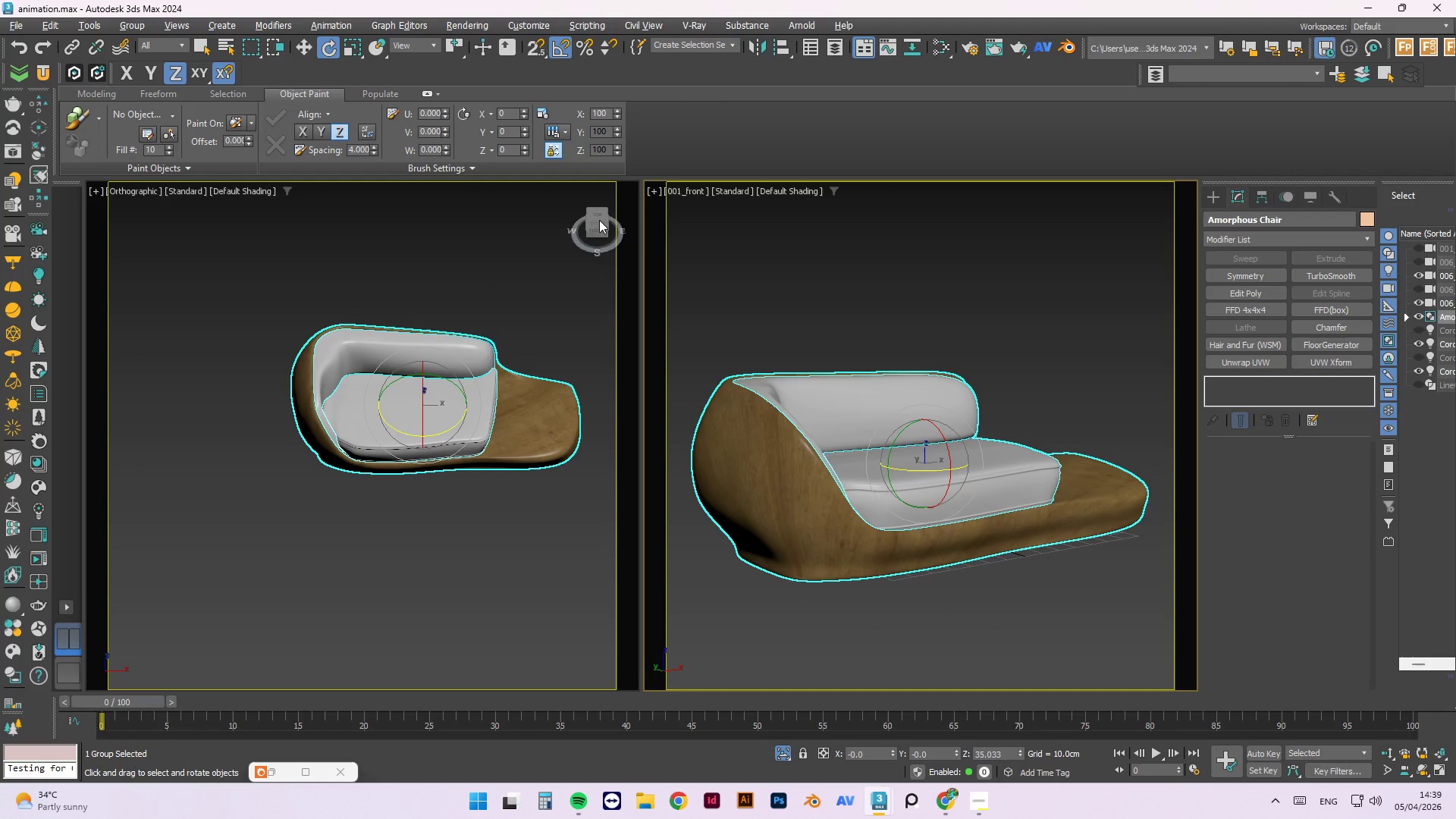 
left_click([597, 217])
 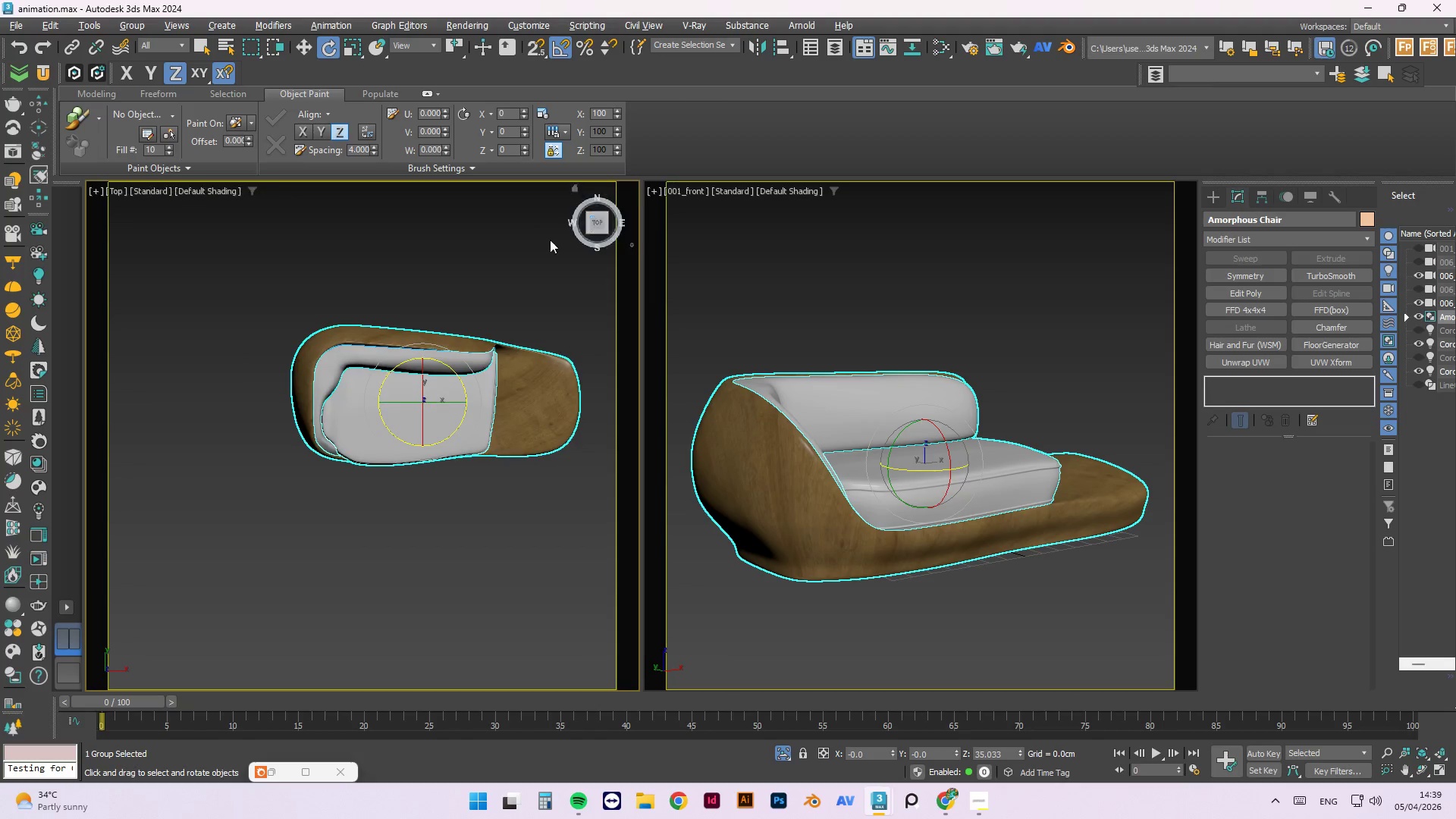 
scroll: coordinate [472, 265], scroll_direction: down, amount: 1.0
 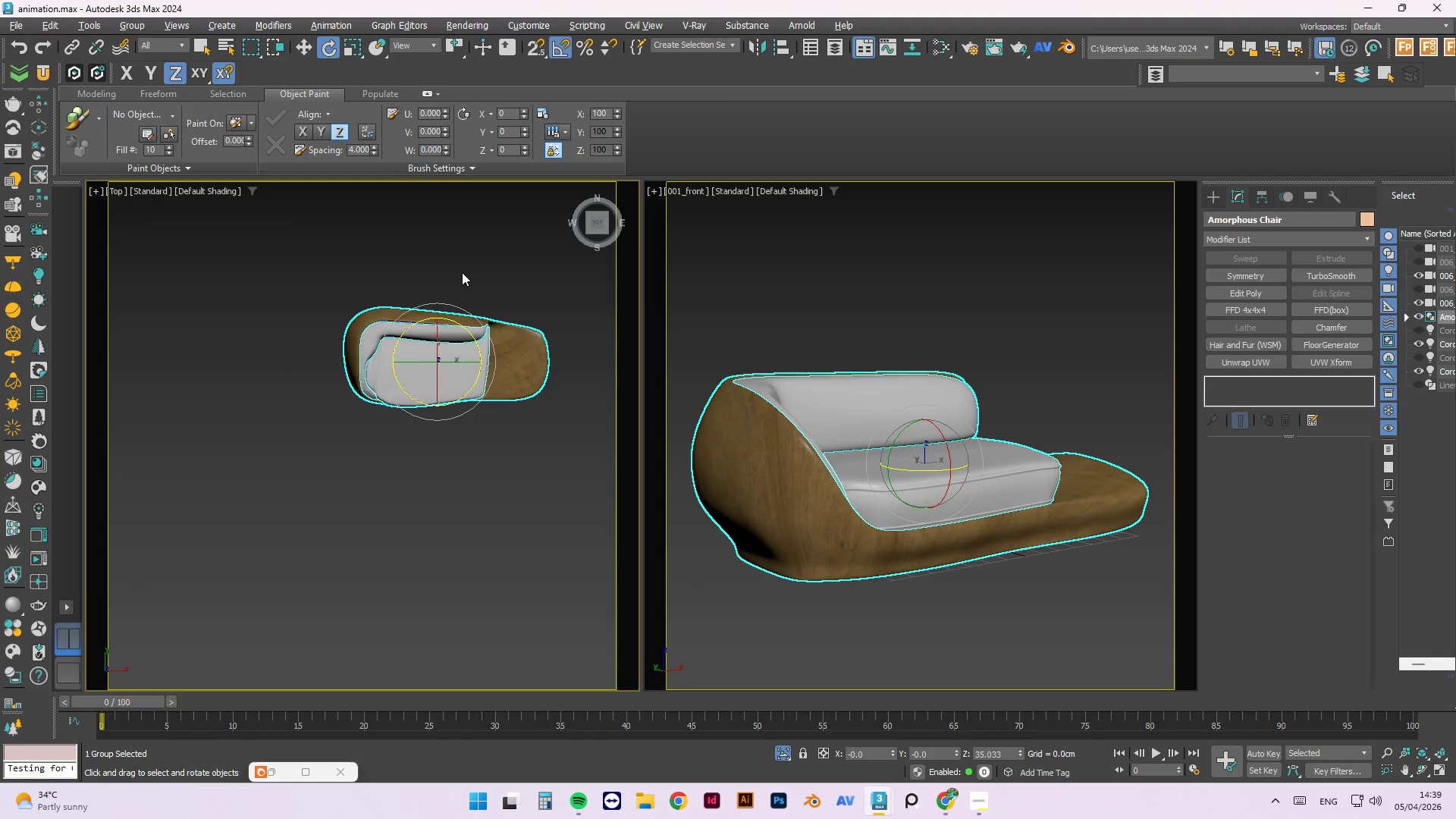 
key(Q)
 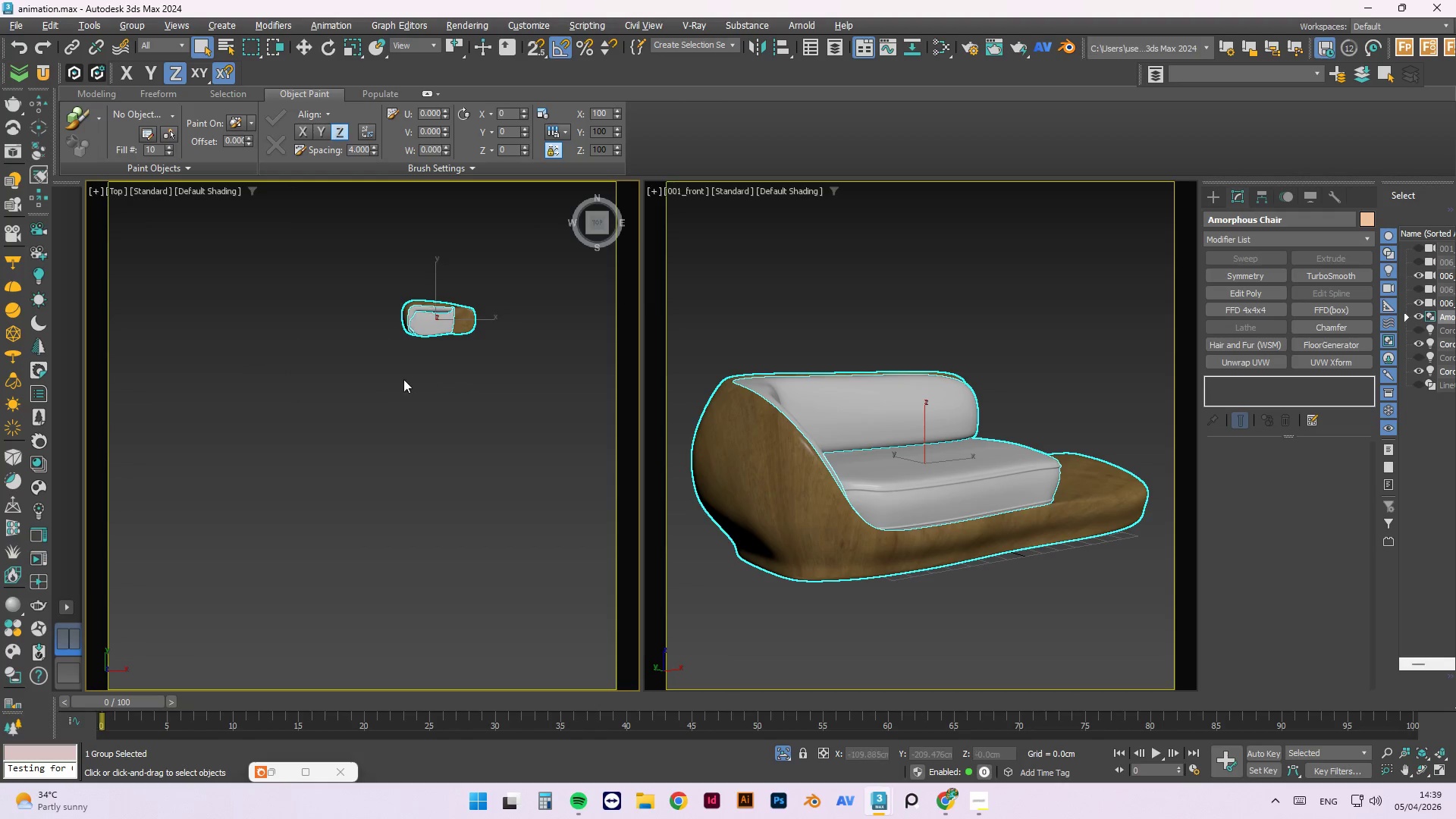 
scroll: coordinate [431, 300], scroll_direction: down, amount: 3.0
 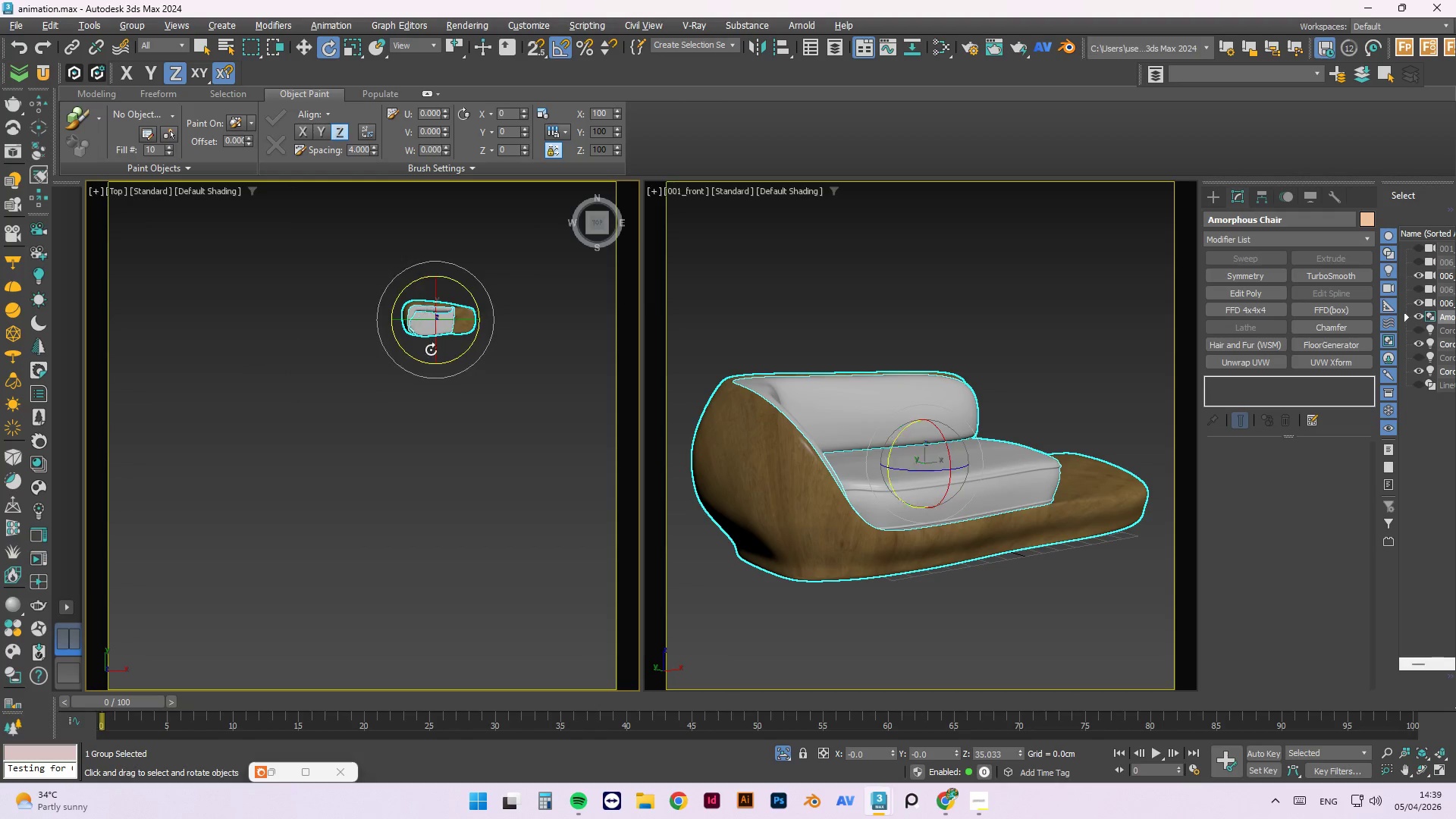 
key(W)
 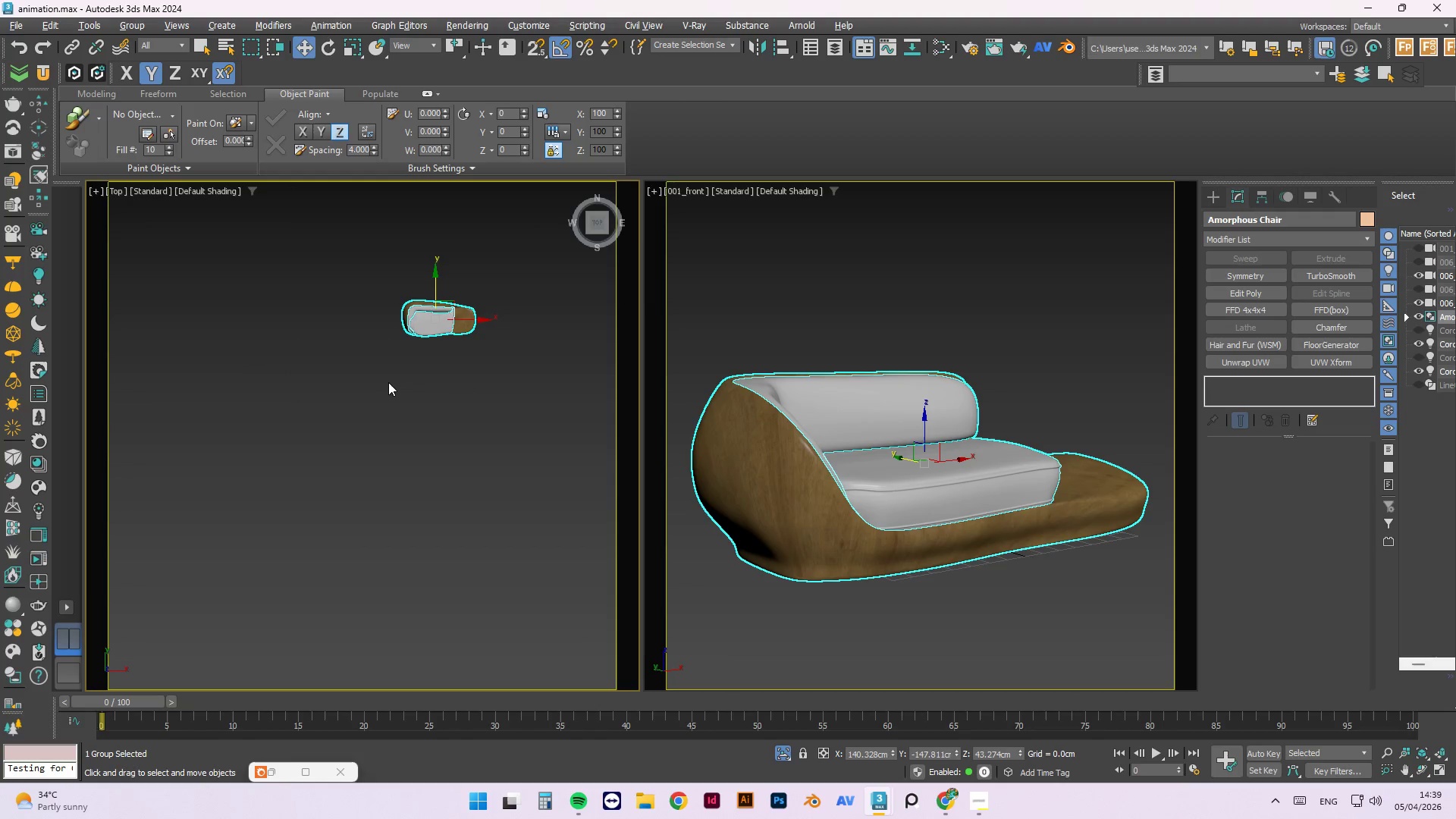 
left_click([388, 382])
 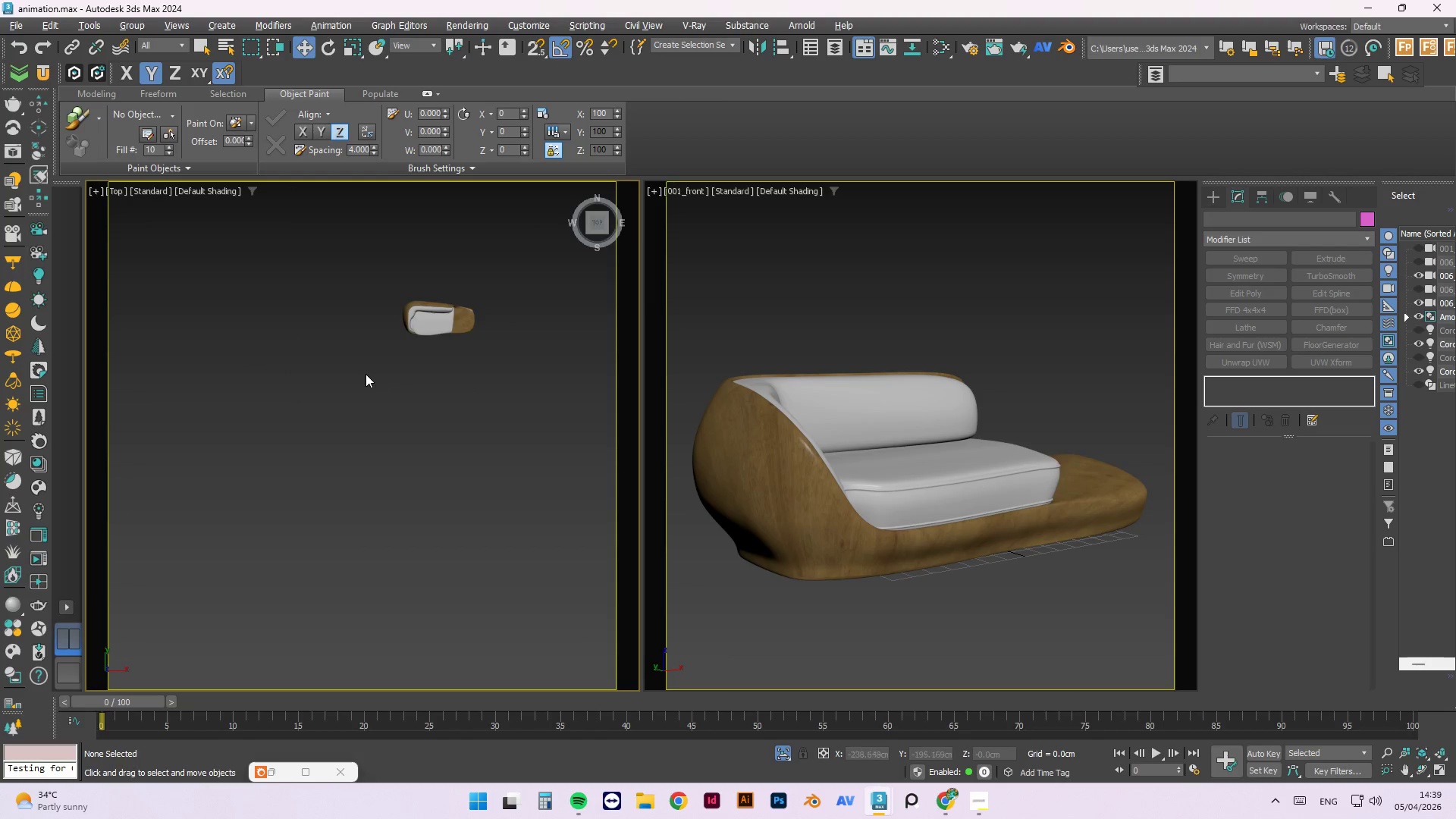 
scroll: coordinate [362, 374], scroll_direction: down, amount: 2.0
 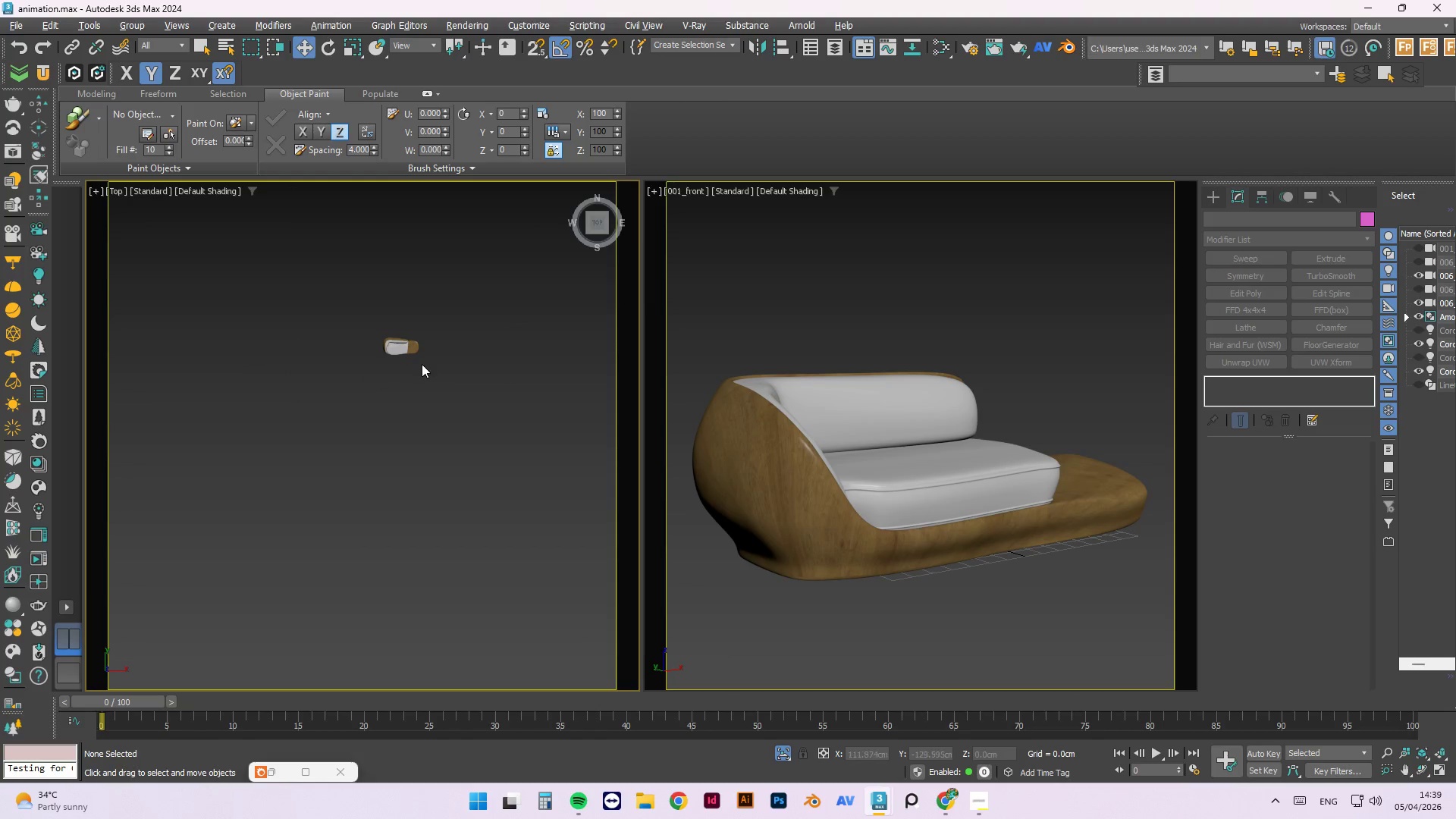 
scroll: coordinate [422, 360], scroll_direction: up, amount: 3.0
 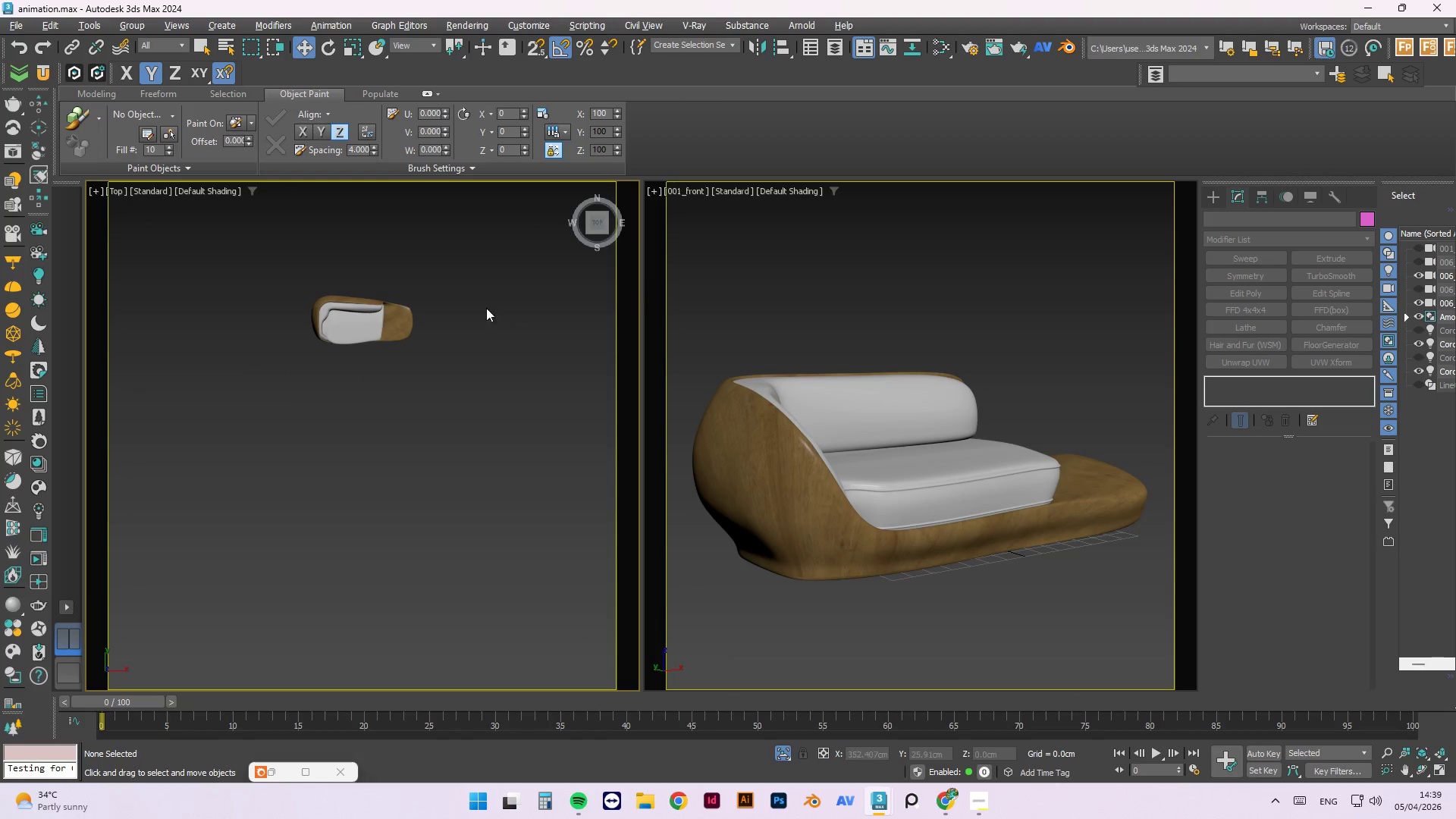 
key(Z)
 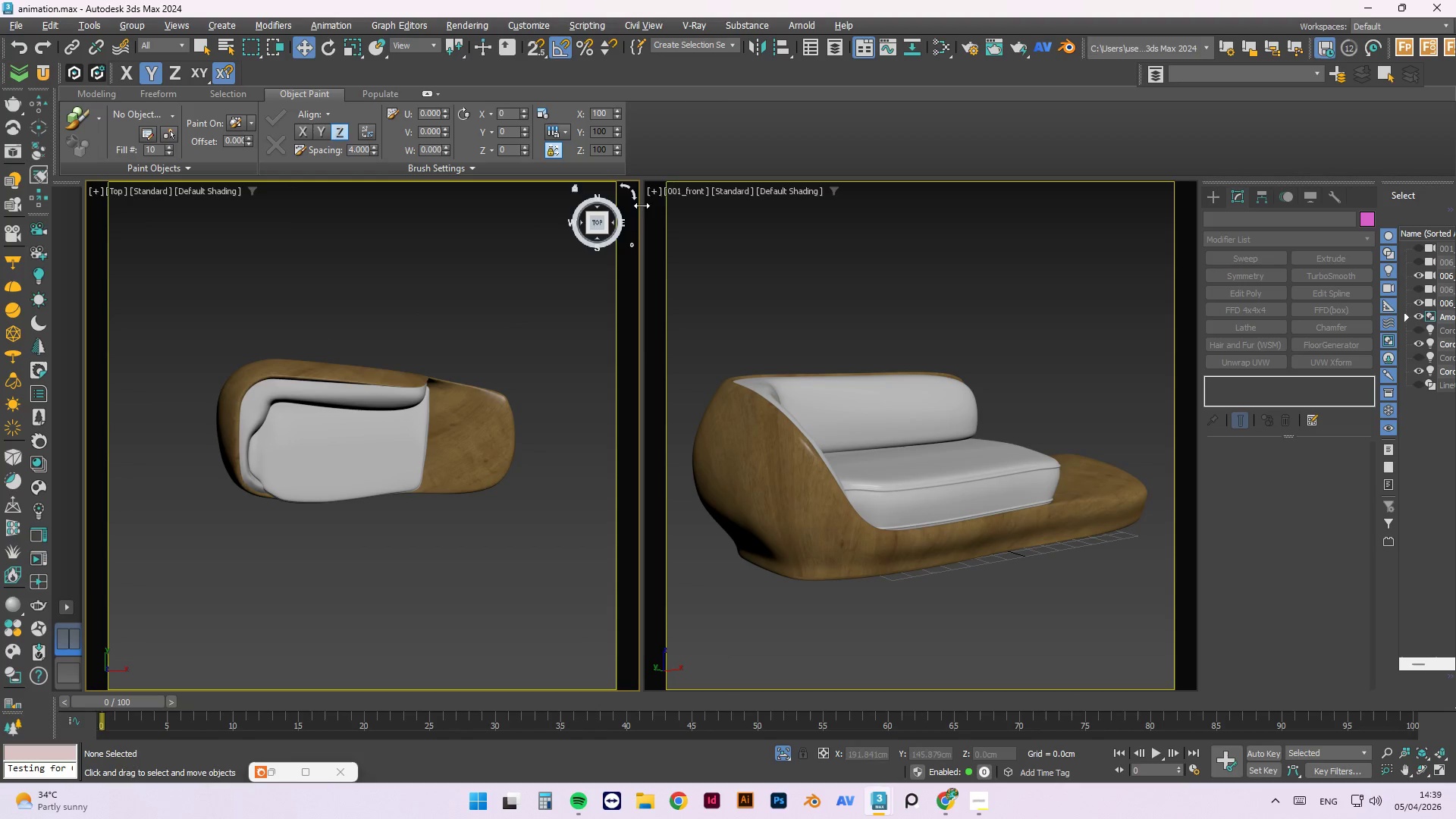 
left_click([675, 191])
 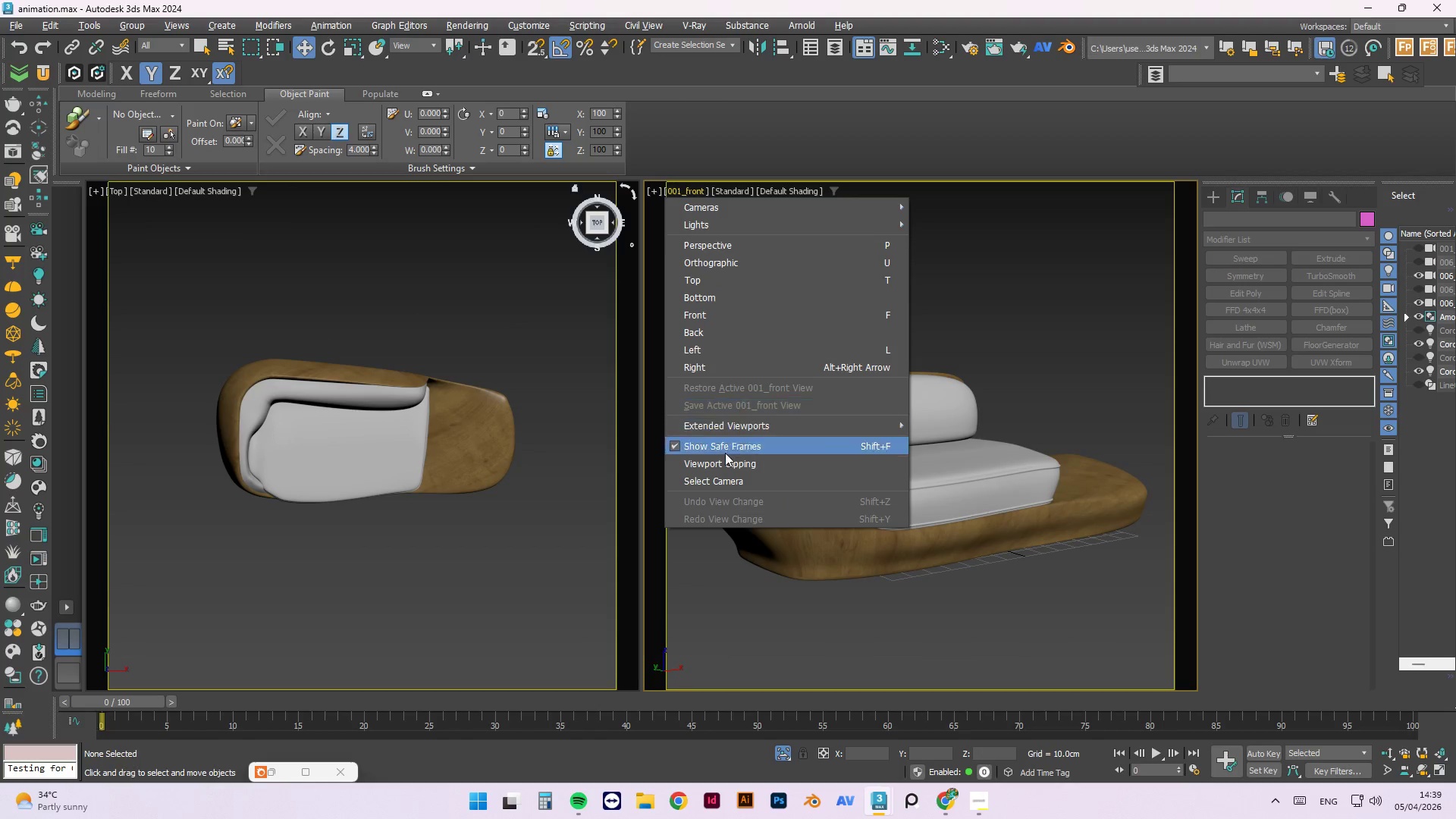 
left_click([723, 484])
 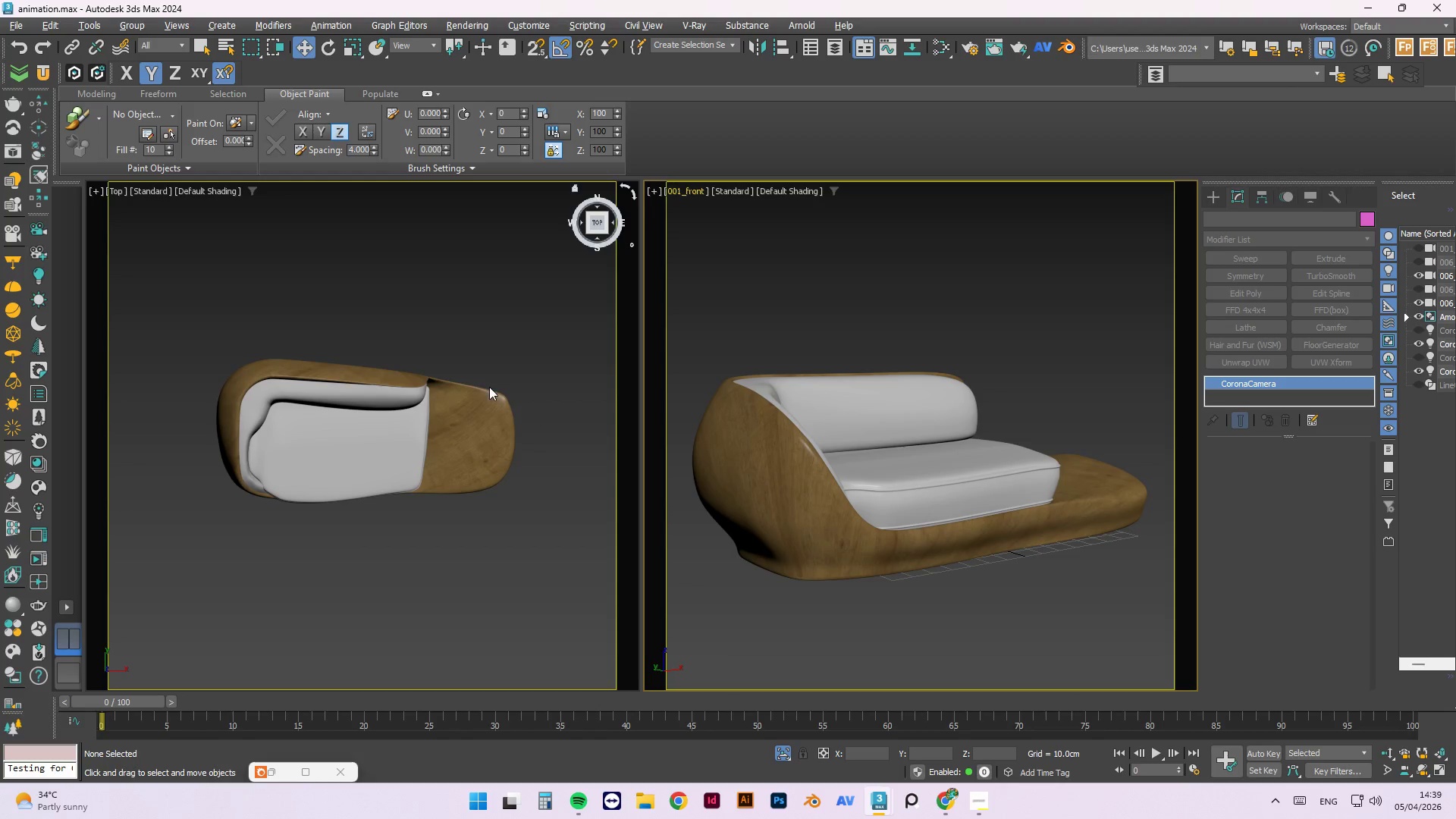 
scroll: coordinate [432, 373], scroll_direction: down, amount: 9.0
 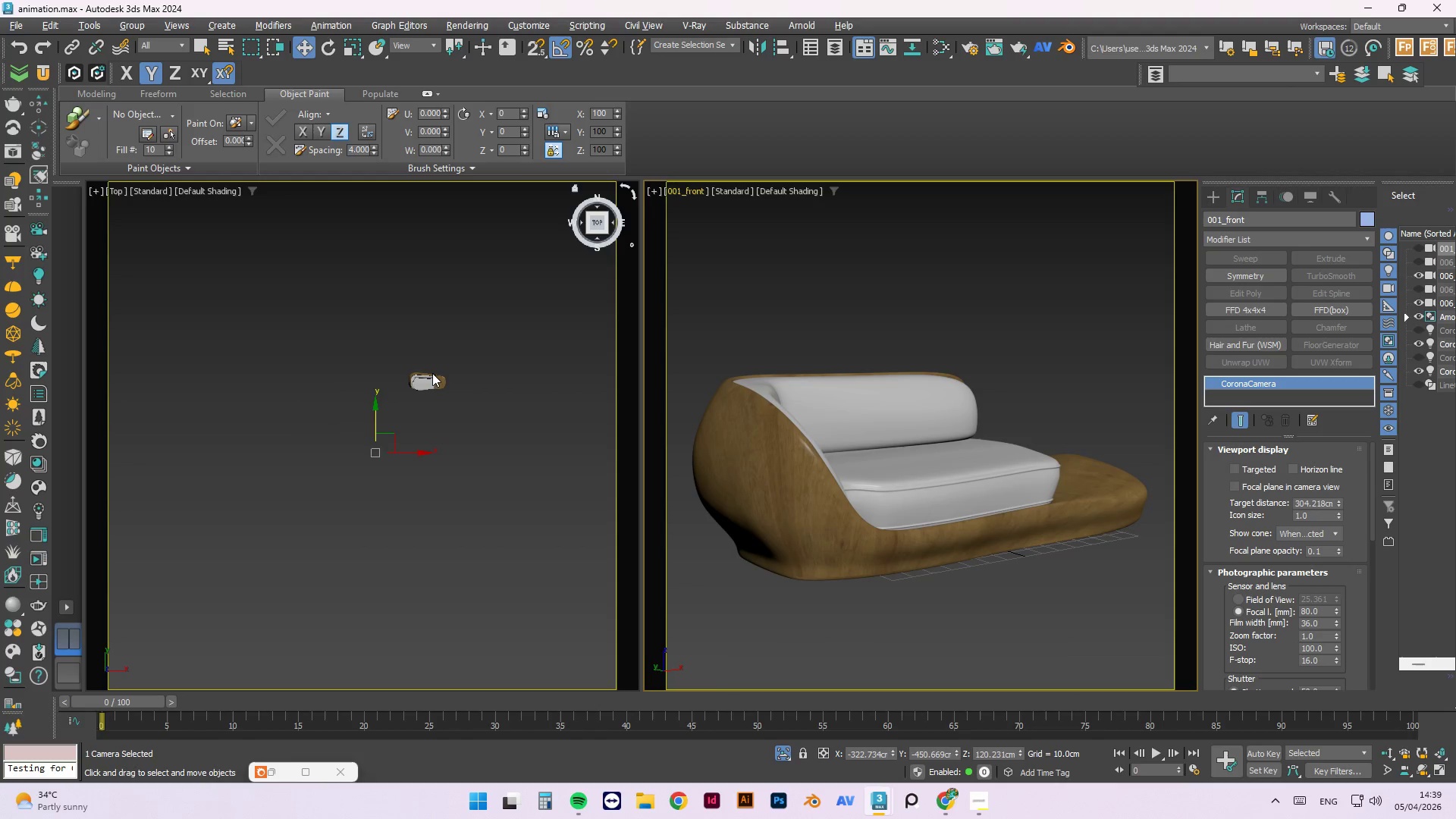 
scroll: coordinate [431, 381], scroll_direction: up, amount: 4.0
 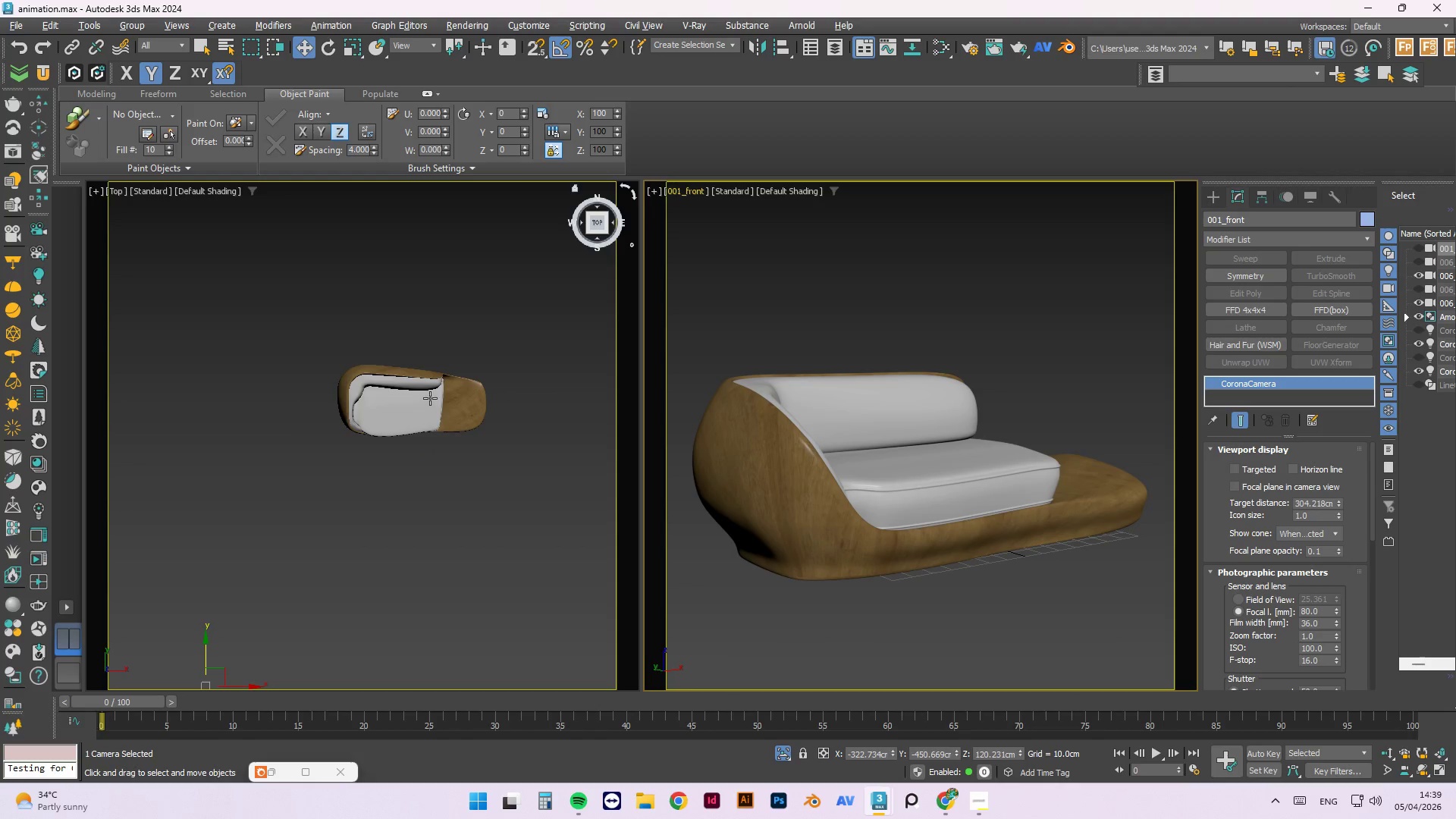 
scroll: coordinate [430, 398], scroll_direction: down, amount: 2.0
 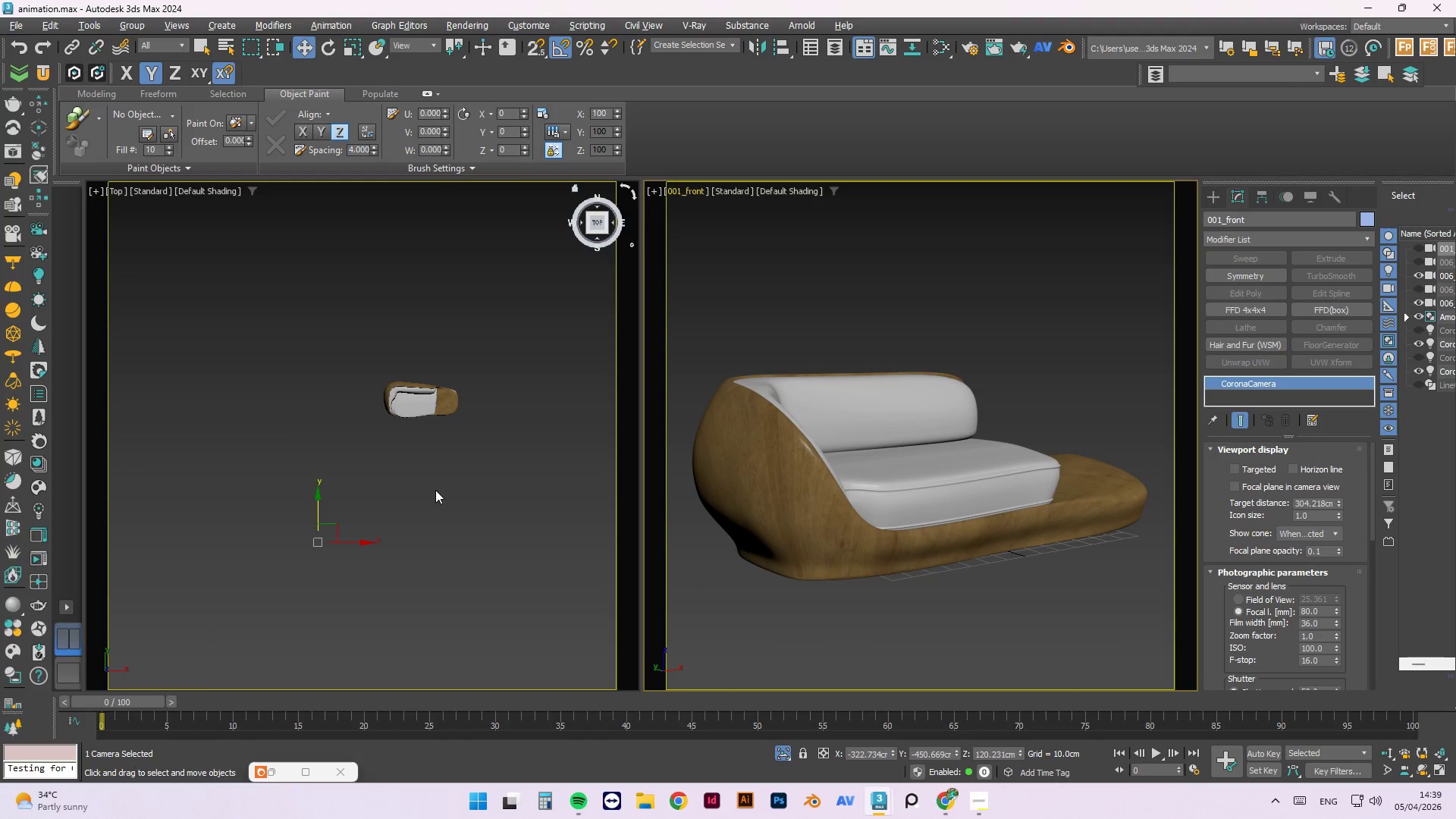 
scroll: coordinate [431, 491], scroll_direction: up, amount: 1.0
 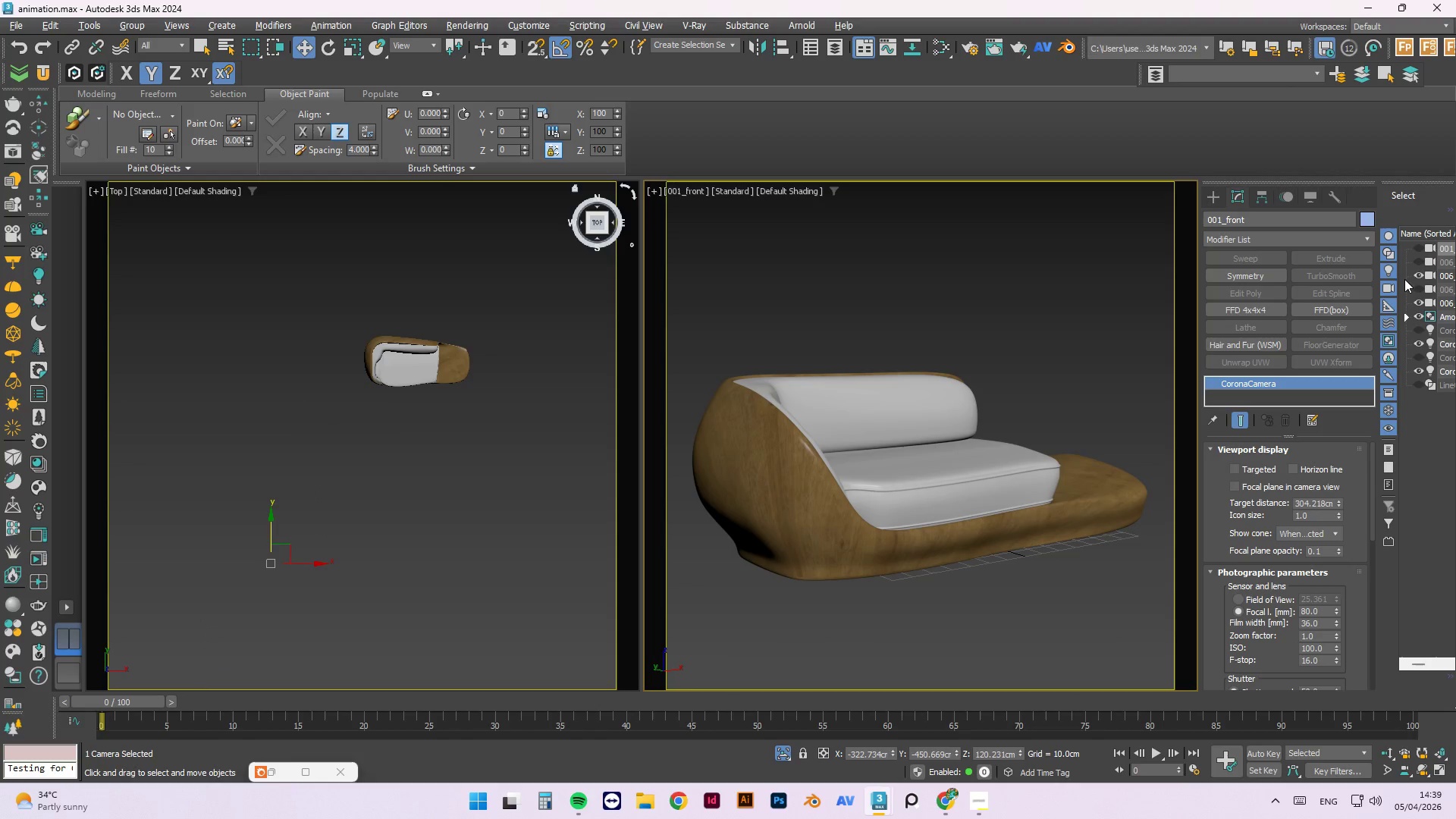 
left_click([1416, 246])
 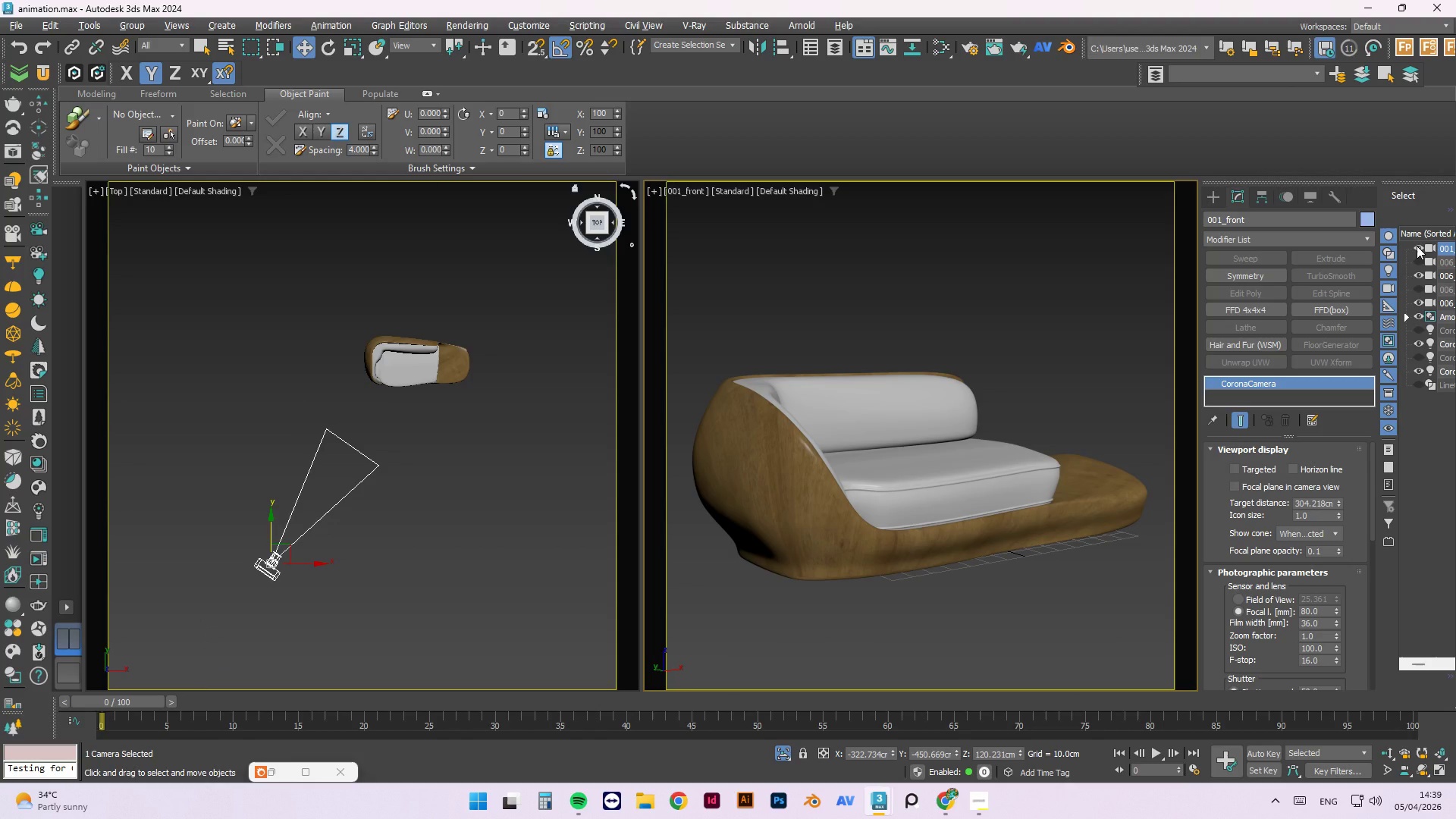 
wait(10.28)
 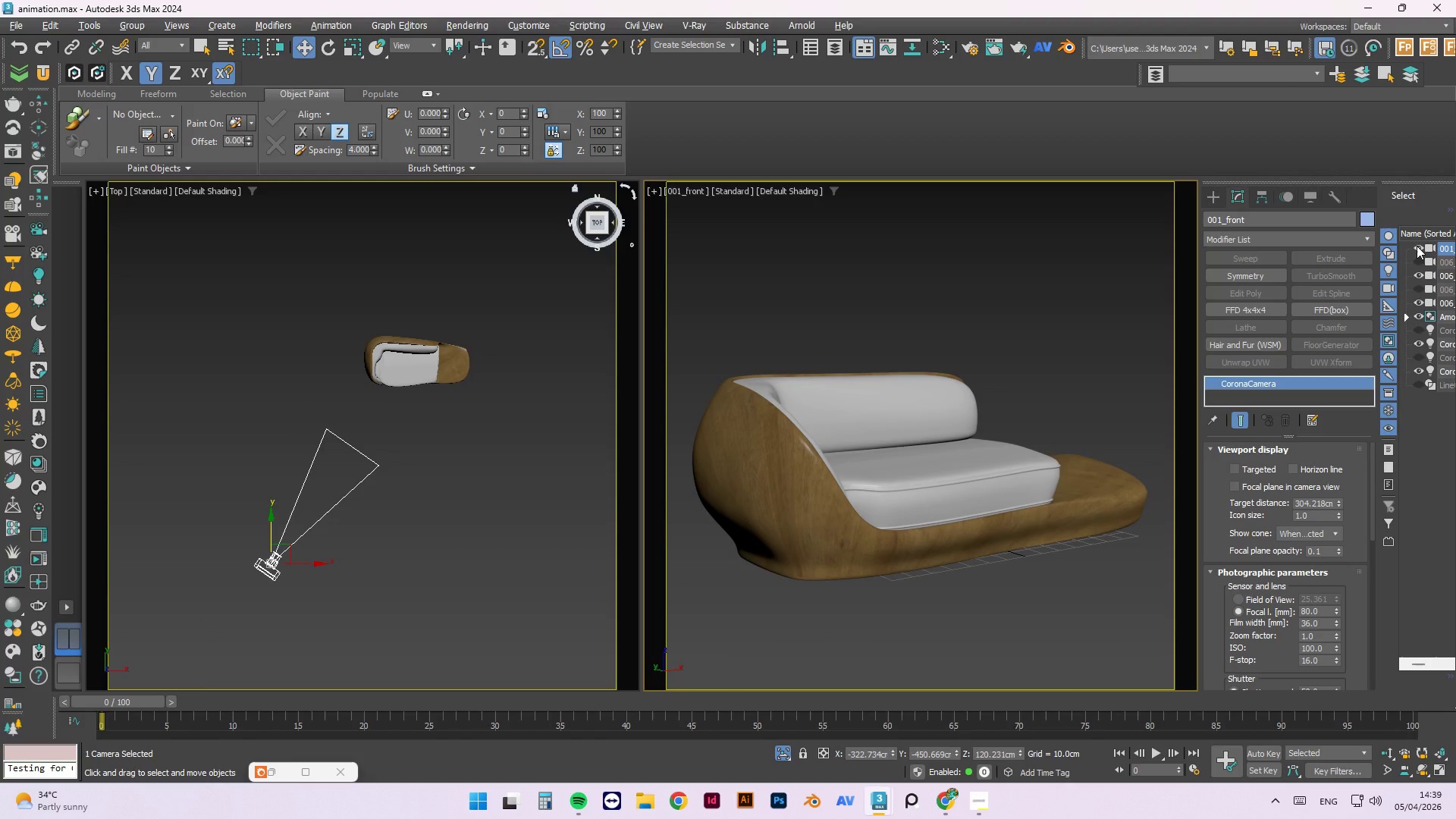 
left_click([275, 564])
 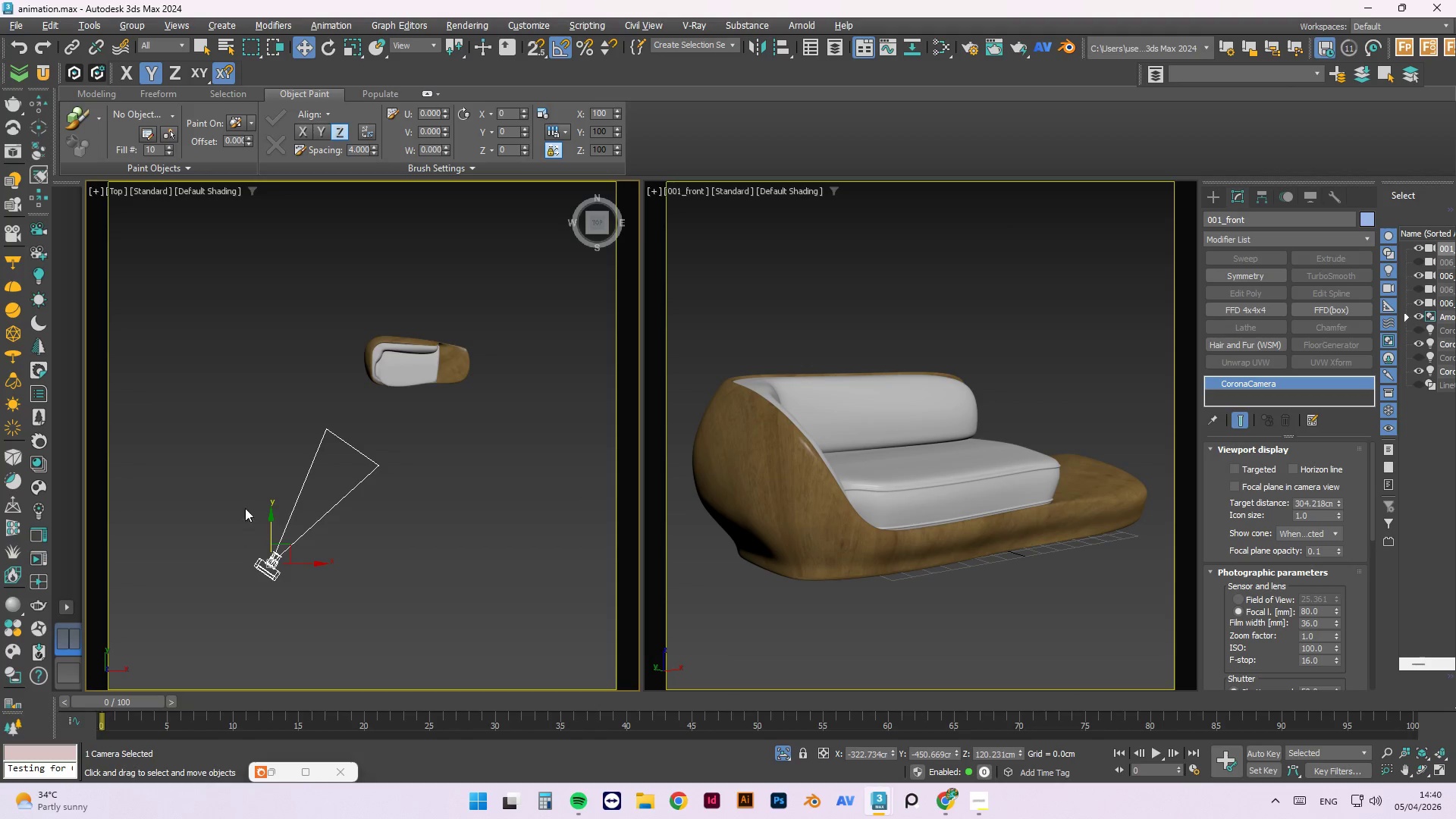 
left_click([422, 44])
 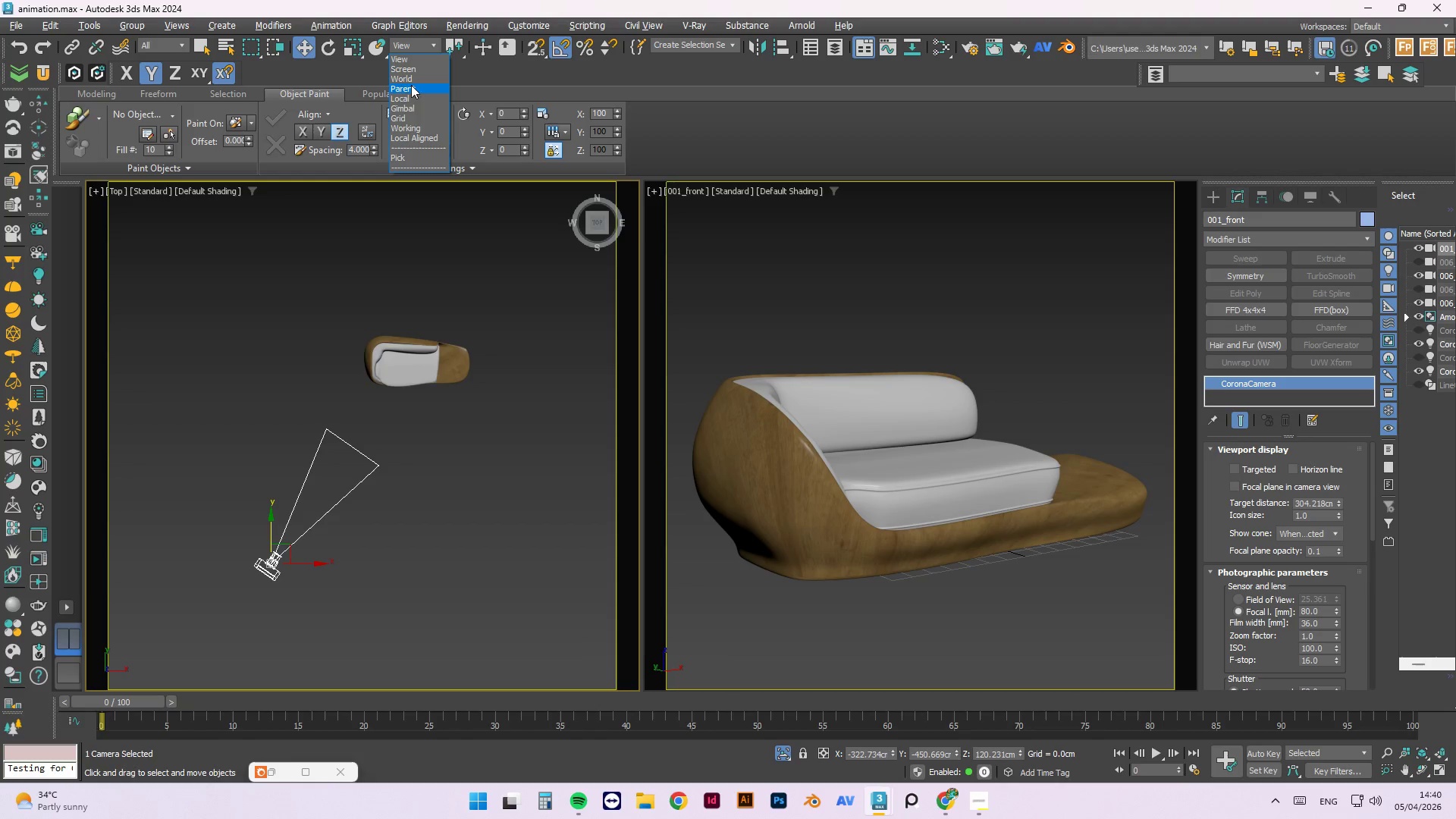 
left_click([410, 95])
 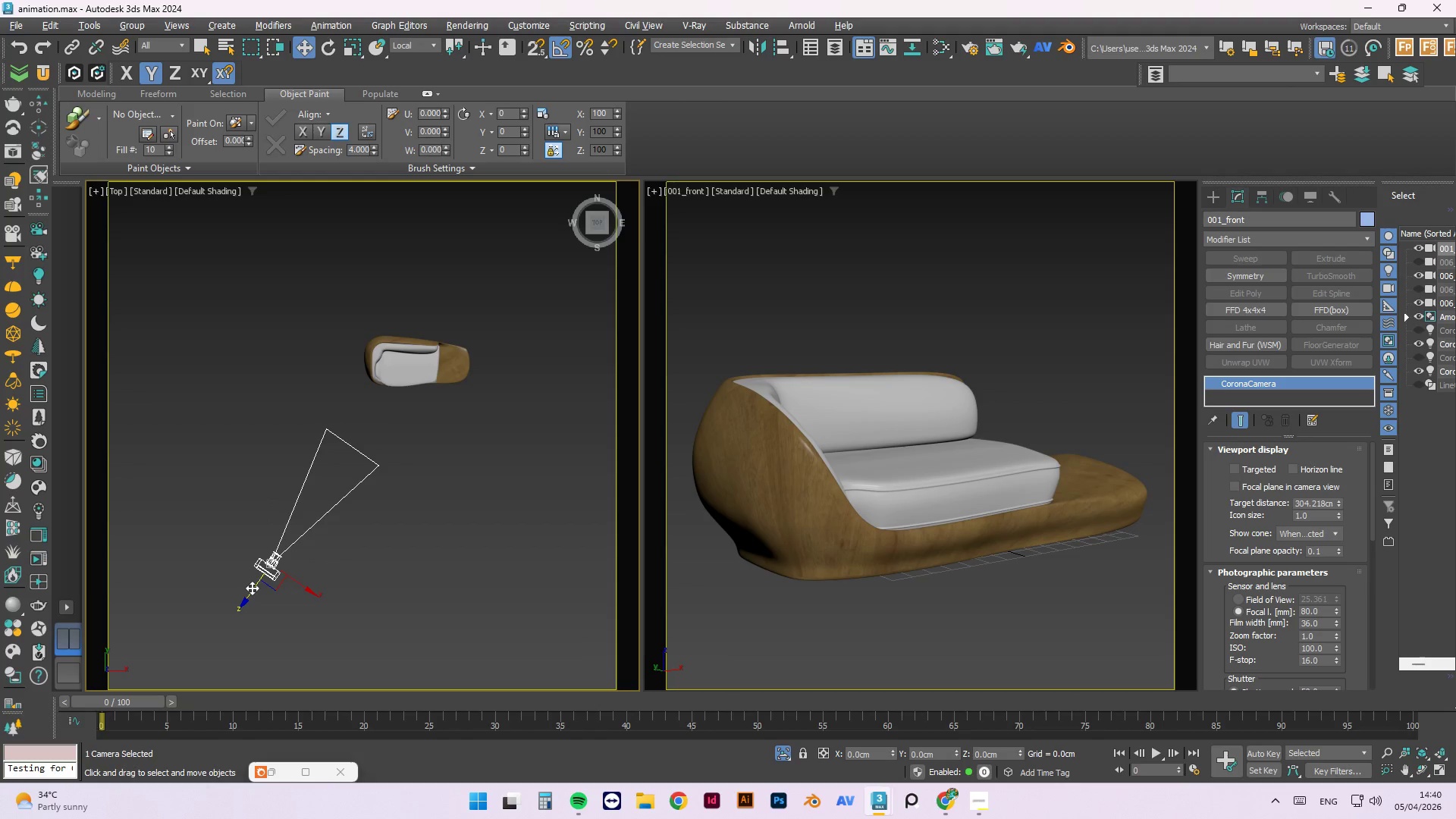 
hold_key(key=ShiftLeft, duration=1.5)
left_click_drag(start_coordinate=[252, 588], to_coordinate=[228, 618])
 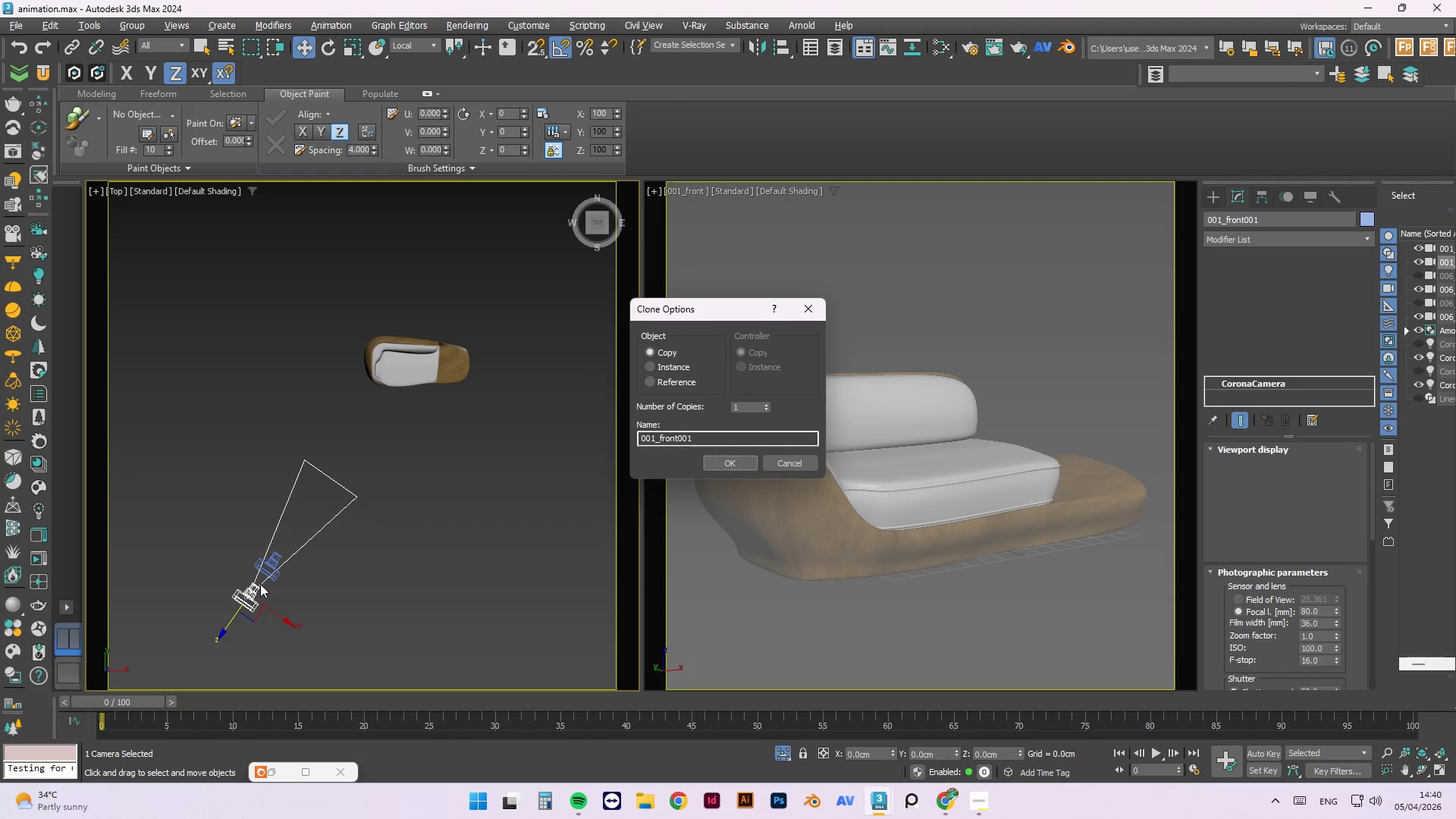 
hold_key(key=ShiftLeft, duration=0.7)
 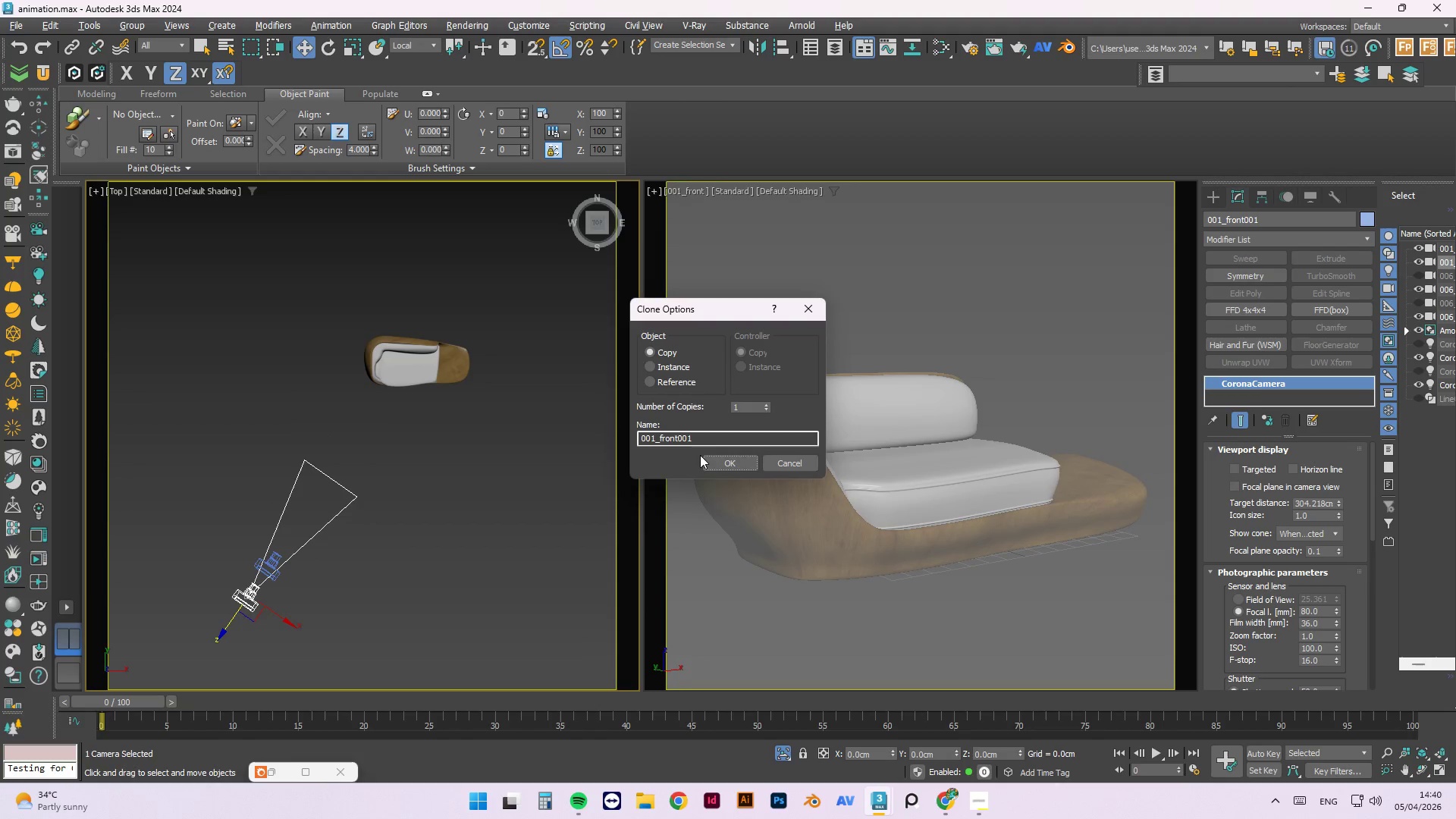 
left_click([710, 459])
 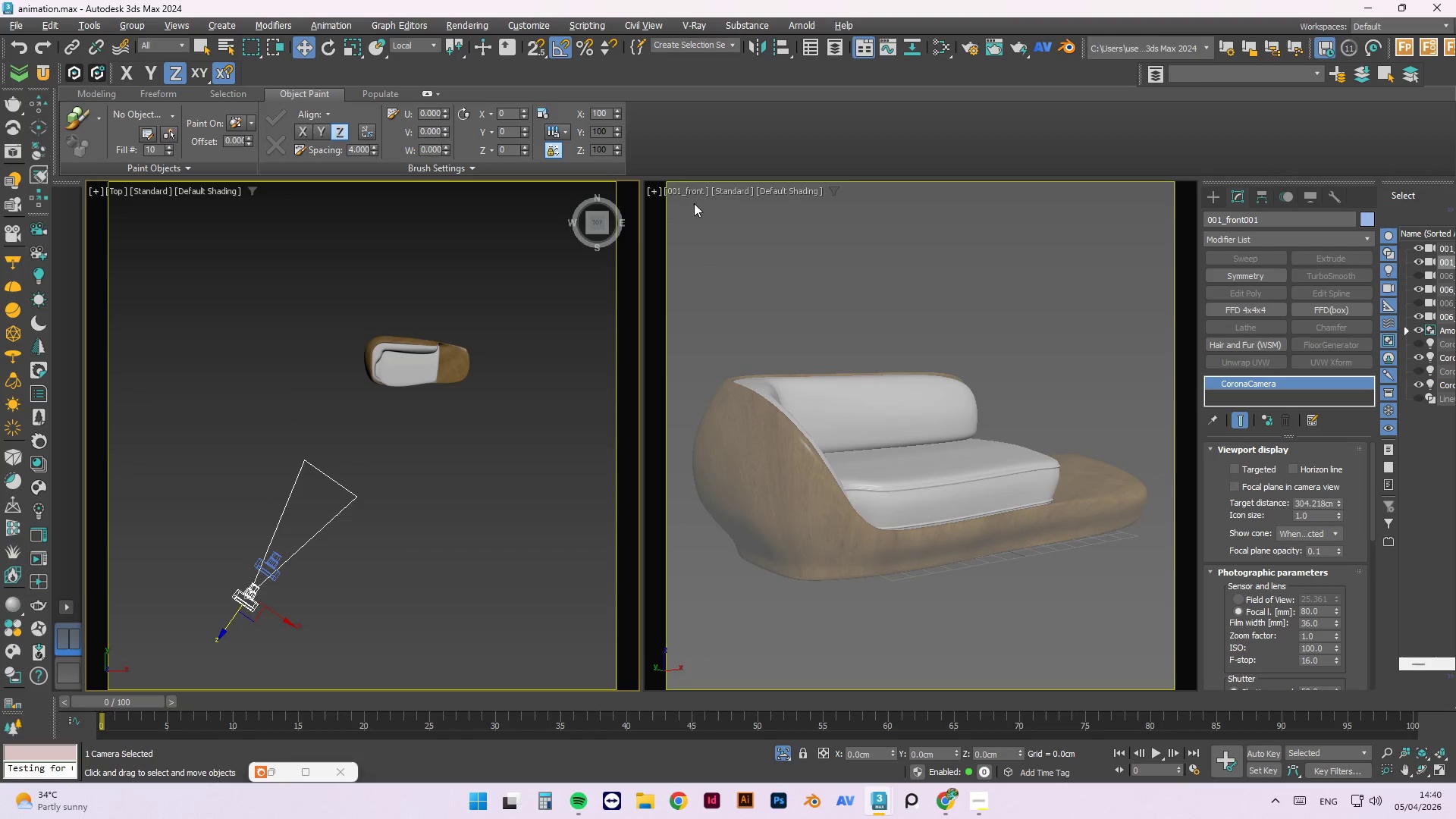 
left_click([692, 193])
 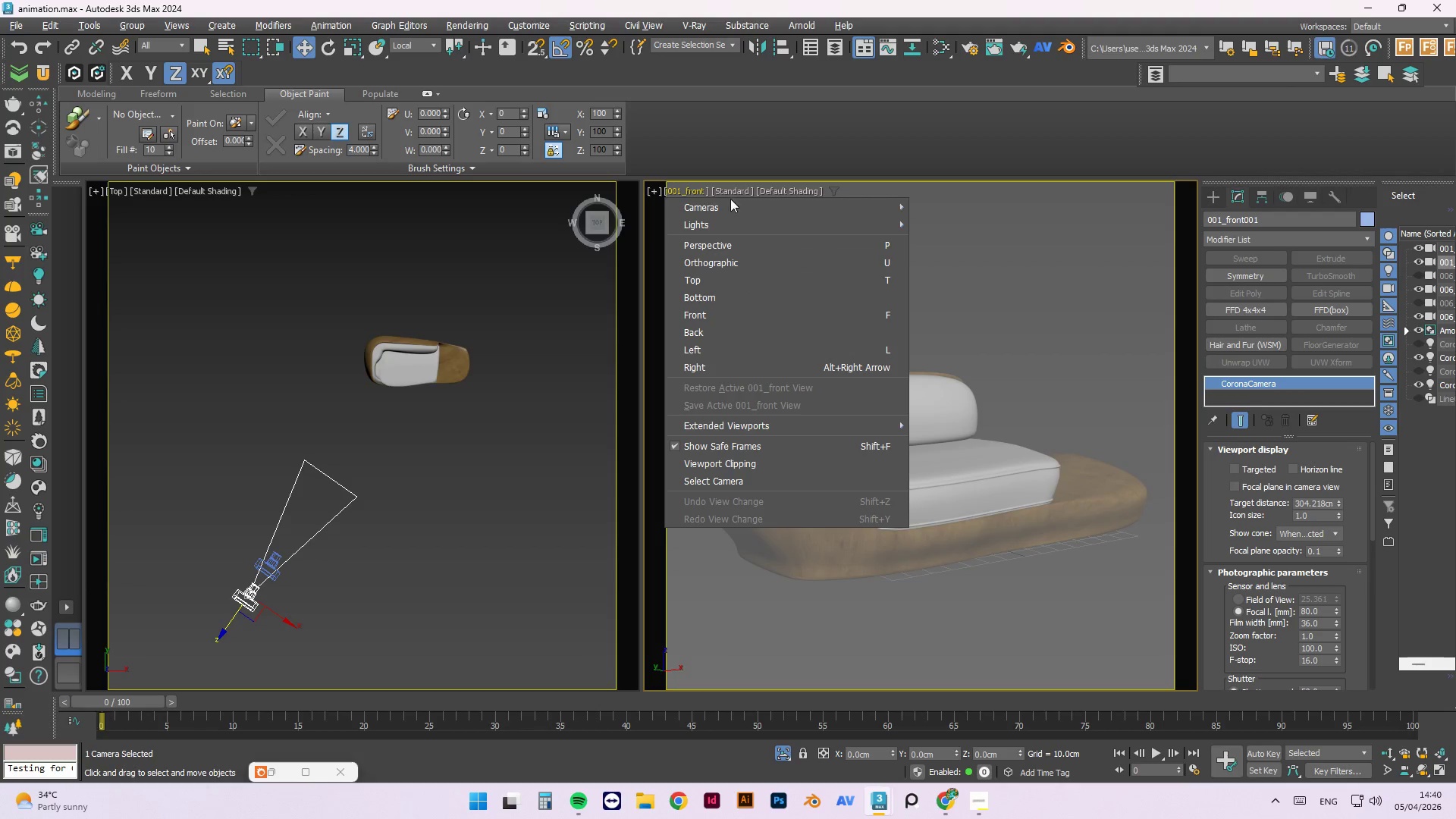 
wait(5.61)
 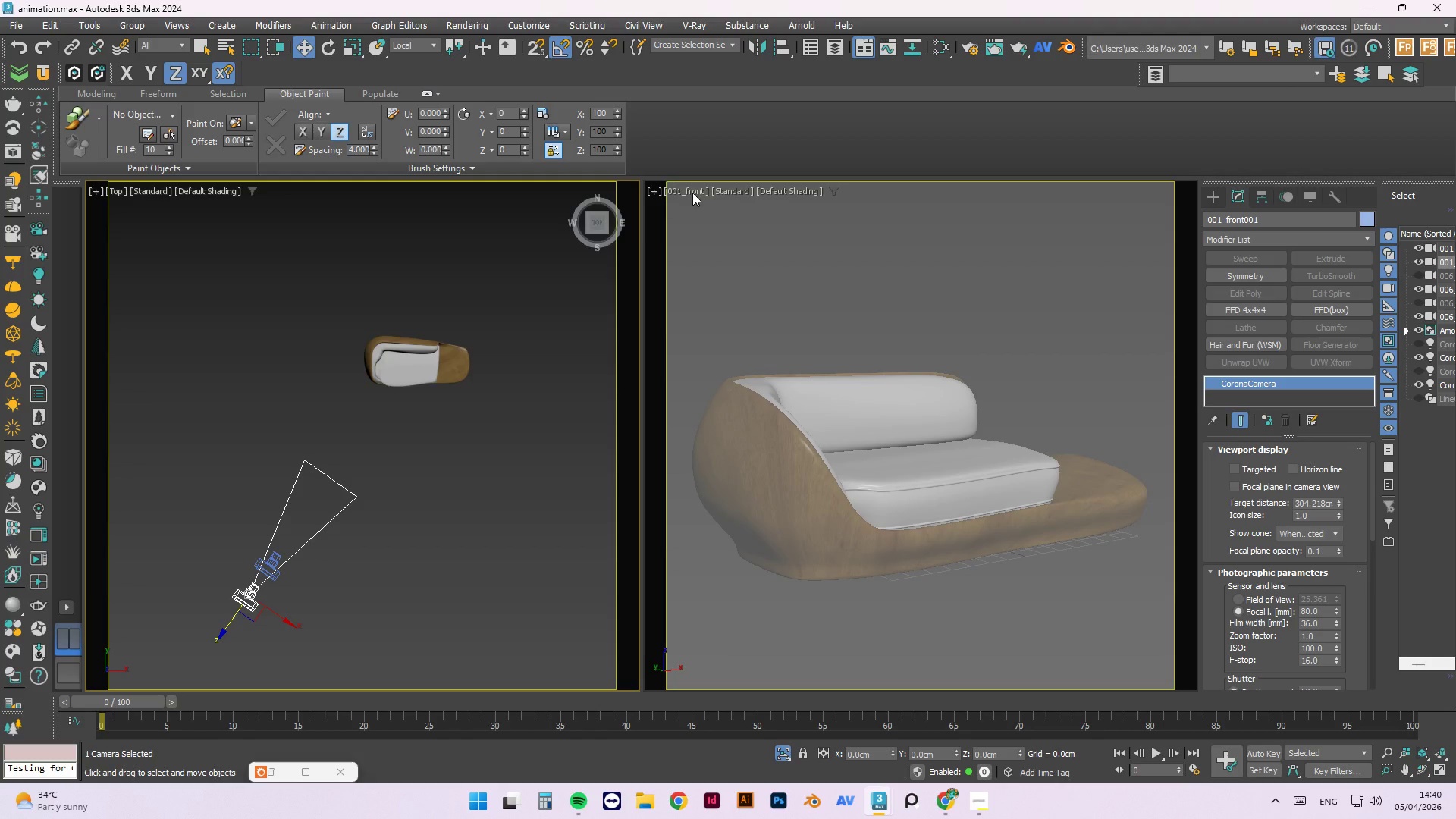 
left_click([940, 216])
 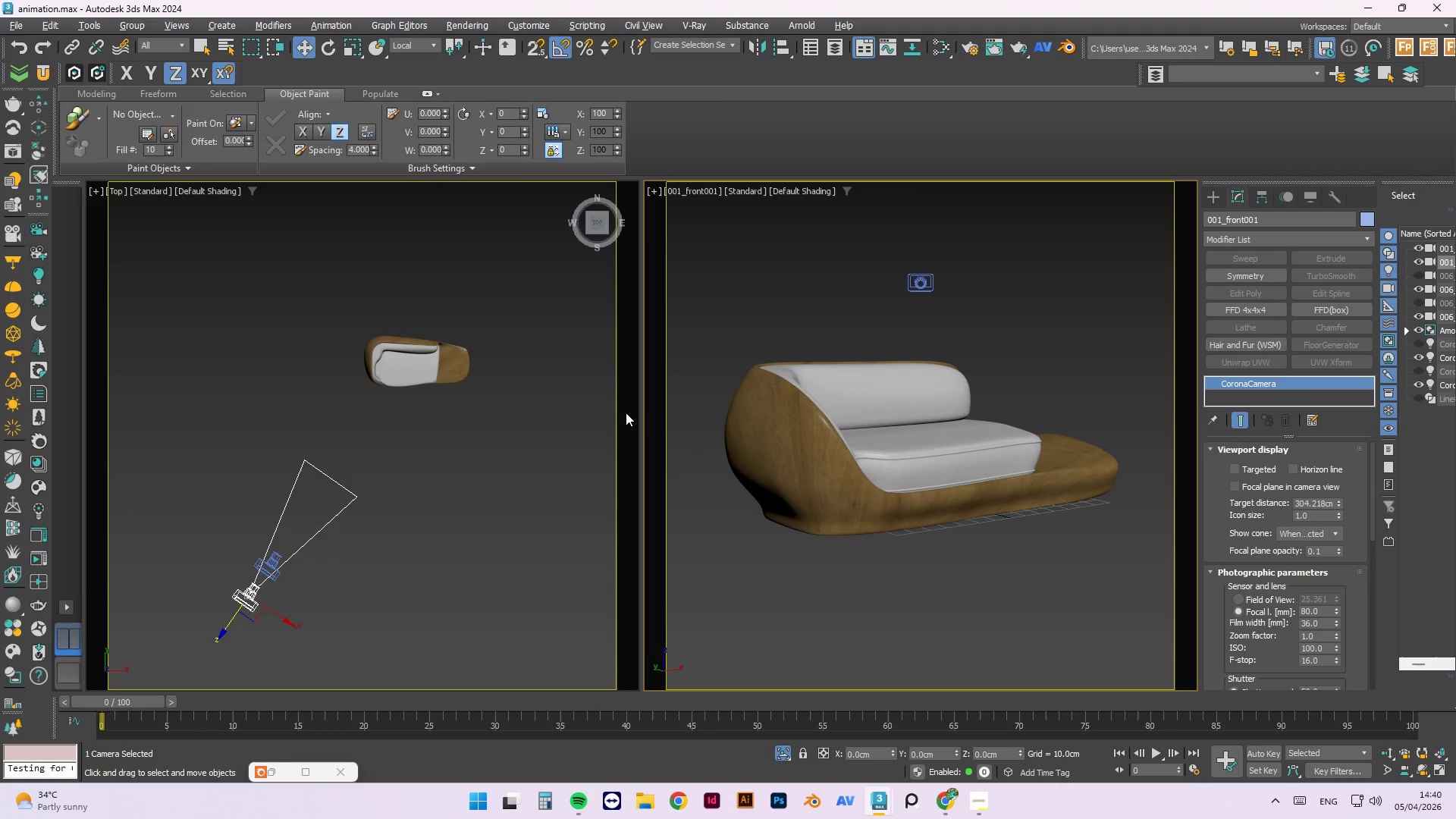 
left_click([471, 451])
 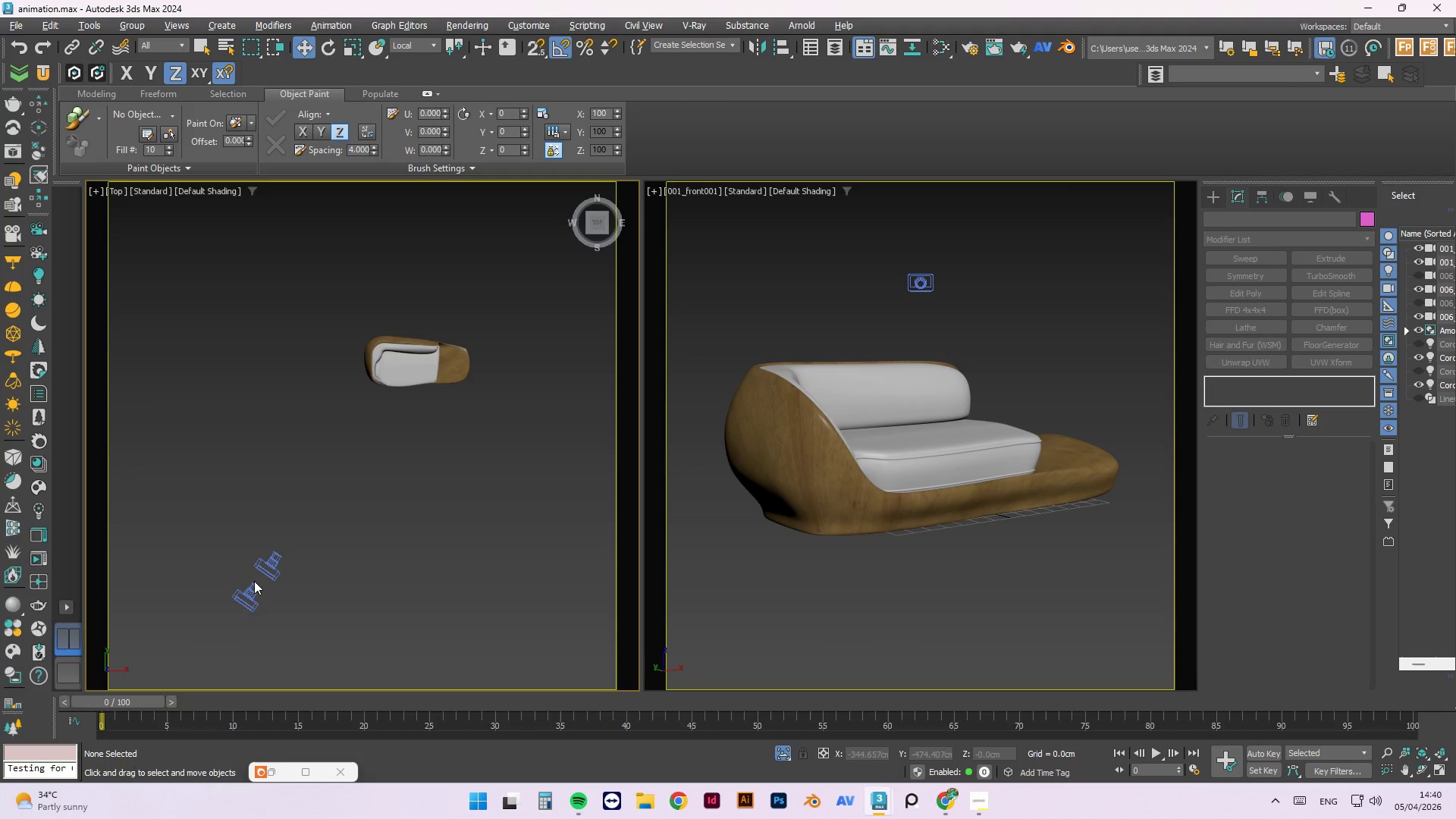 
left_click([247, 587])
 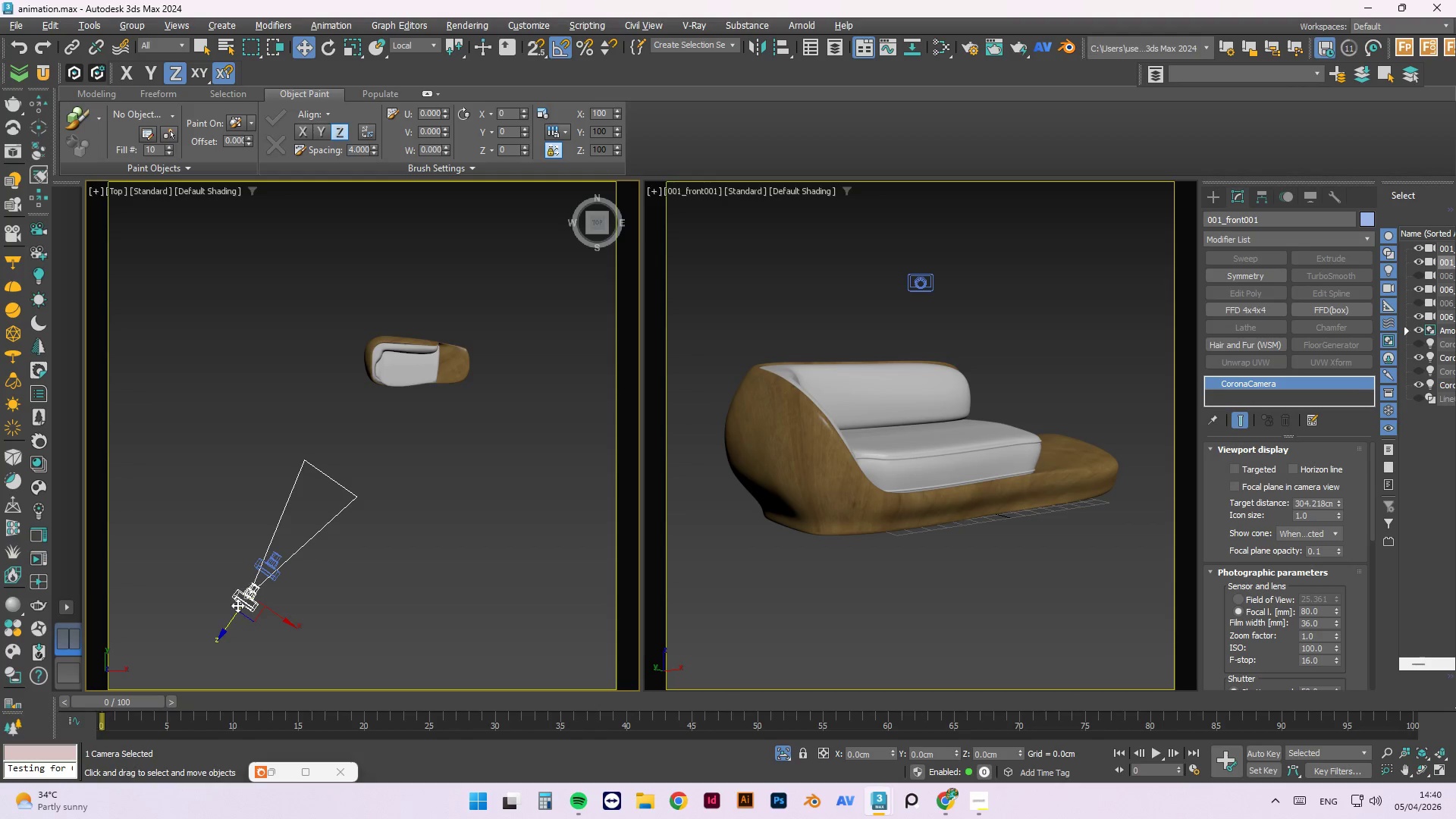 
left_click_drag(start_coordinate=[230, 617], to_coordinate=[222, 628])
 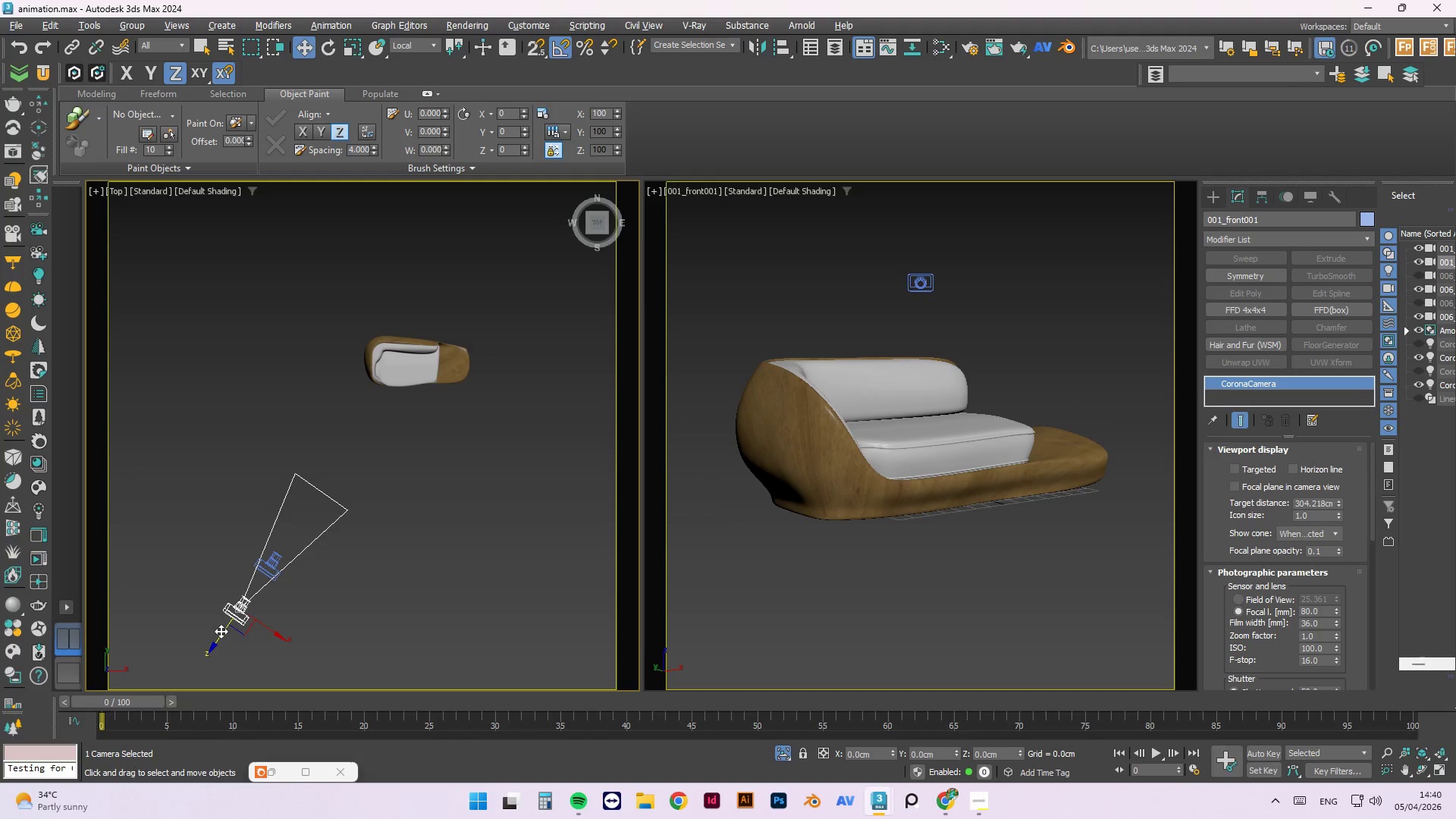 
wait(6.02)
 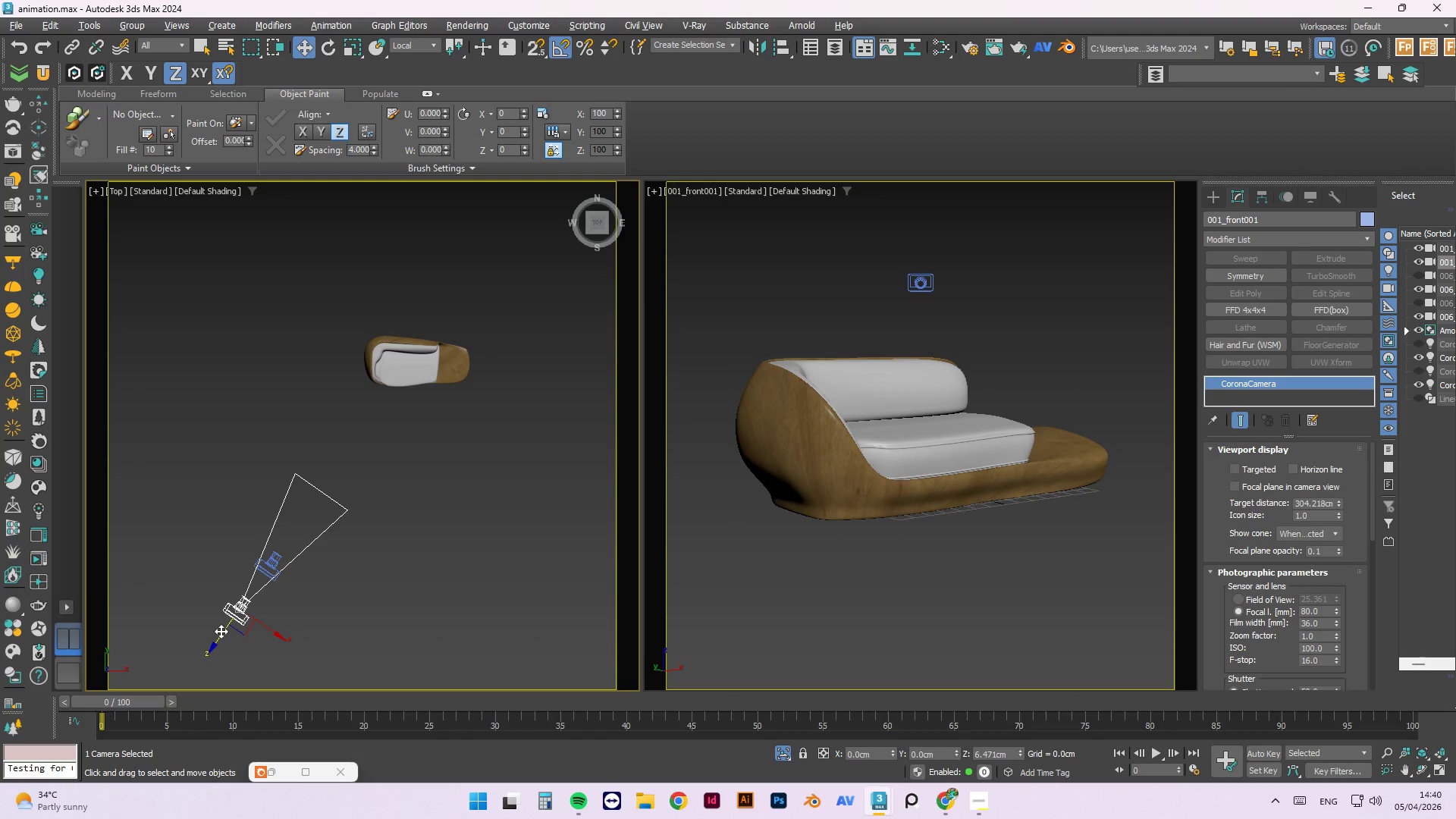 
left_click([412, 373])
 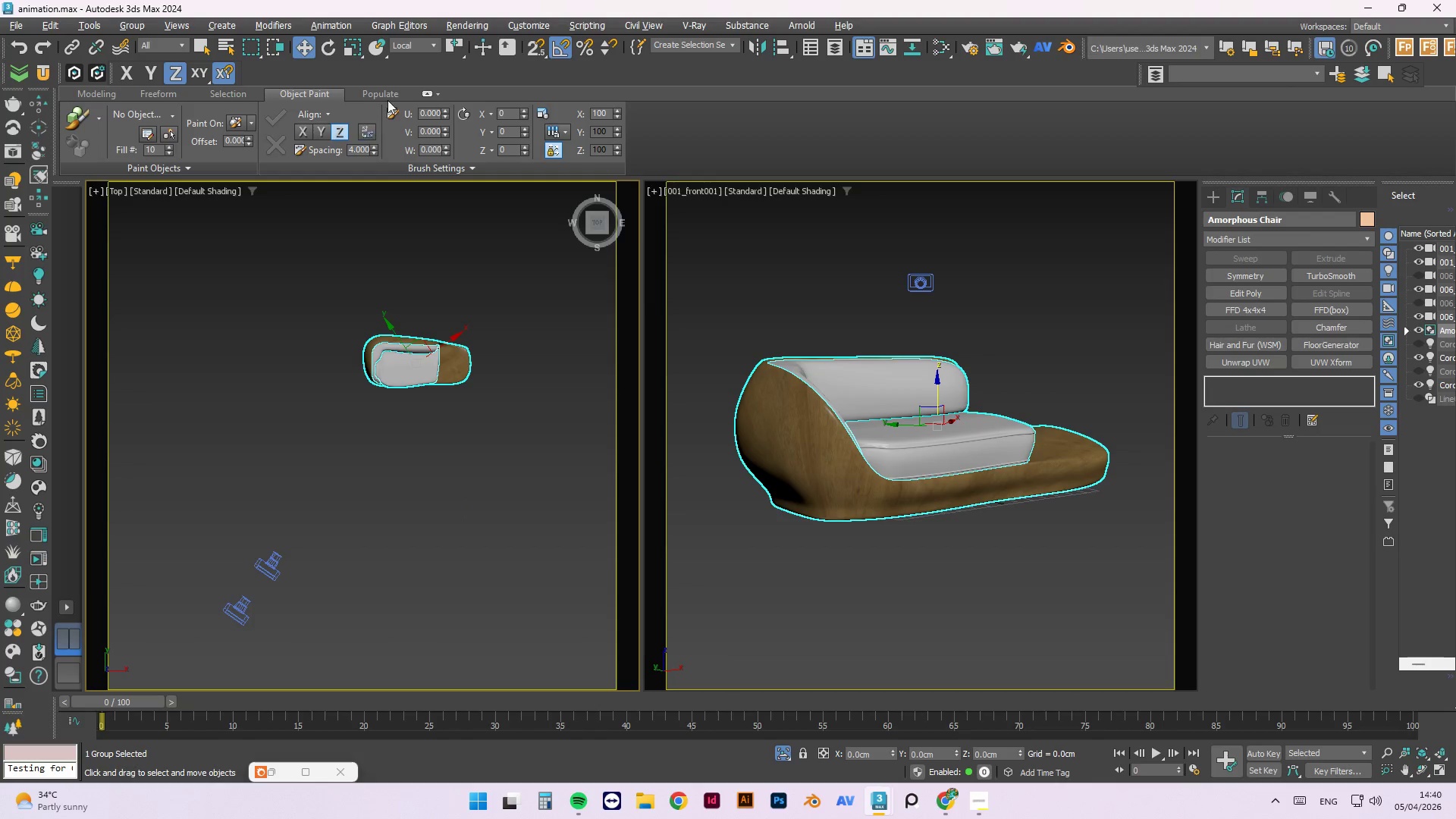 
wait(5.41)
 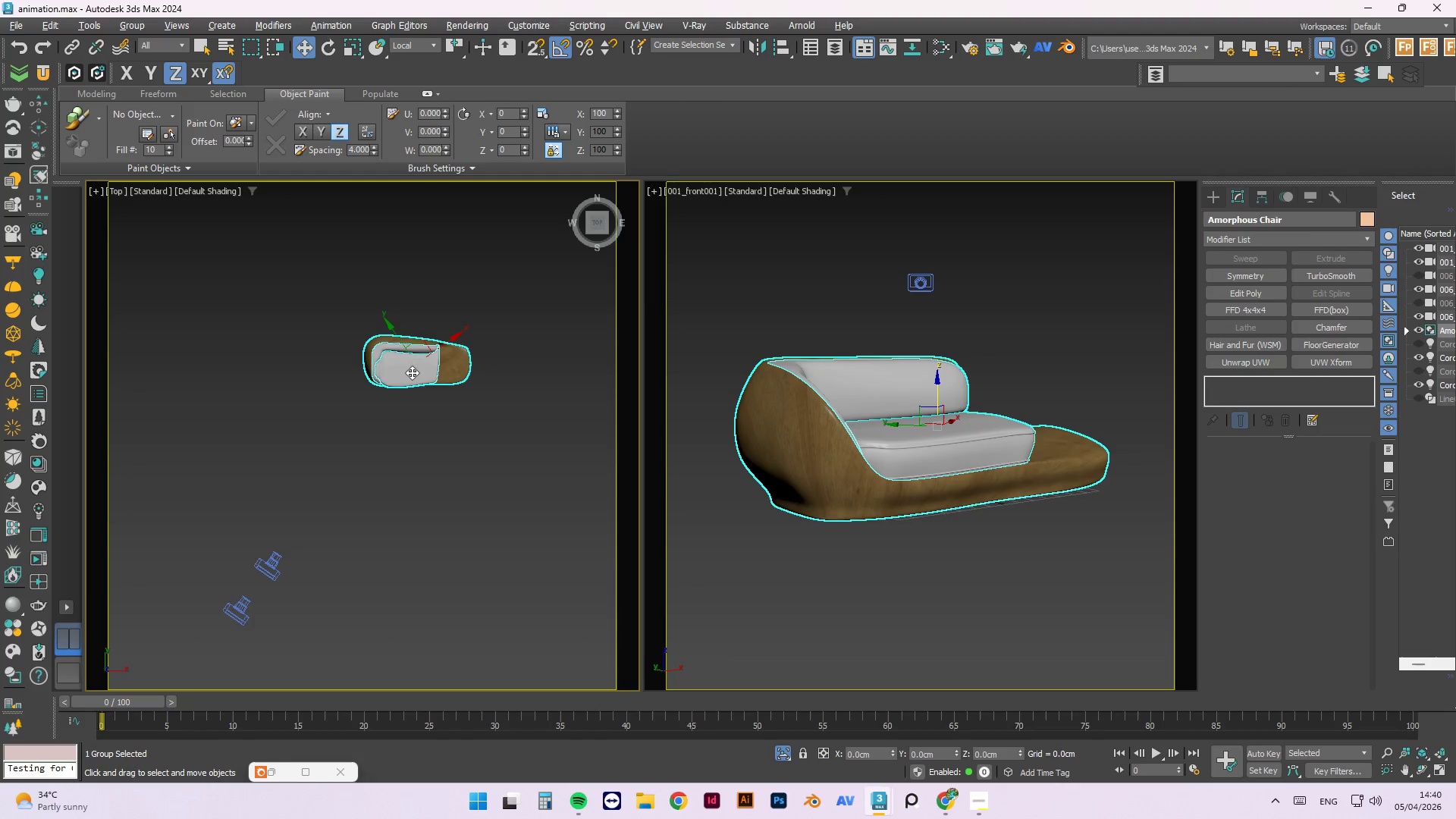 
left_click([417, 59])
 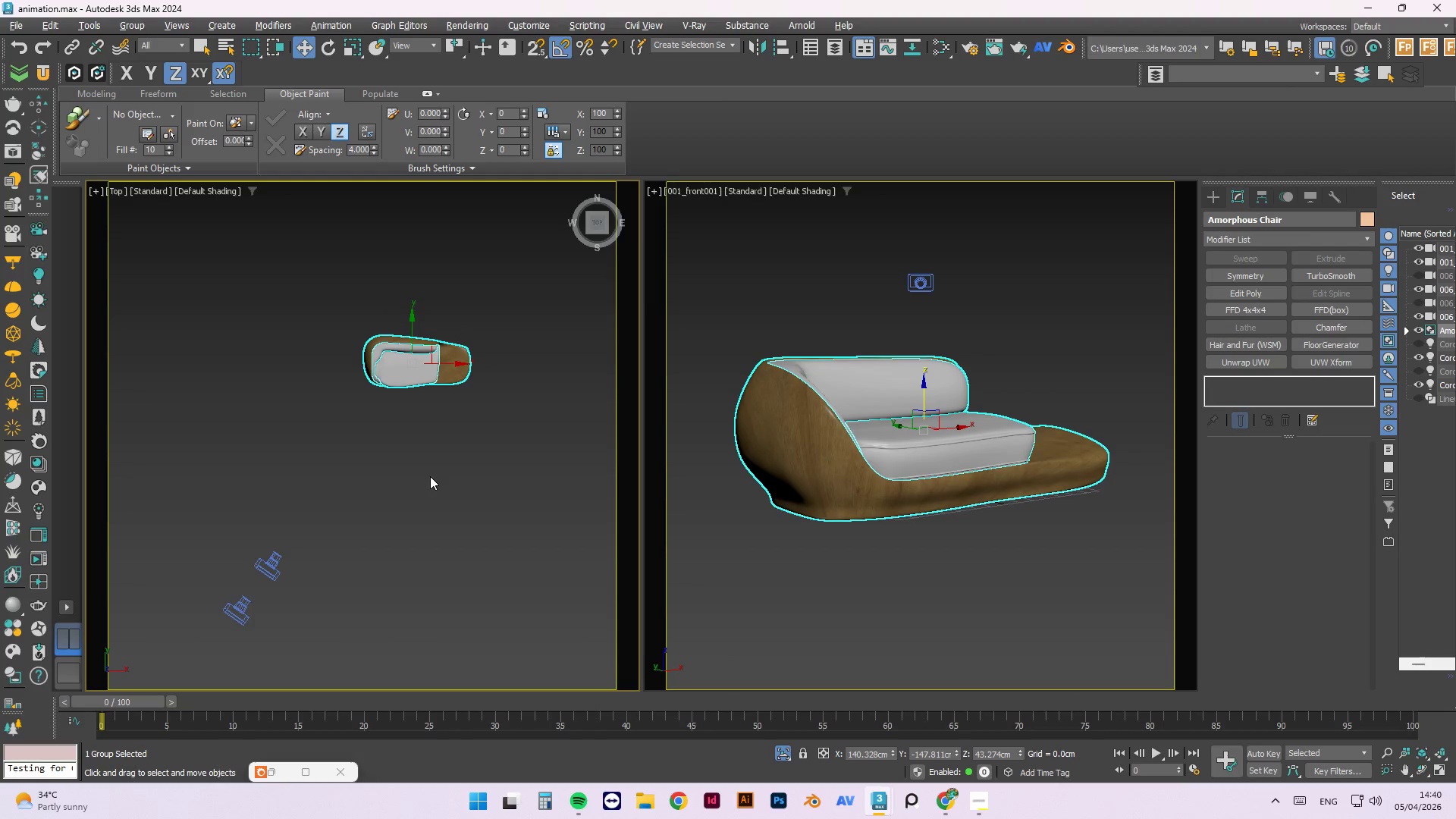 
key(E)
 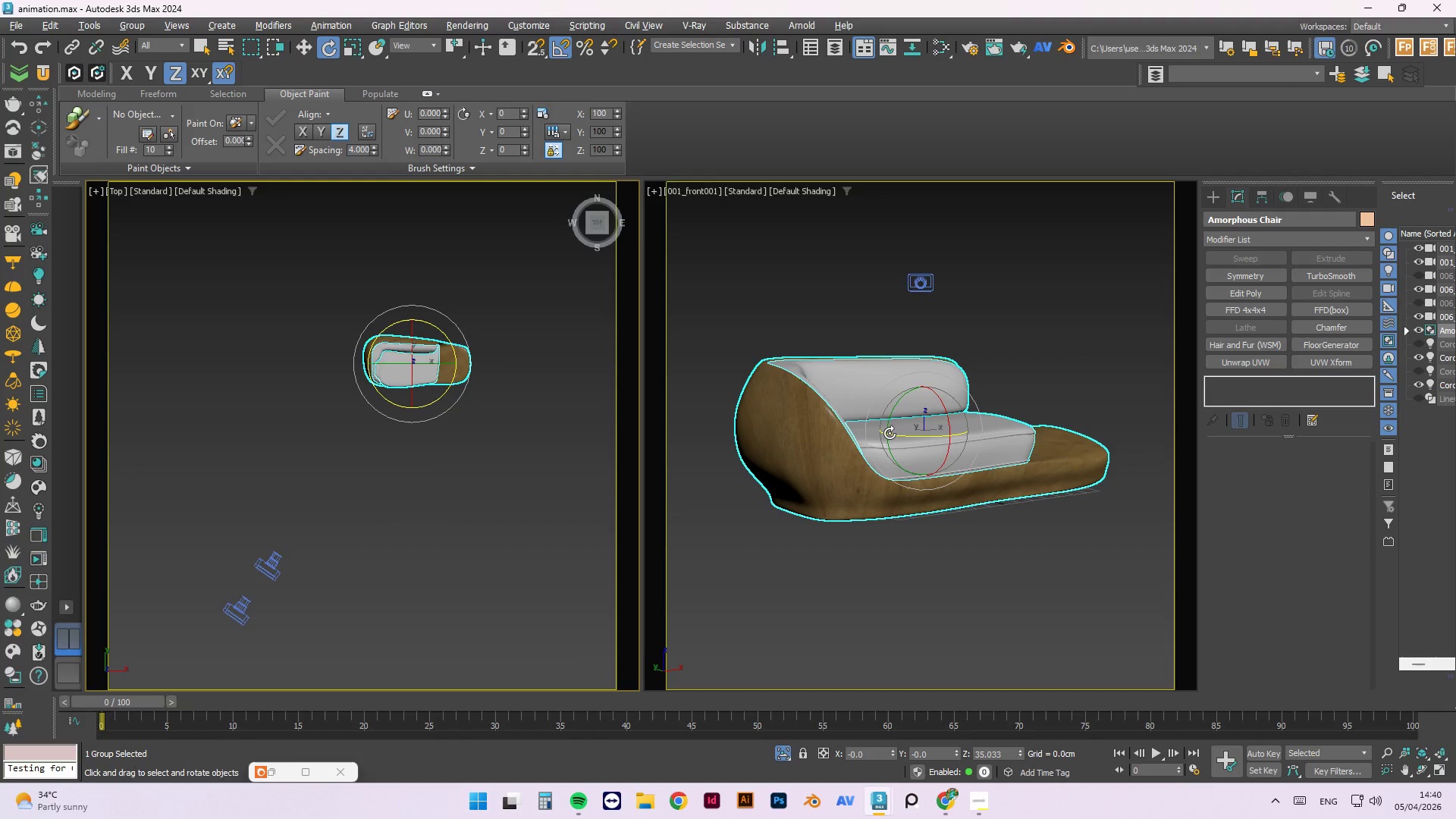 
wait(13.38)
 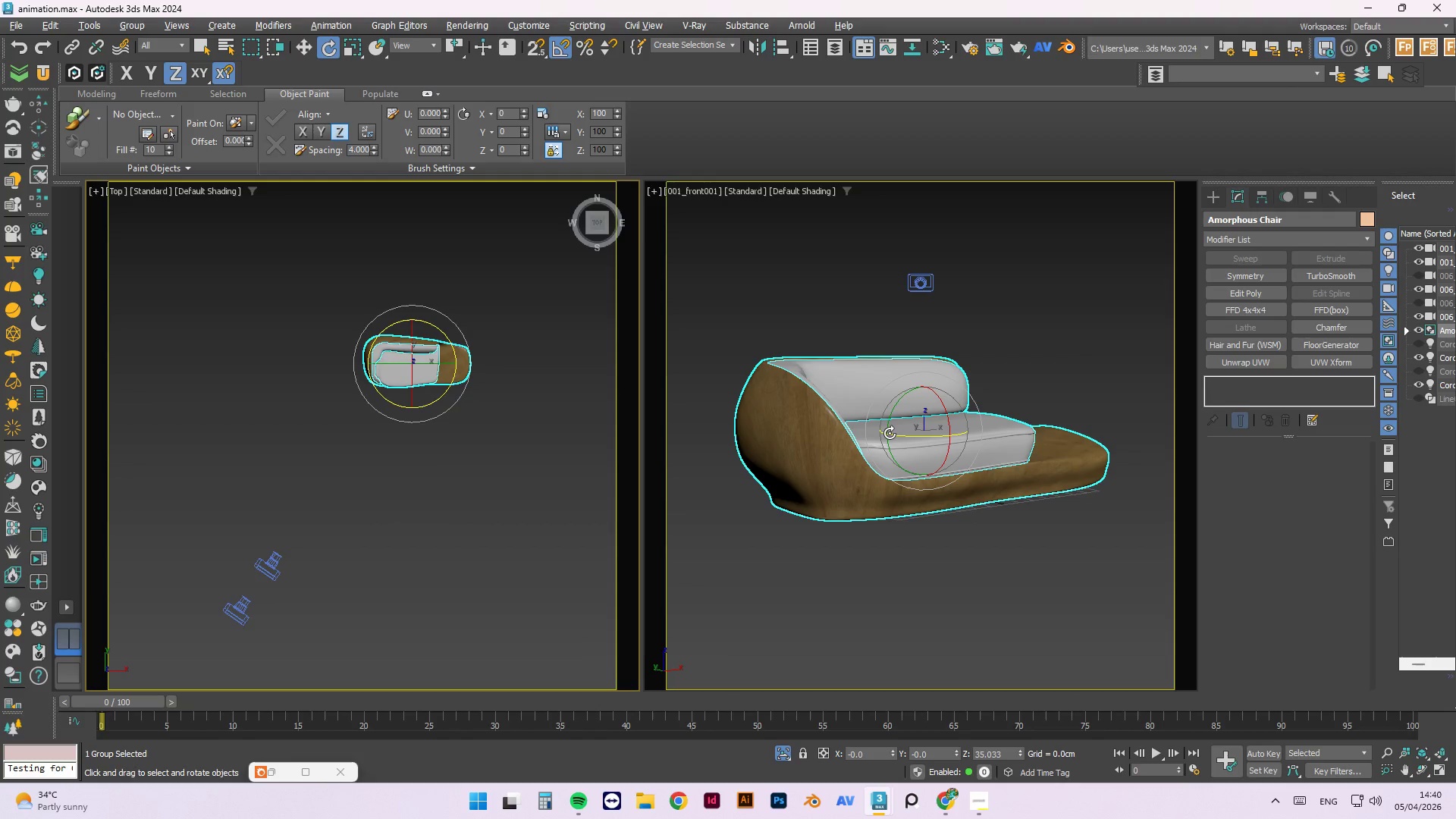 
left_click([1263, 750])
 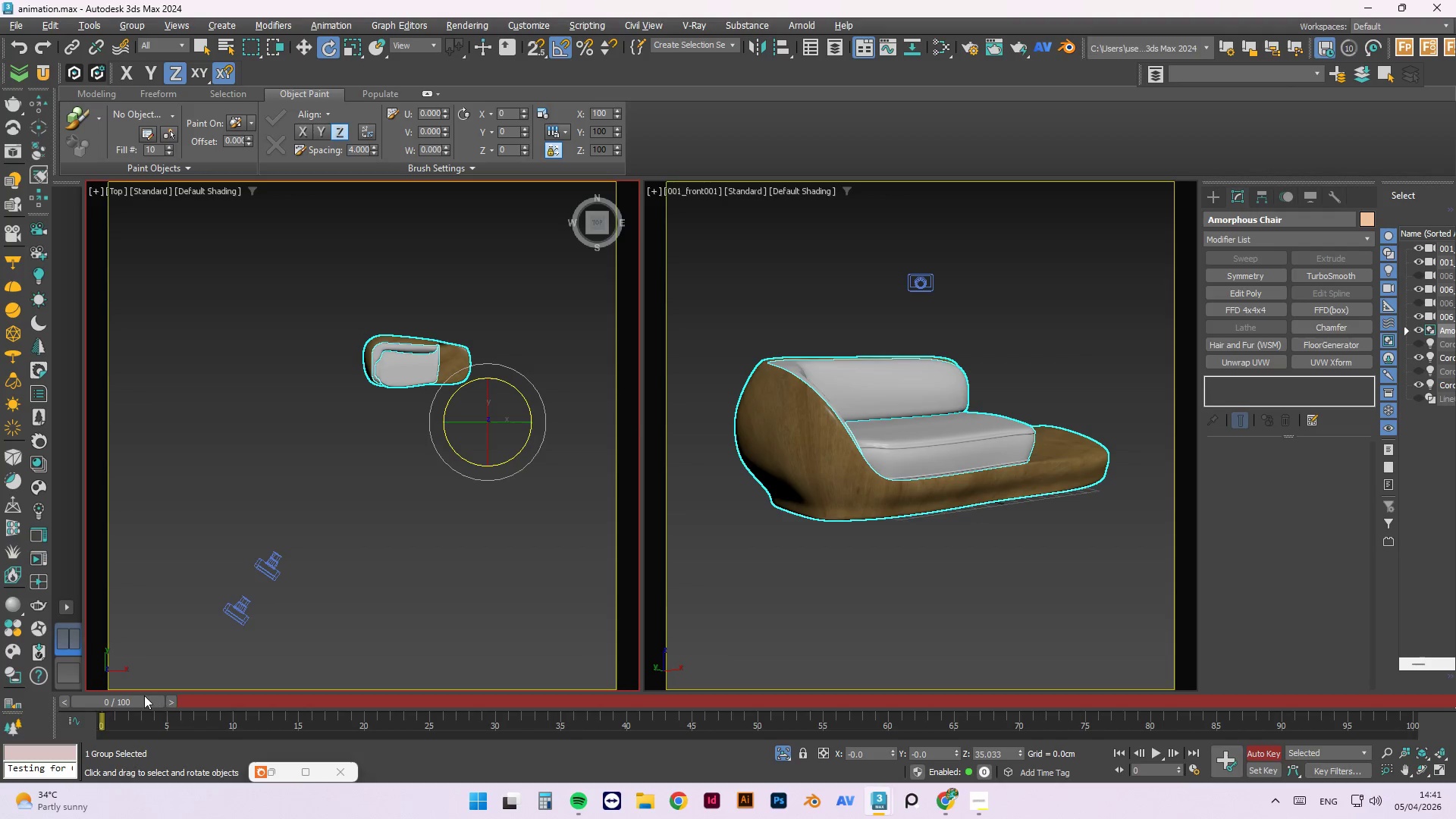 
left_click_drag(start_coordinate=[125, 700], to_coordinate=[508, 696])
 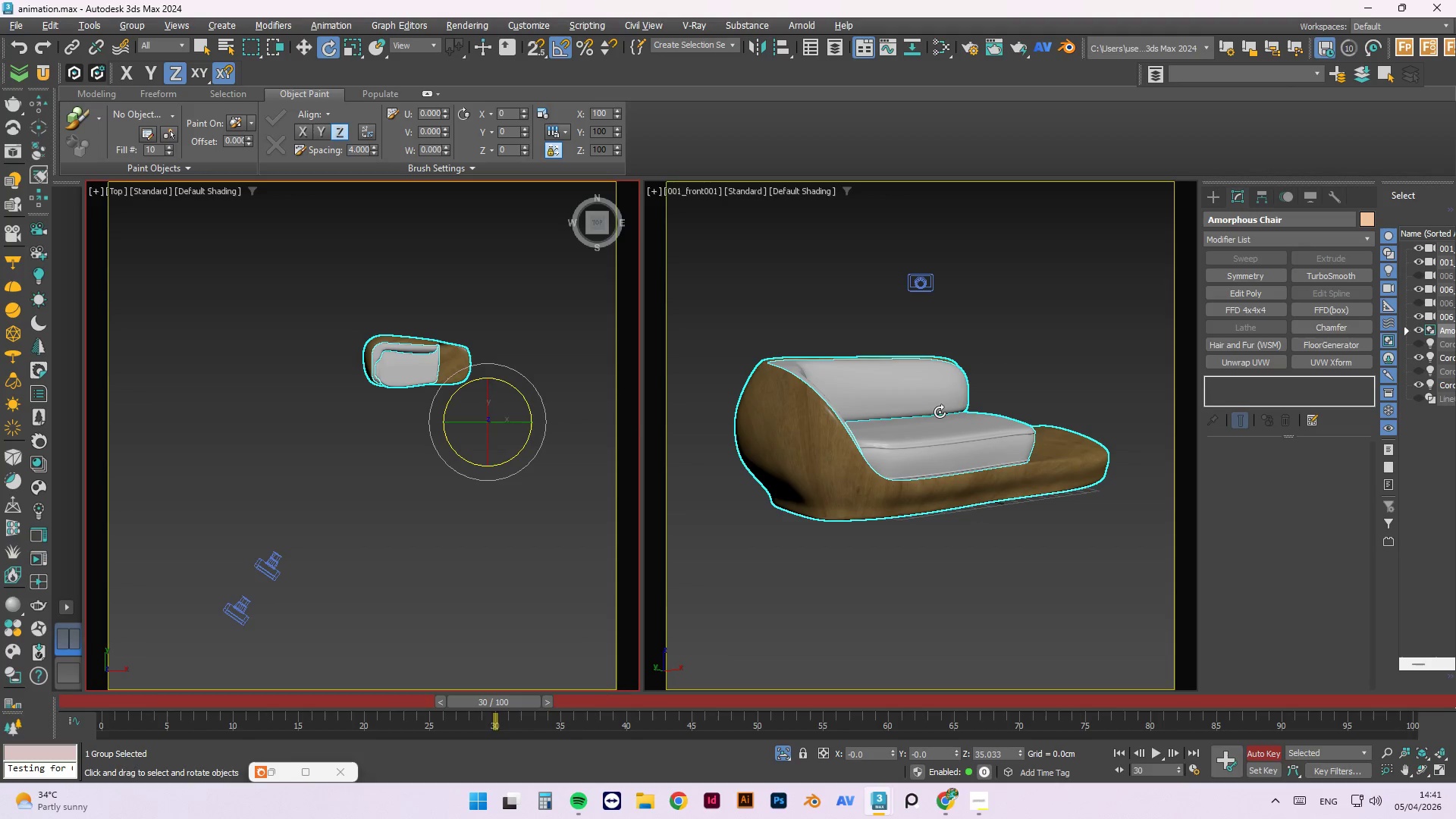 
wait(6.22)
 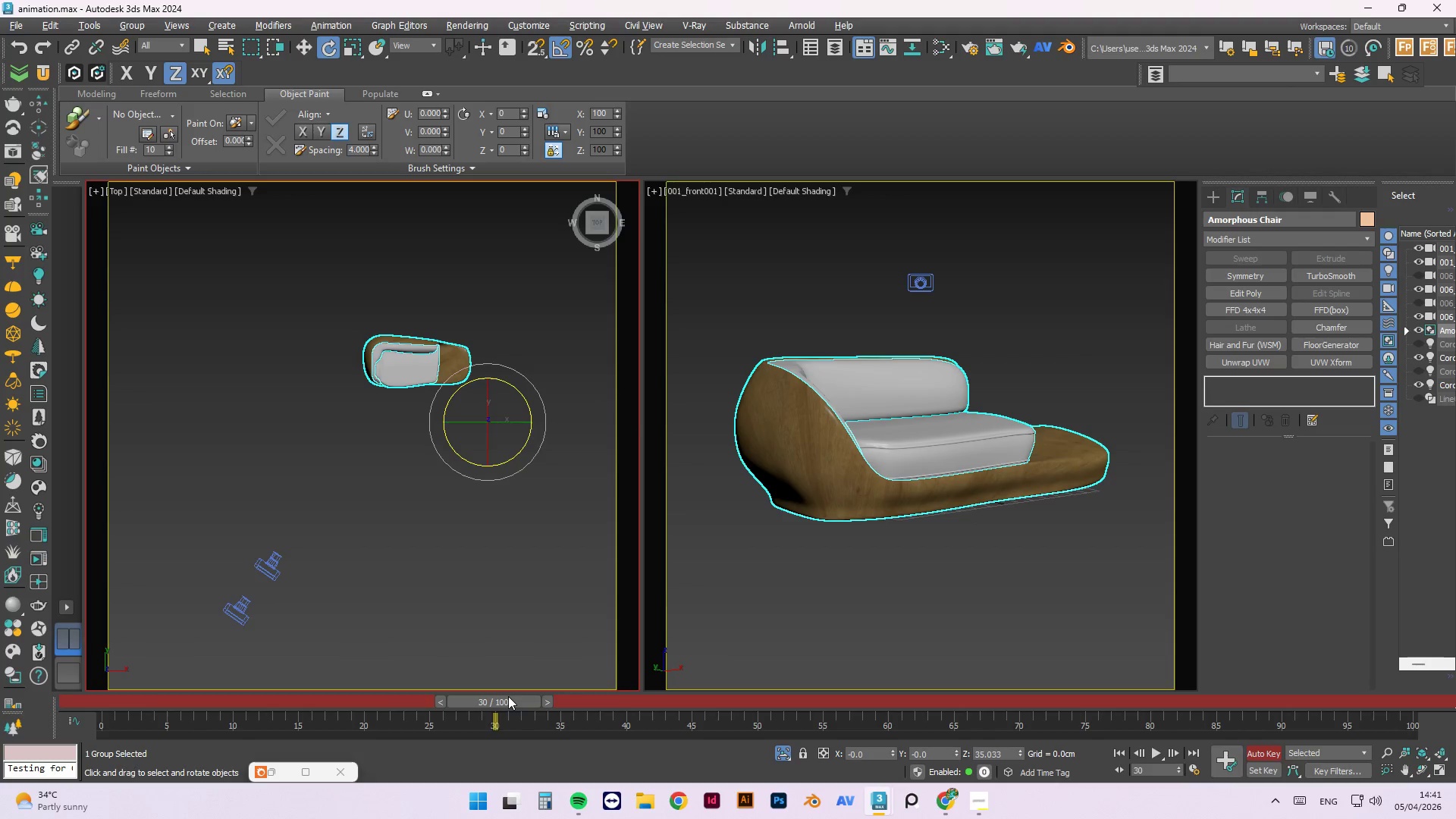 
left_click([1257, 752])
 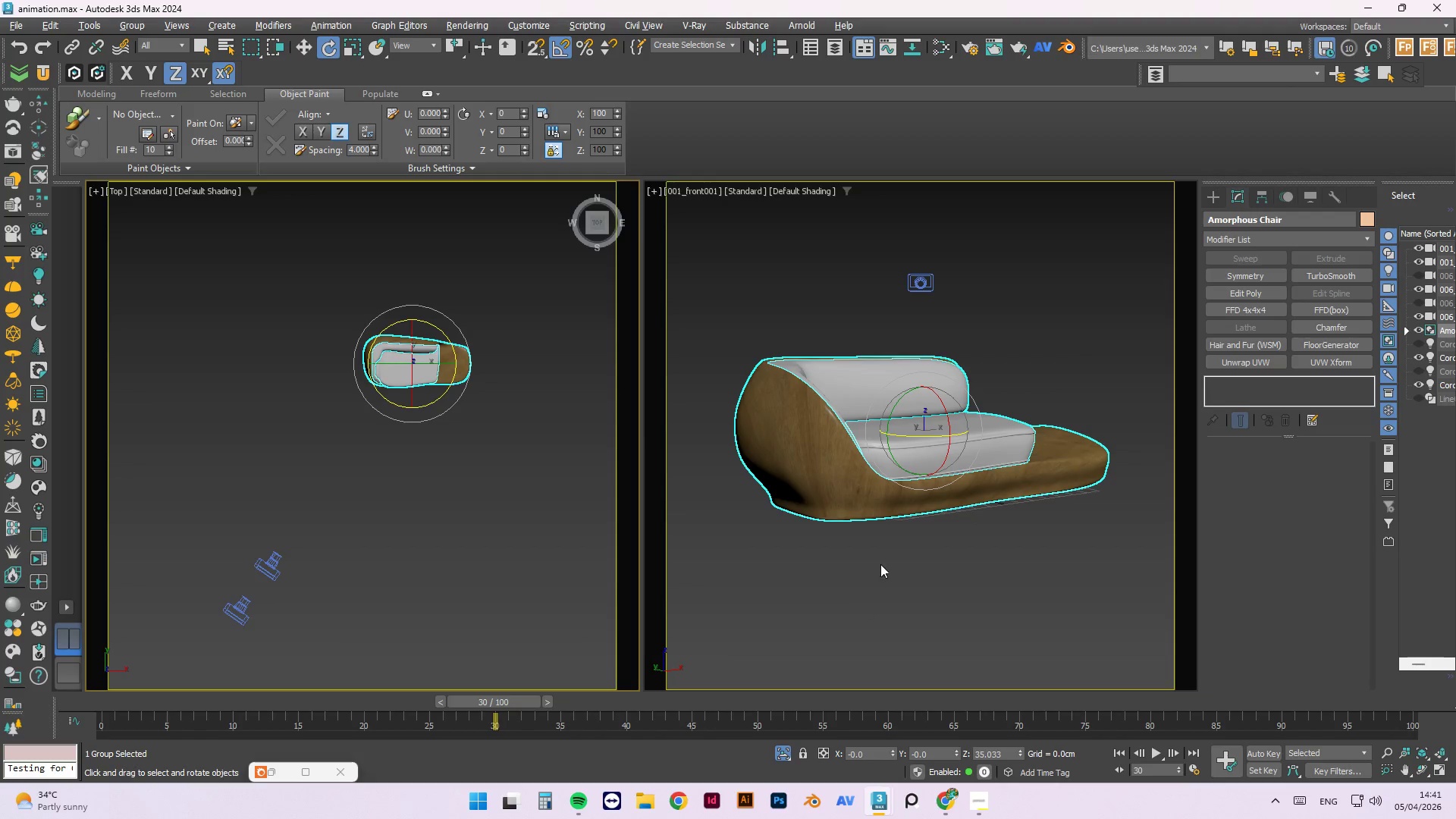 
left_click([927, 472])
 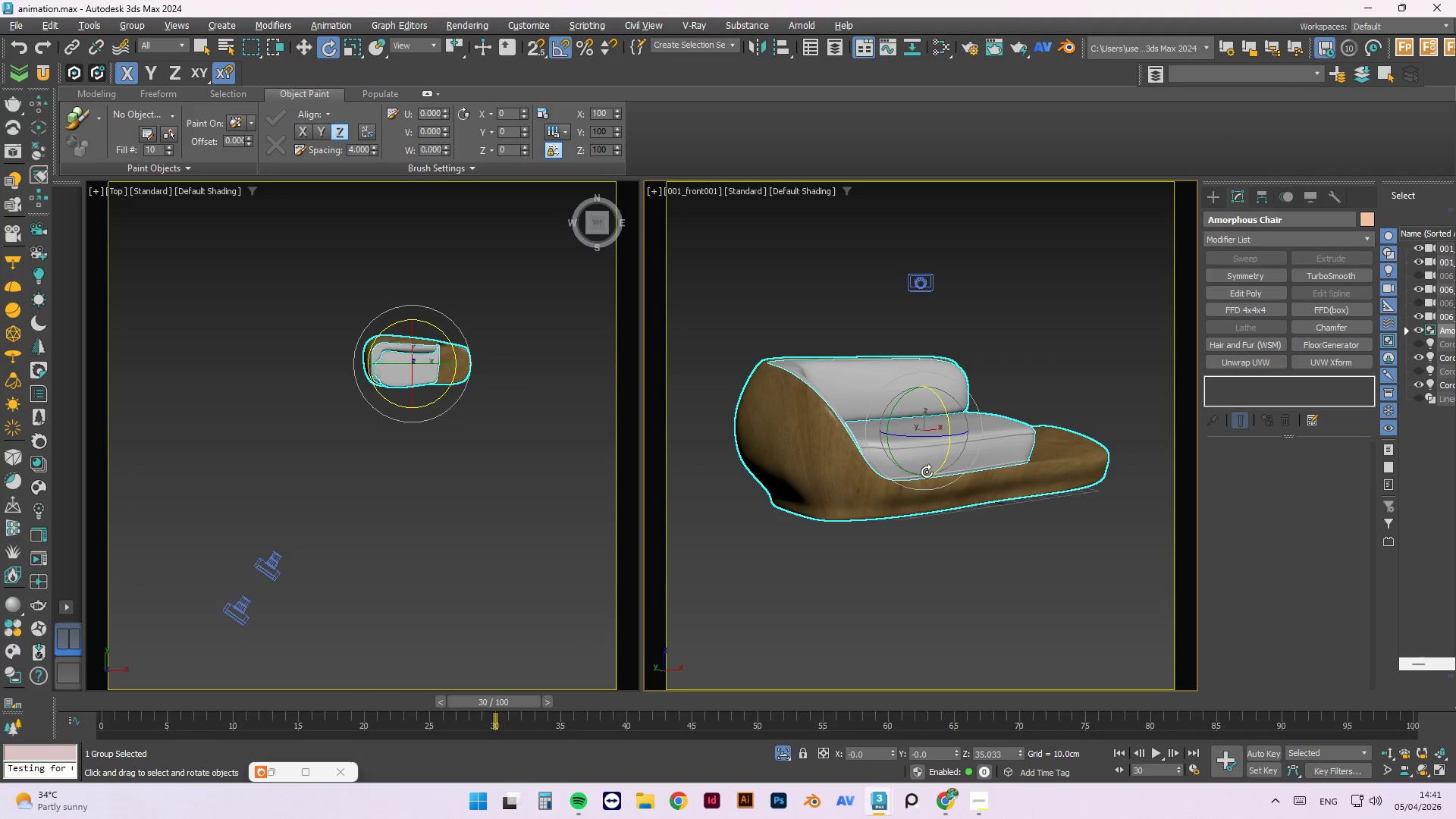 
left_click([857, 459])
 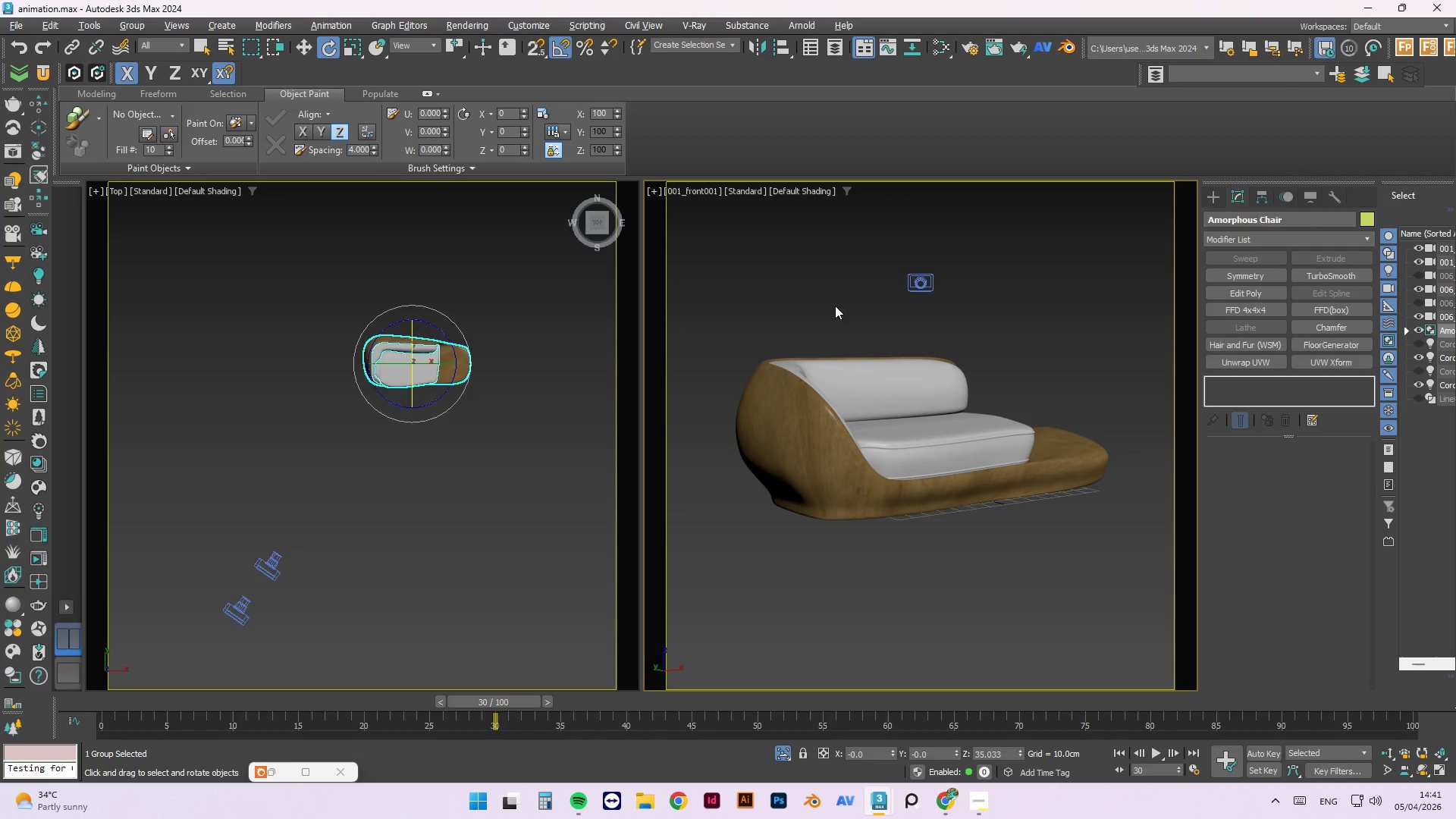 
double_click([827, 400])
 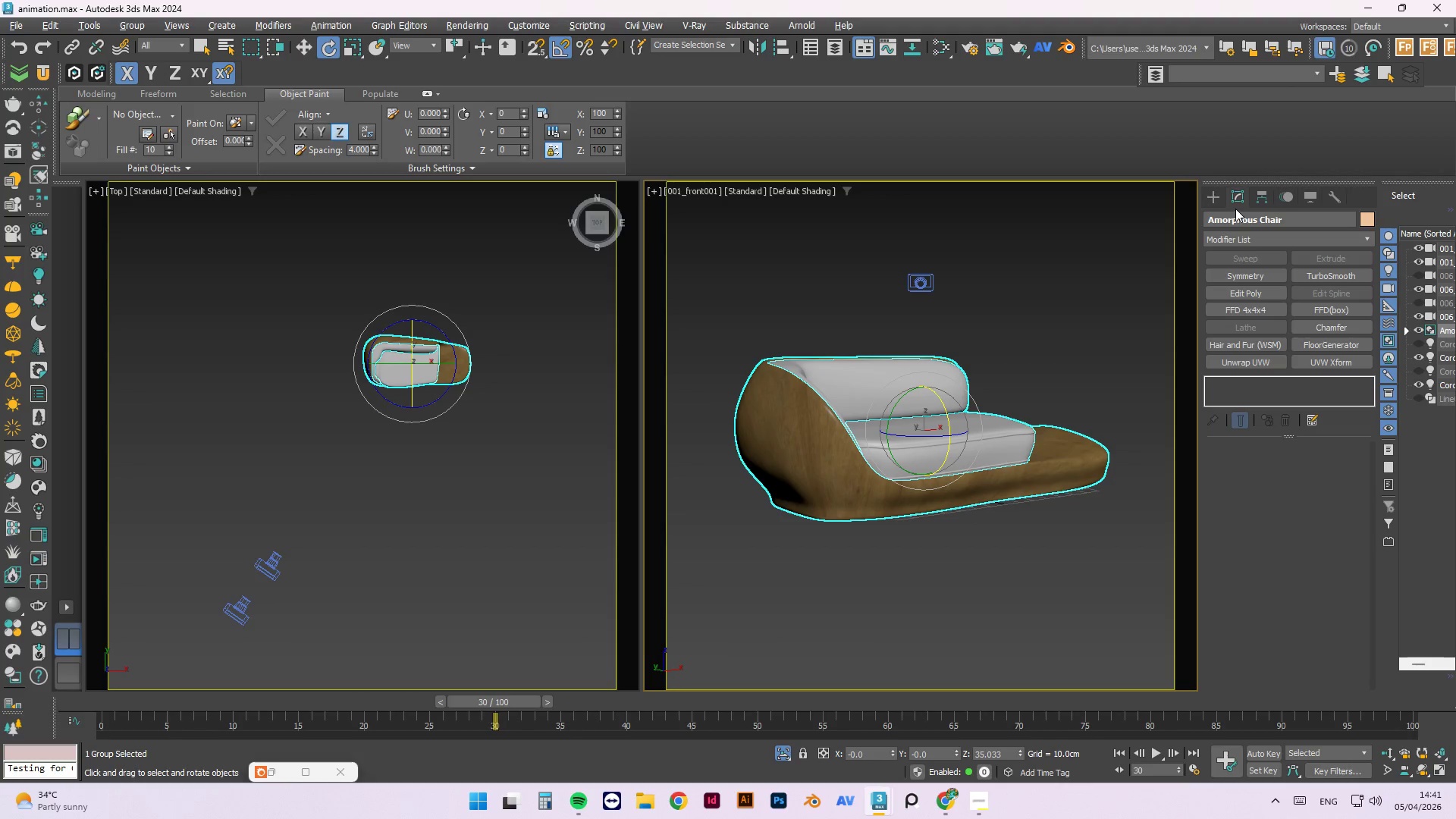 
left_click([1256, 195])
 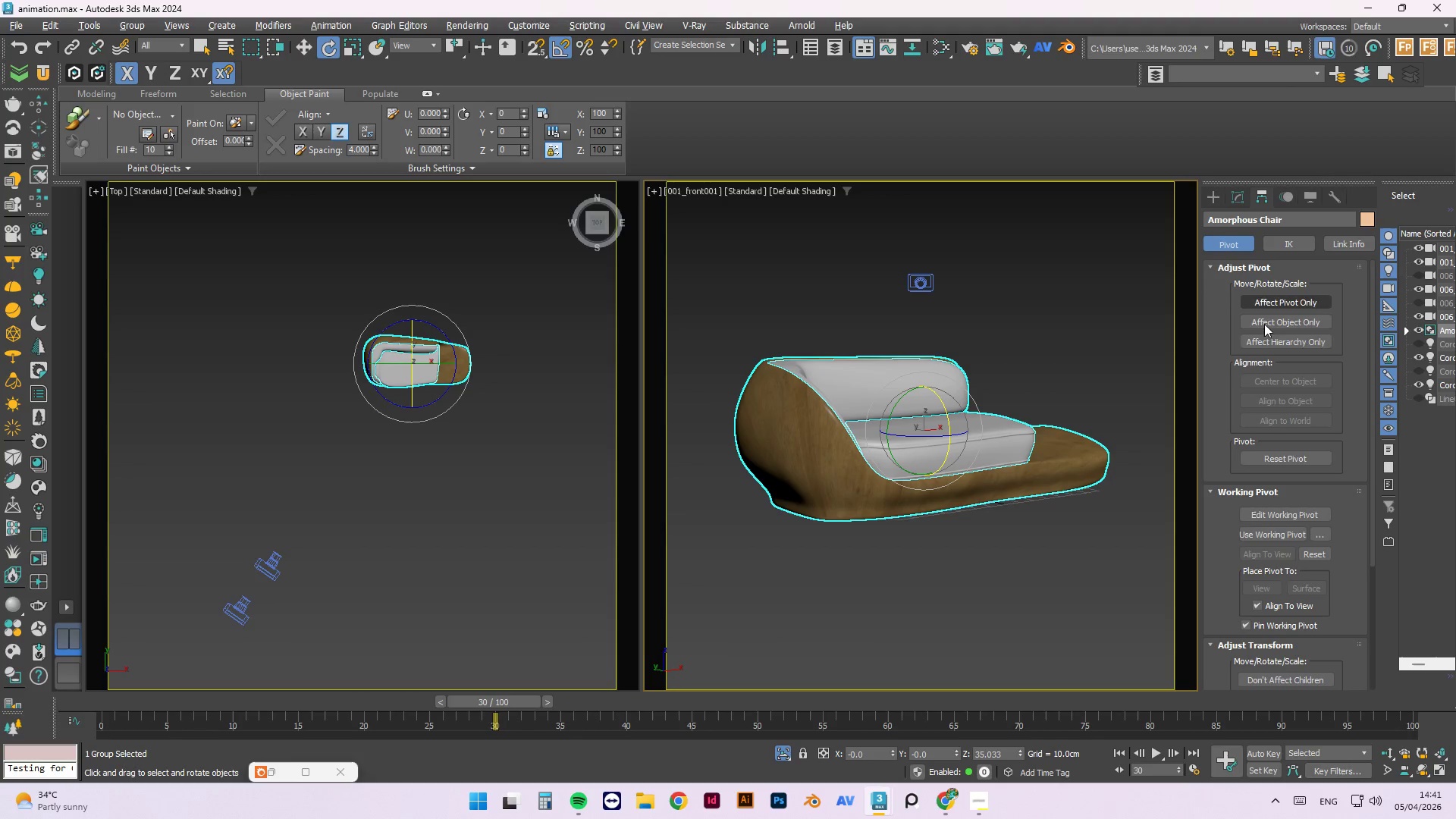 
left_click([1268, 300])
 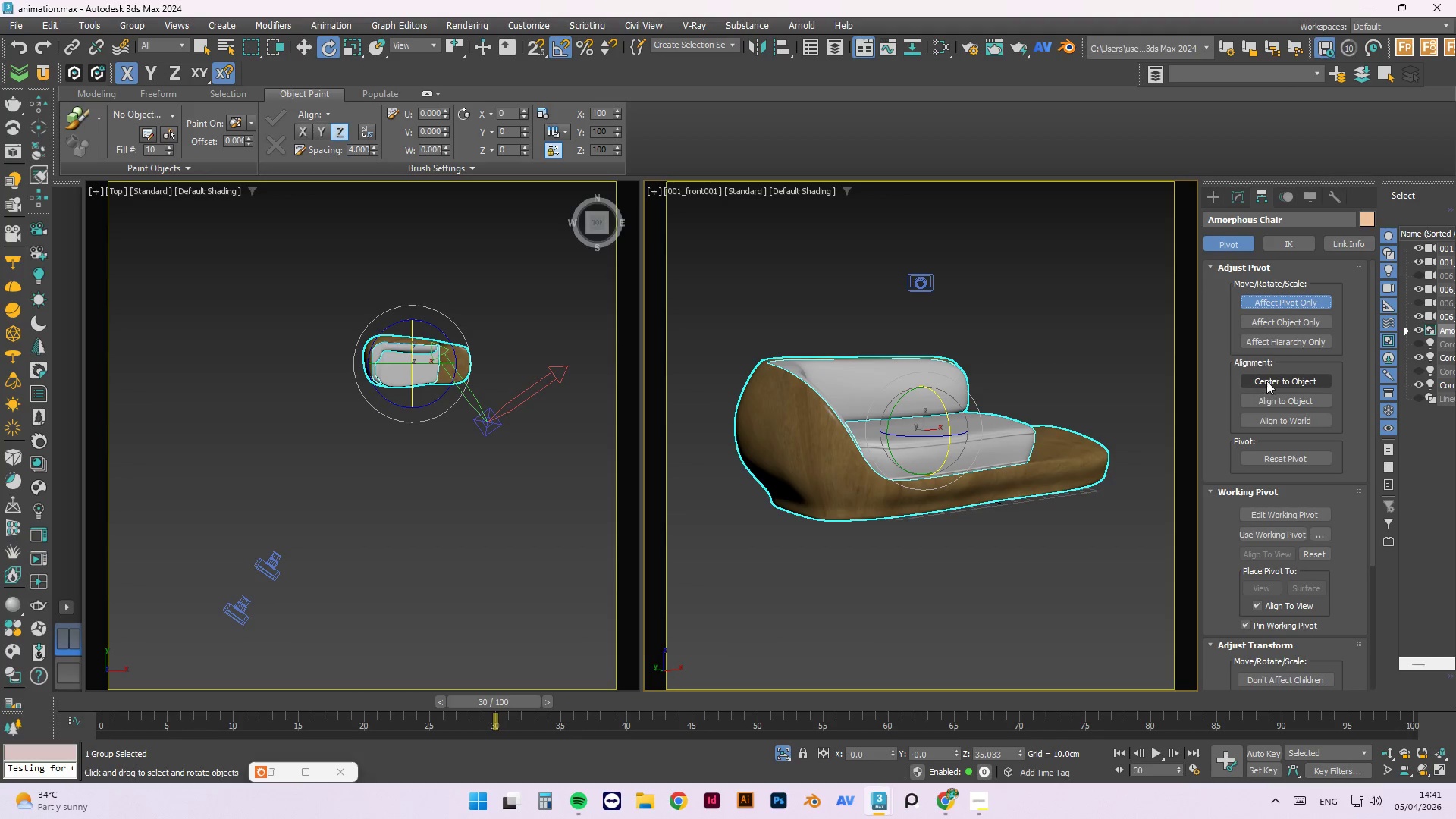 
left_click([1268, 379])
 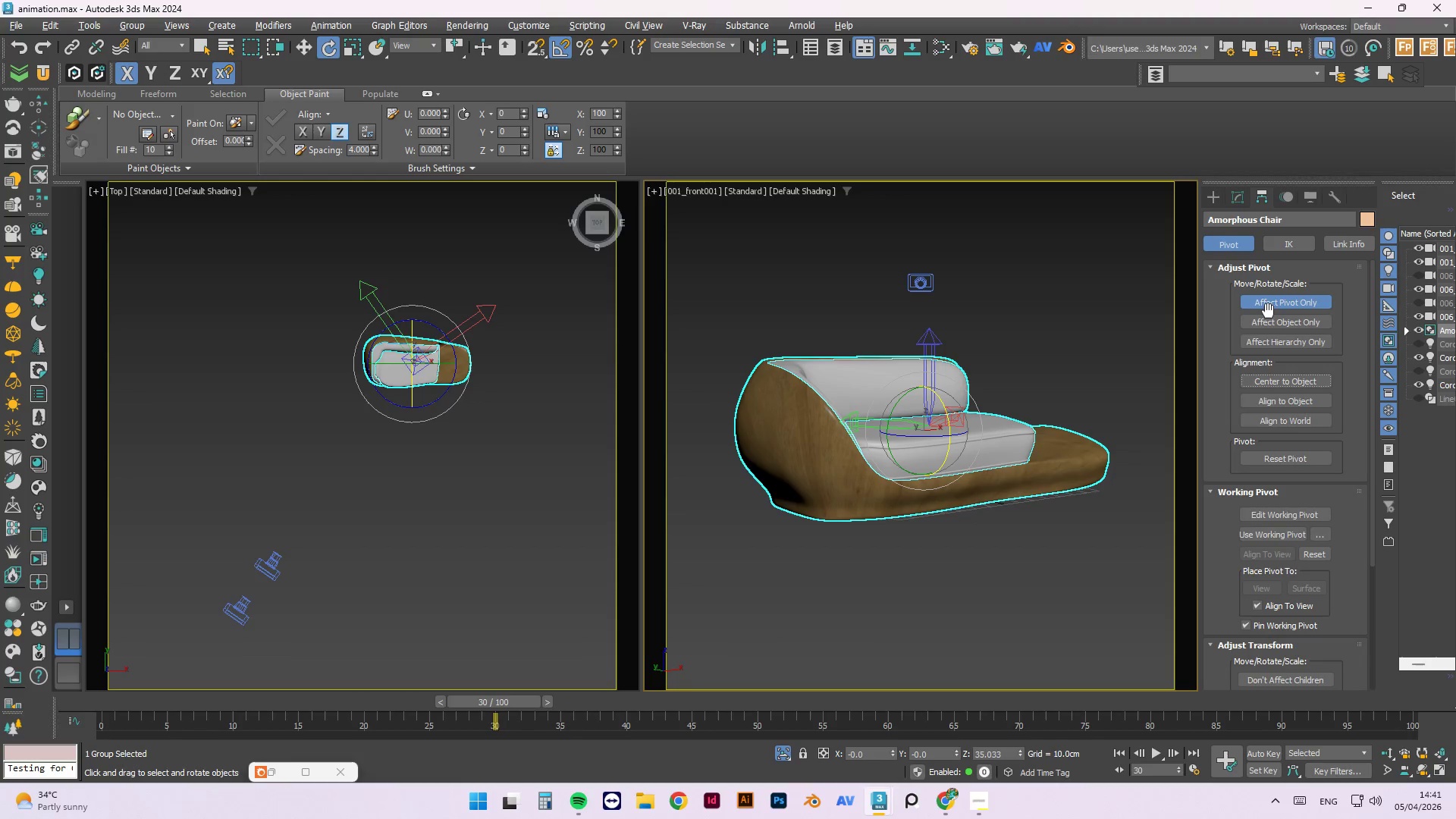 
left_click([1270, 306])
 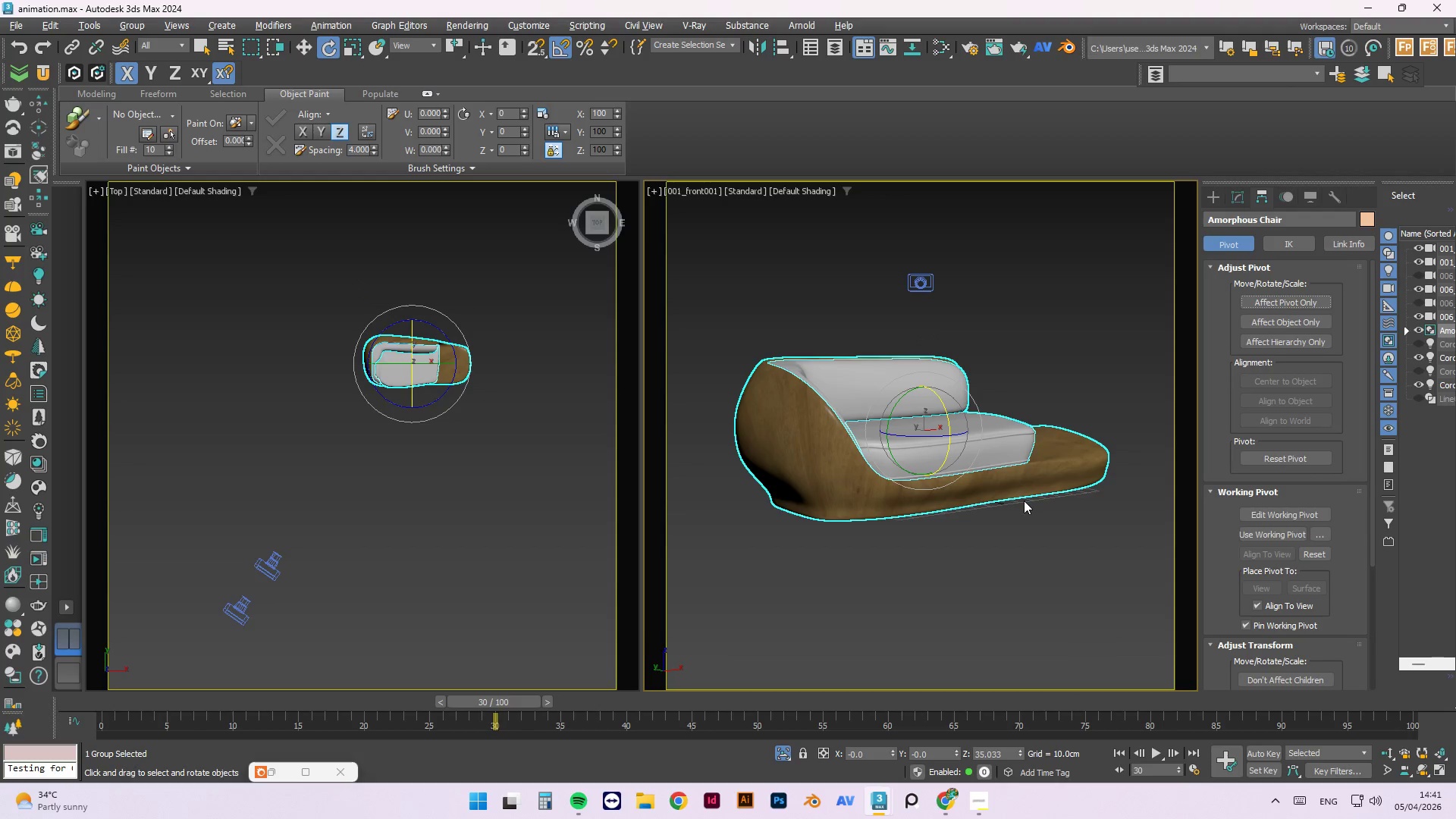 
left_click([1024, 500])
 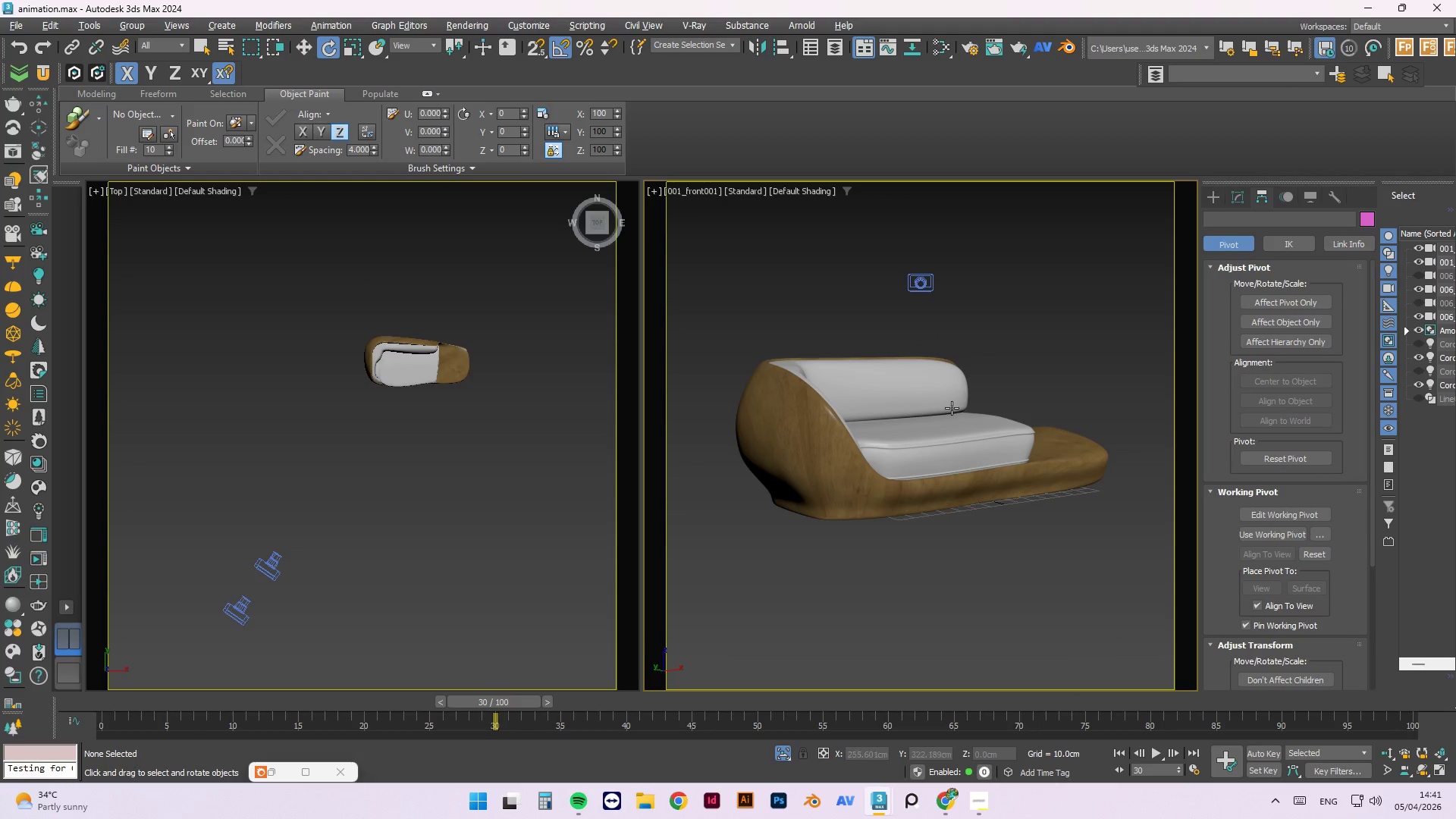 
left_click([952, 408])
 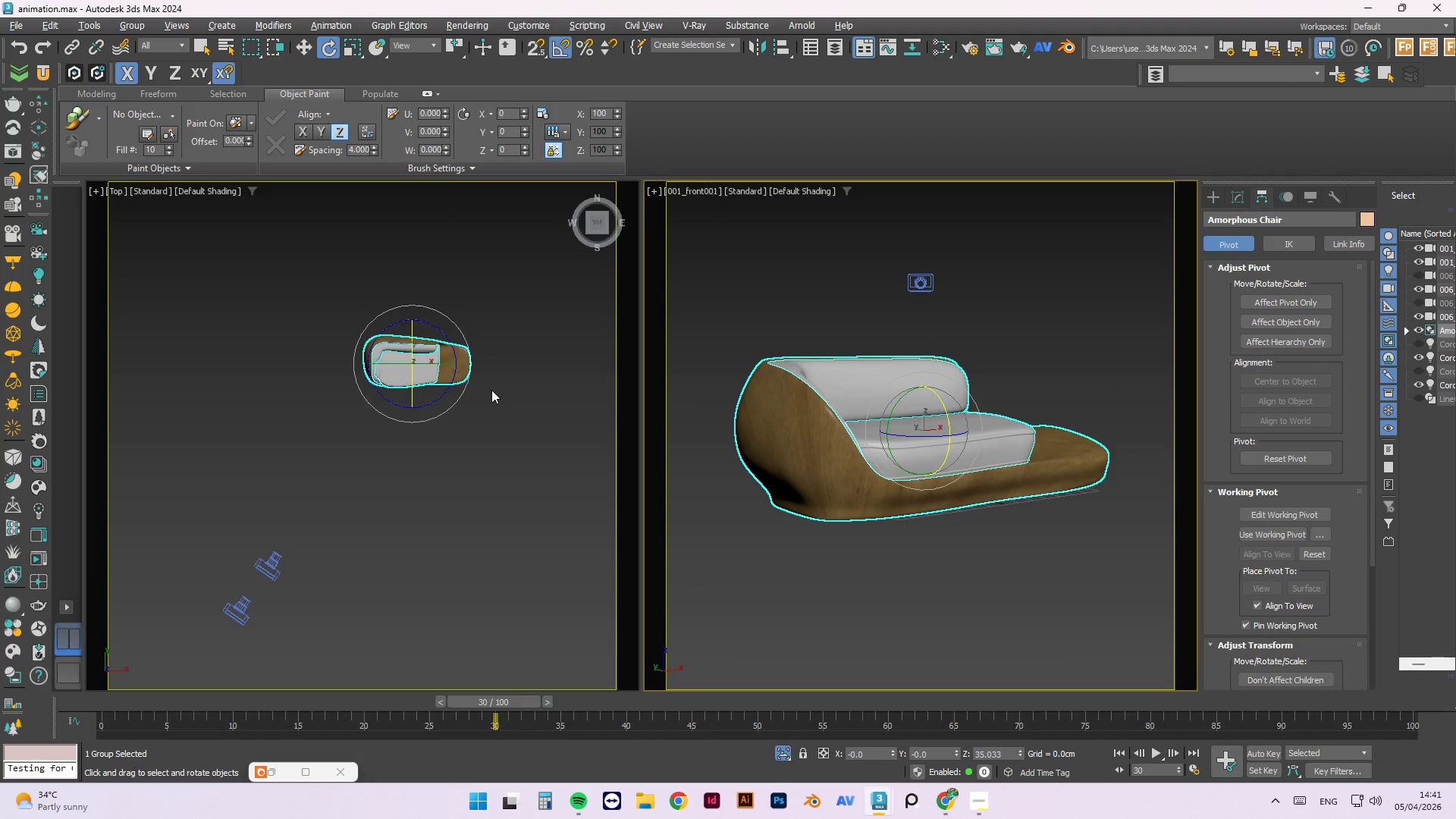 
double_click([466, 368])
 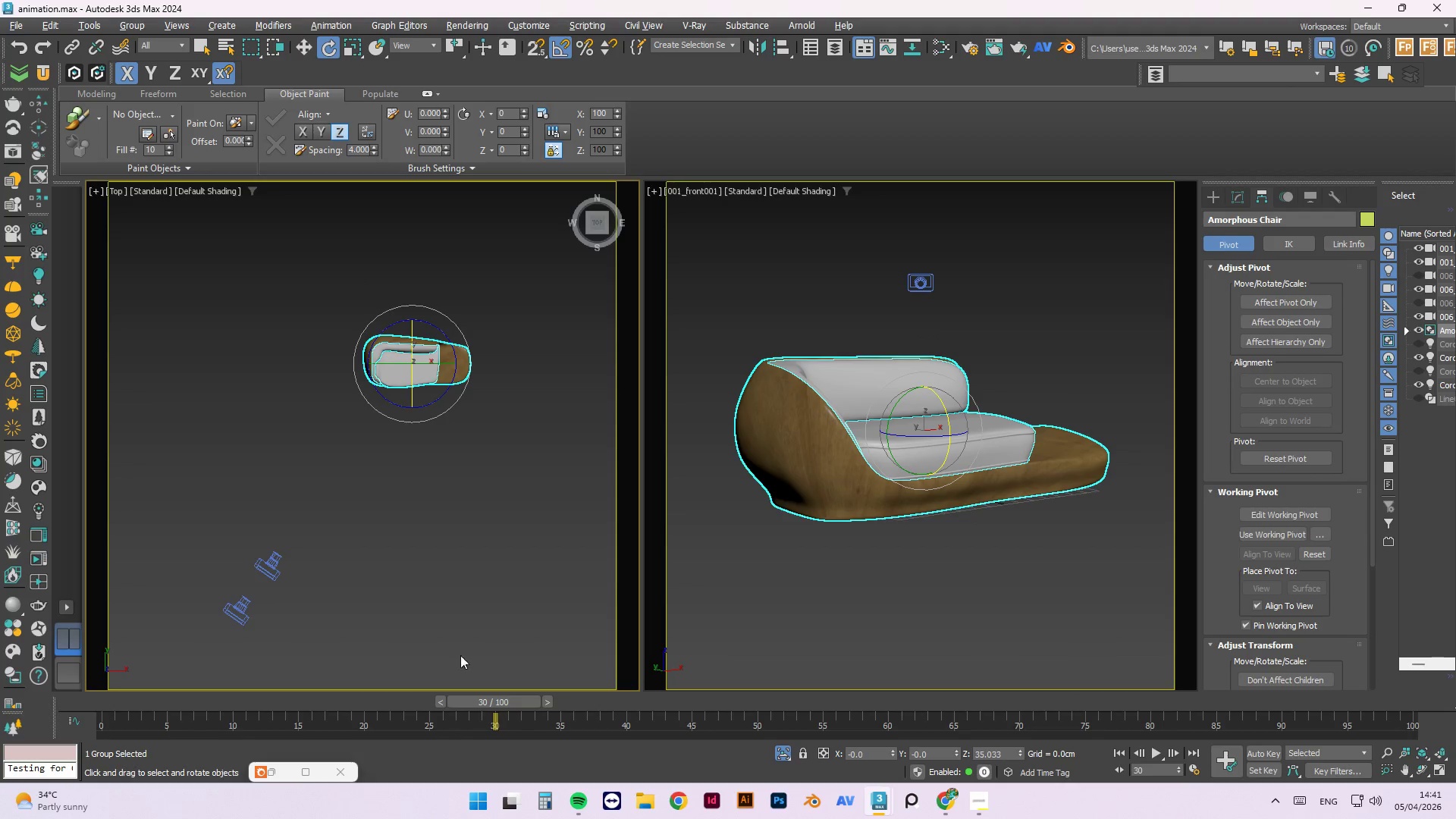 
right_click([495, 717])
 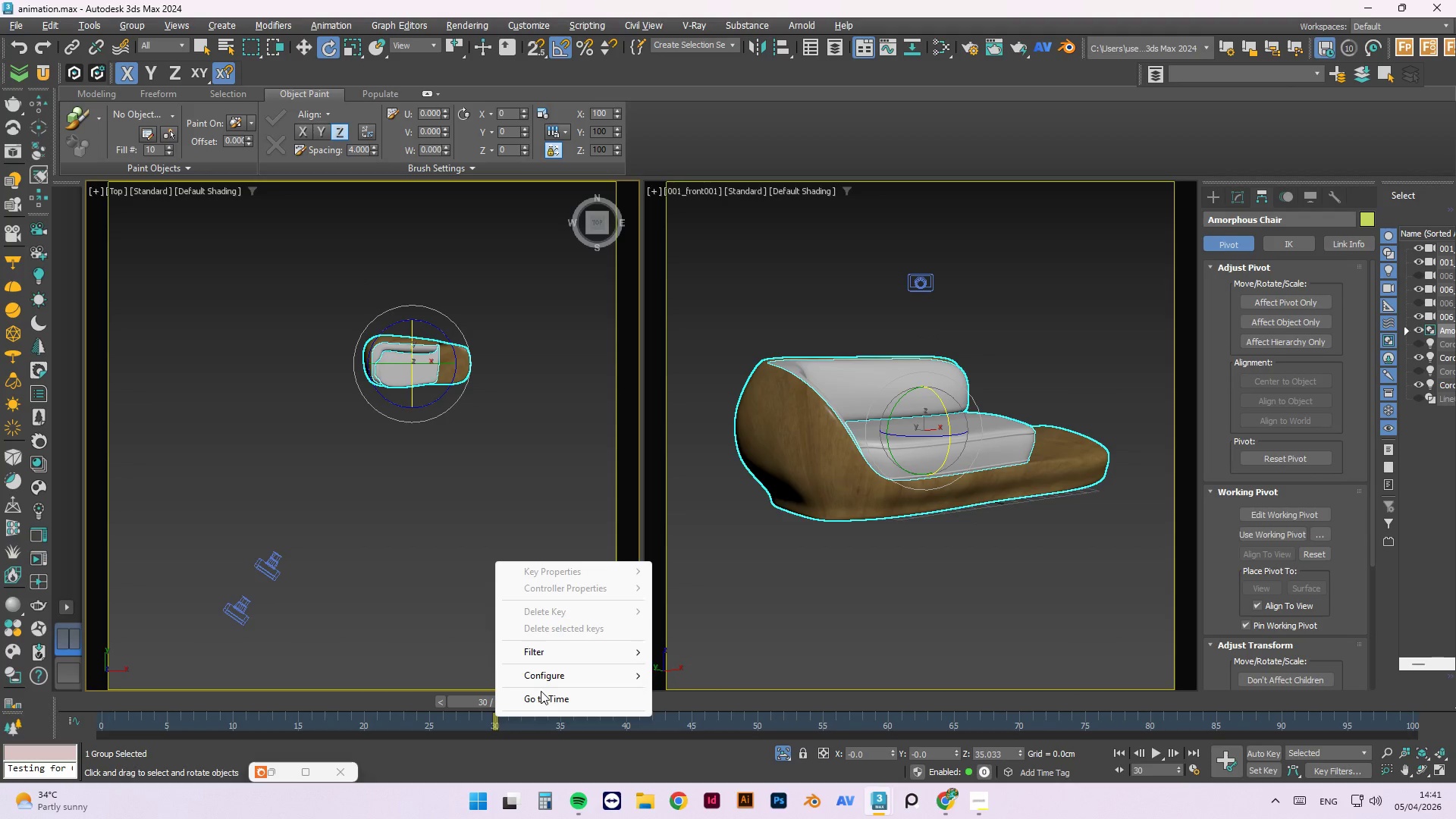 
mouse_move([547, 704])
 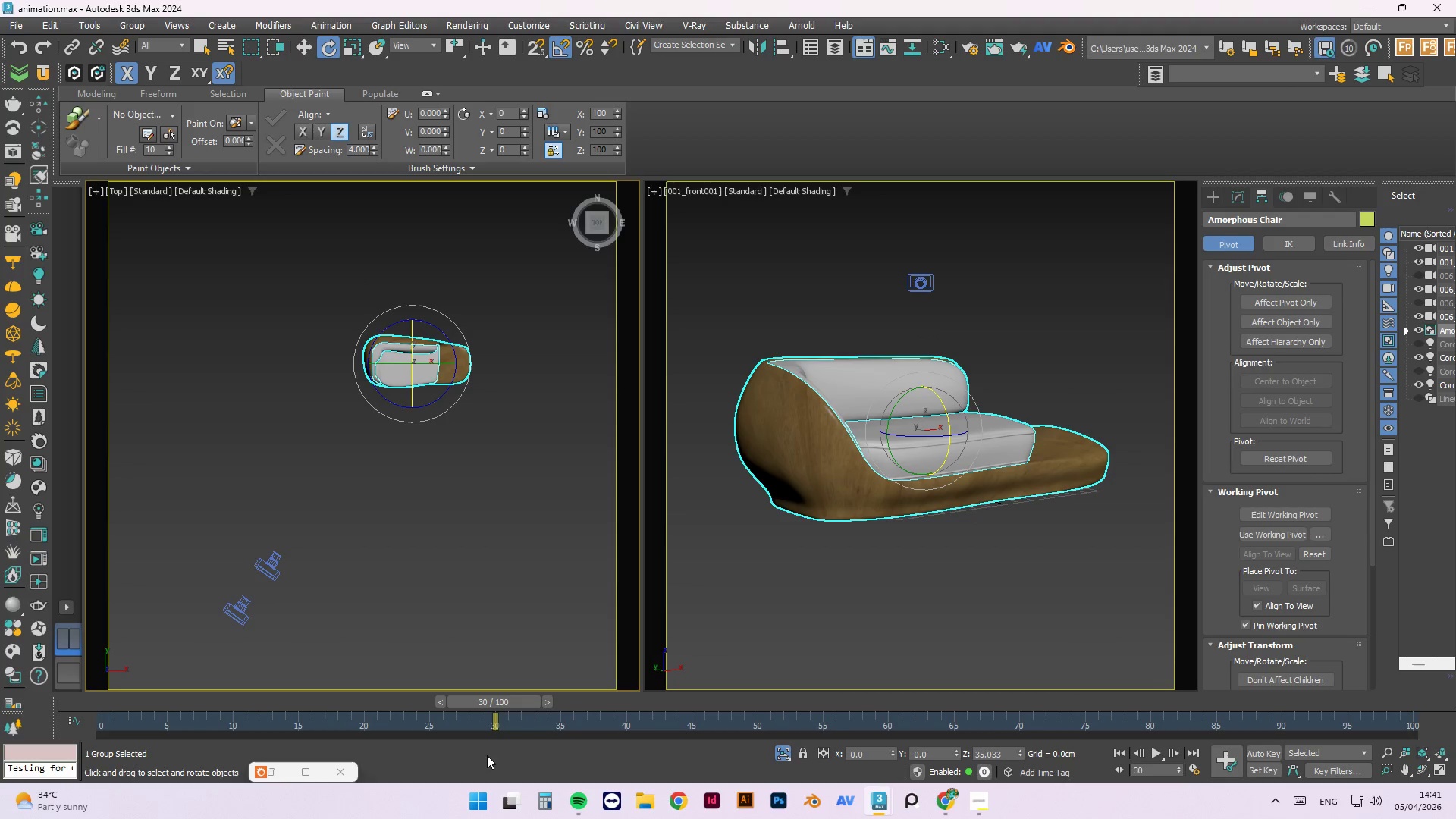 
double_click([487, 755])
 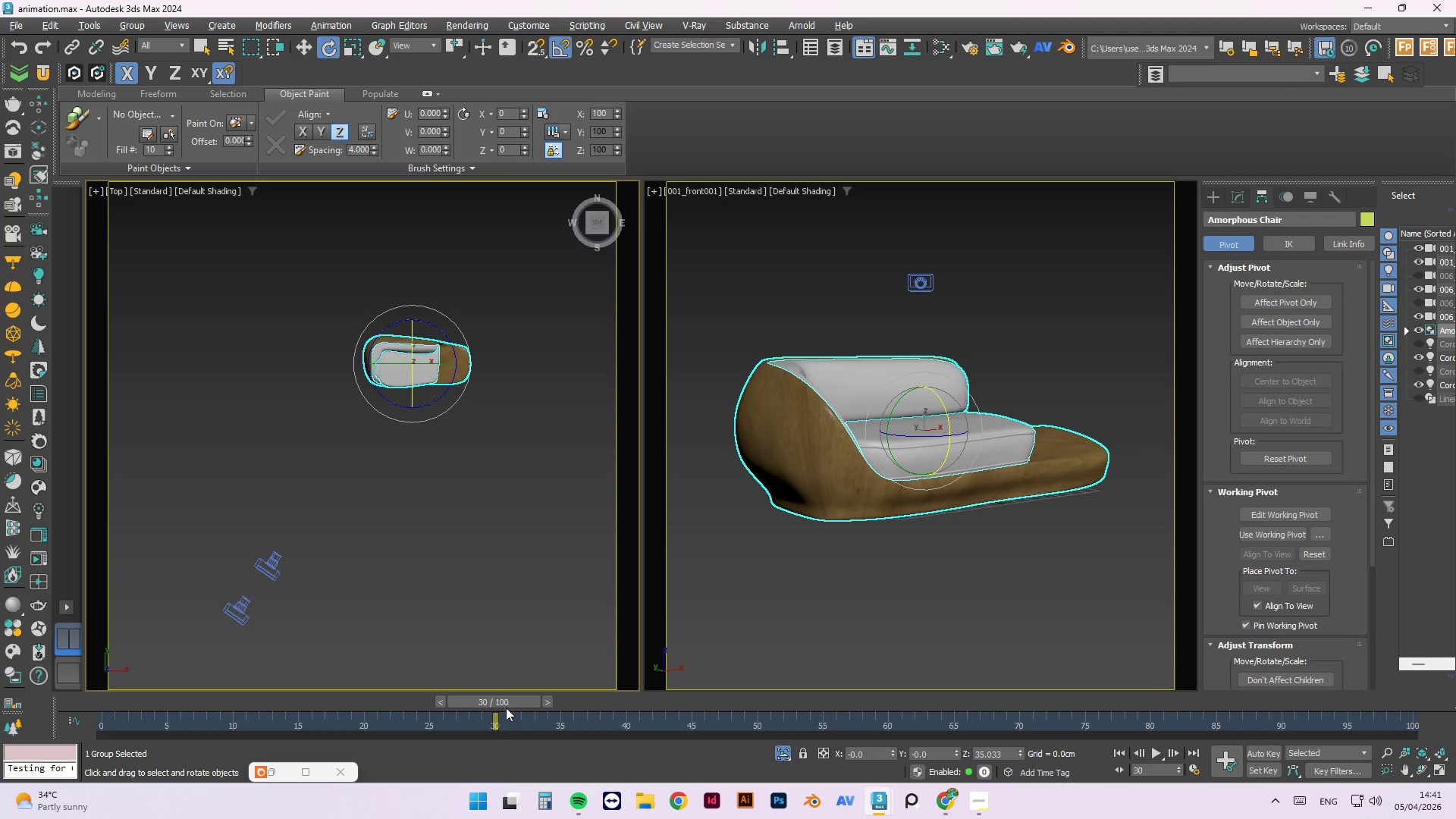 
left_click_drag(start_coordinate=[505, 705], to_coordinate=[510, 697])
 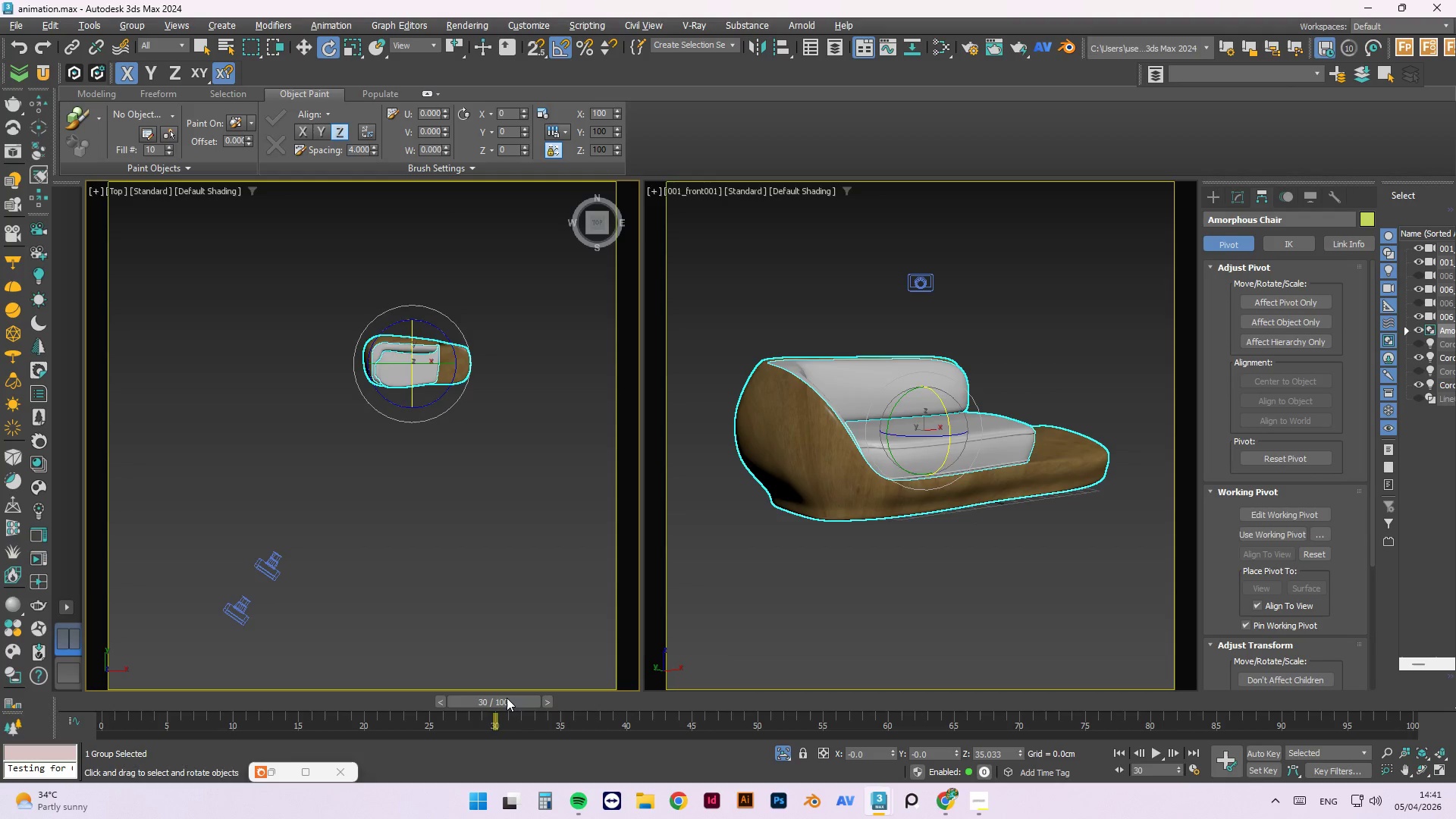 
left_click_drag(start_coordinate=[507, 698], to_coordinate=[102, 693])
 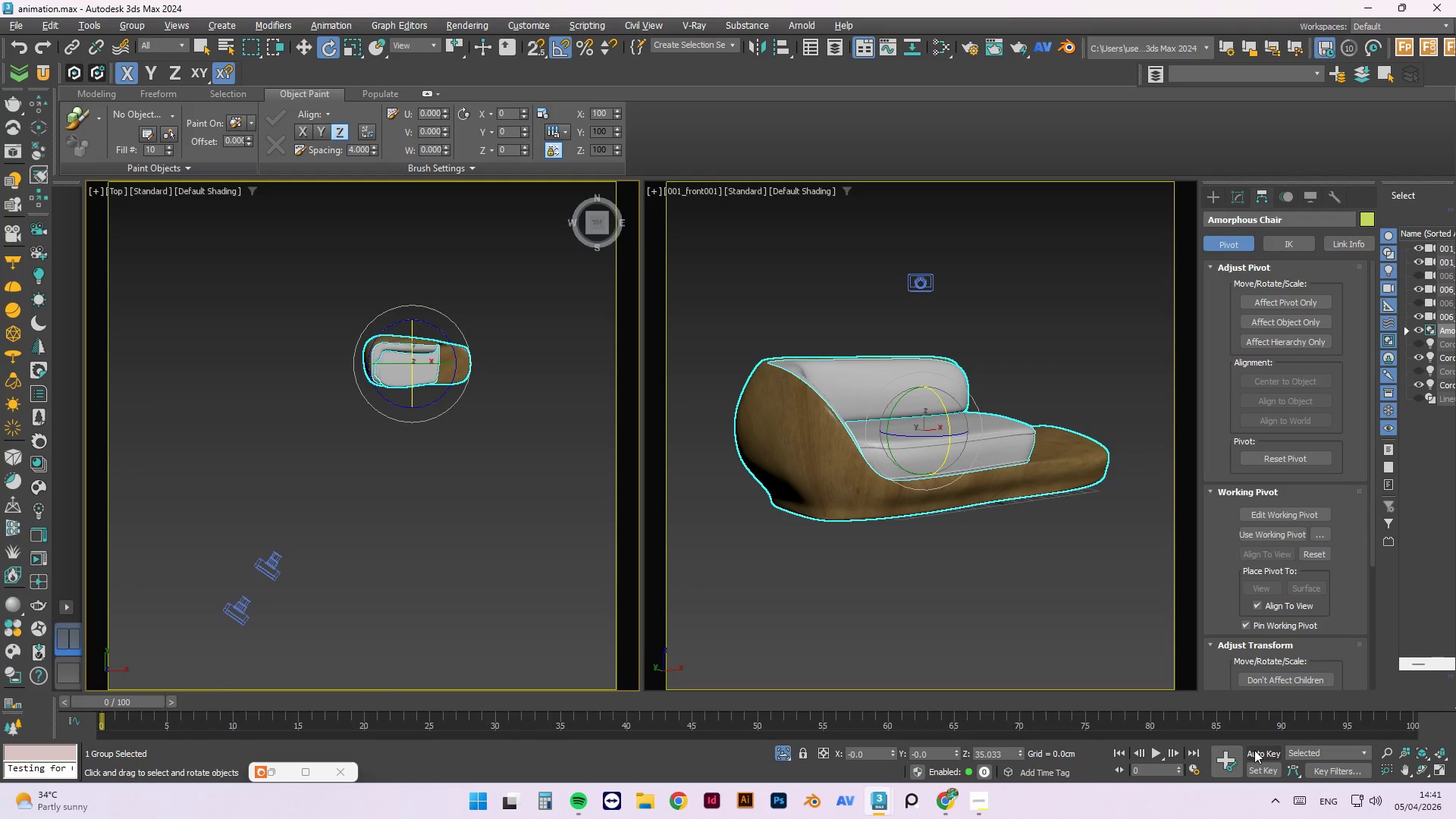 
left_click([1254, 750])
 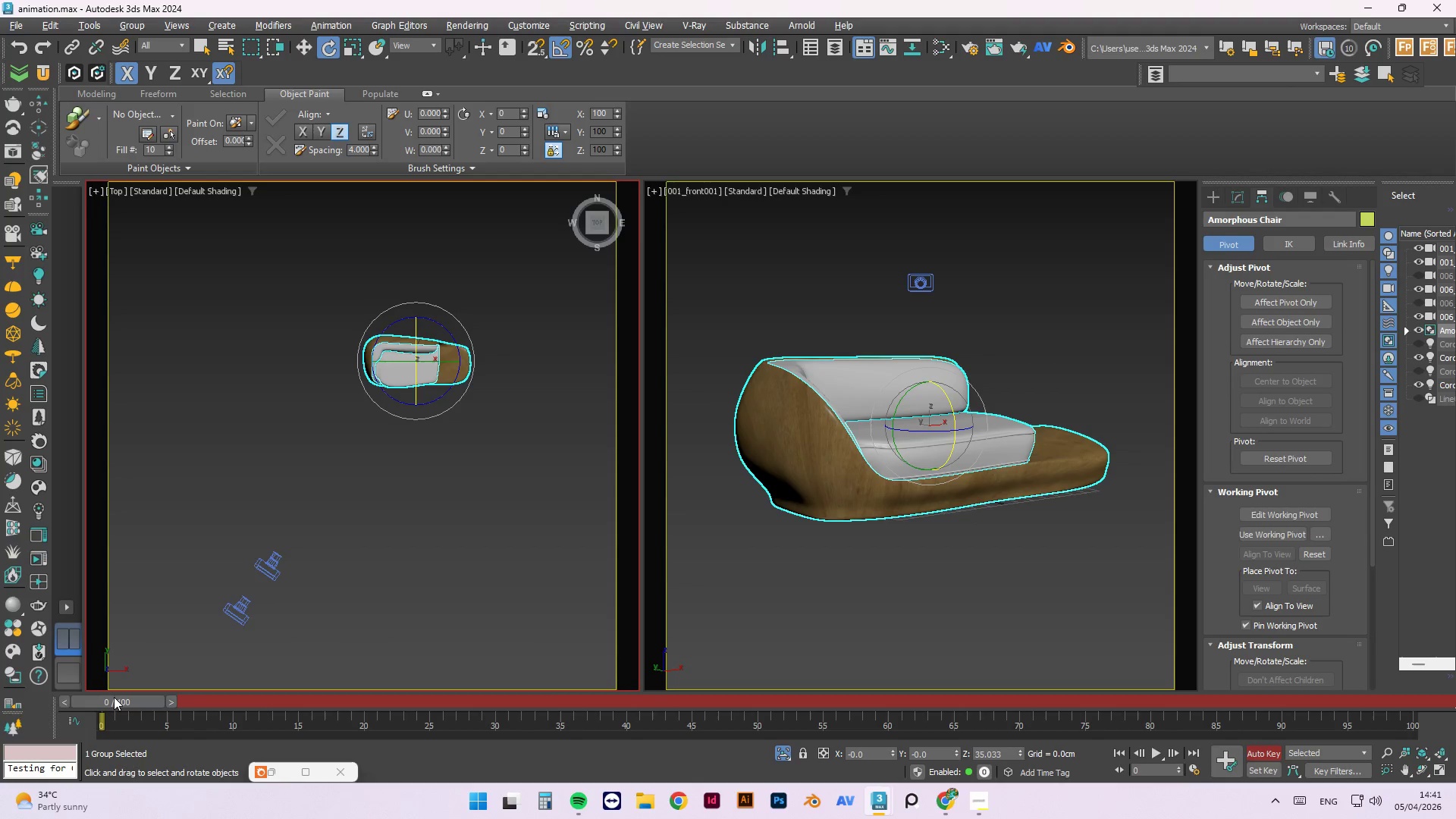 
left_click_drag(start_coordinate=[113, 698], to_coordinate=[496, 689])
 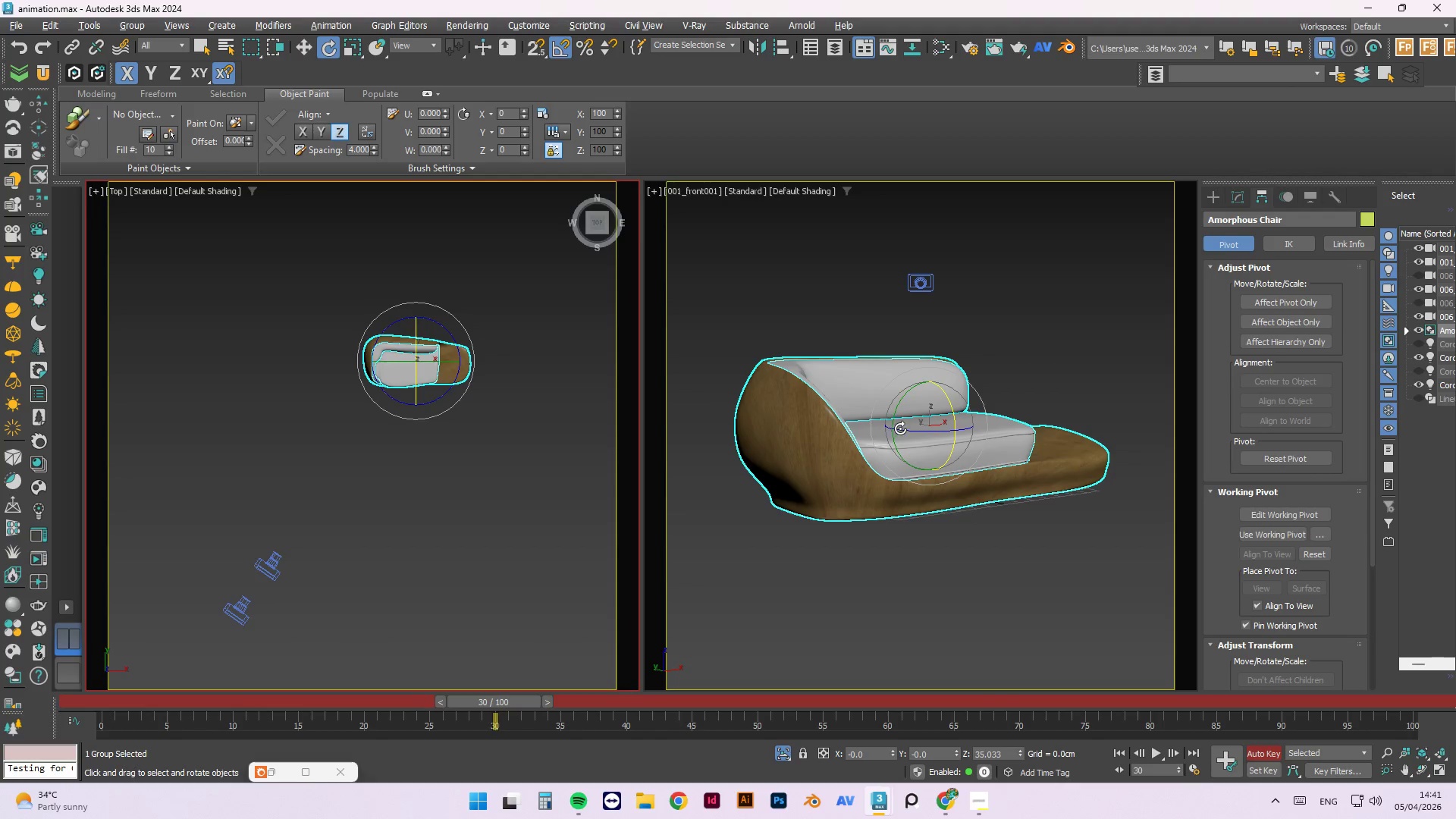 
left_click([901, 429])
 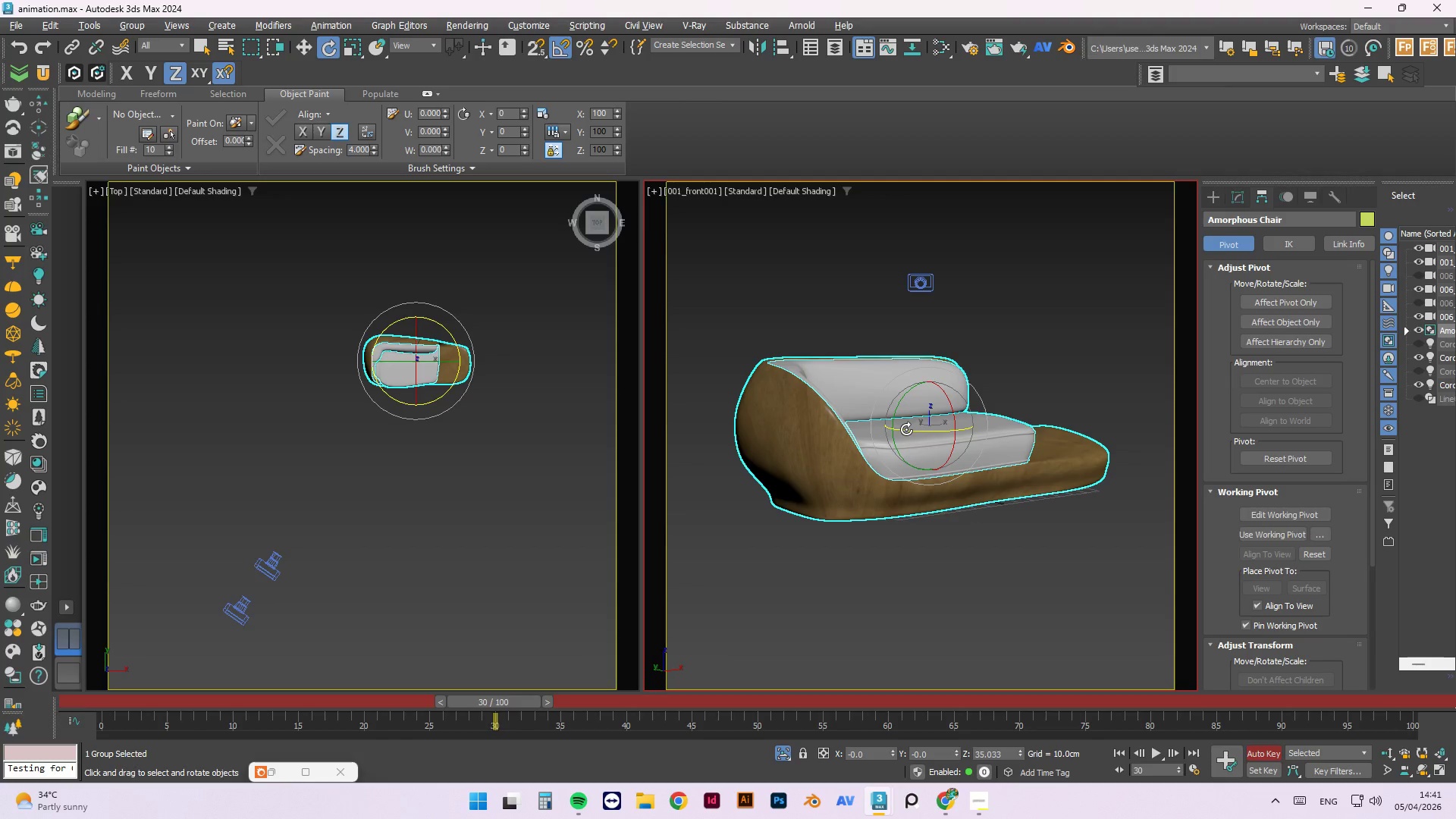 
left_click_drag(start_coordinate=[906, 429], to_coordinate=[1187, 413])
 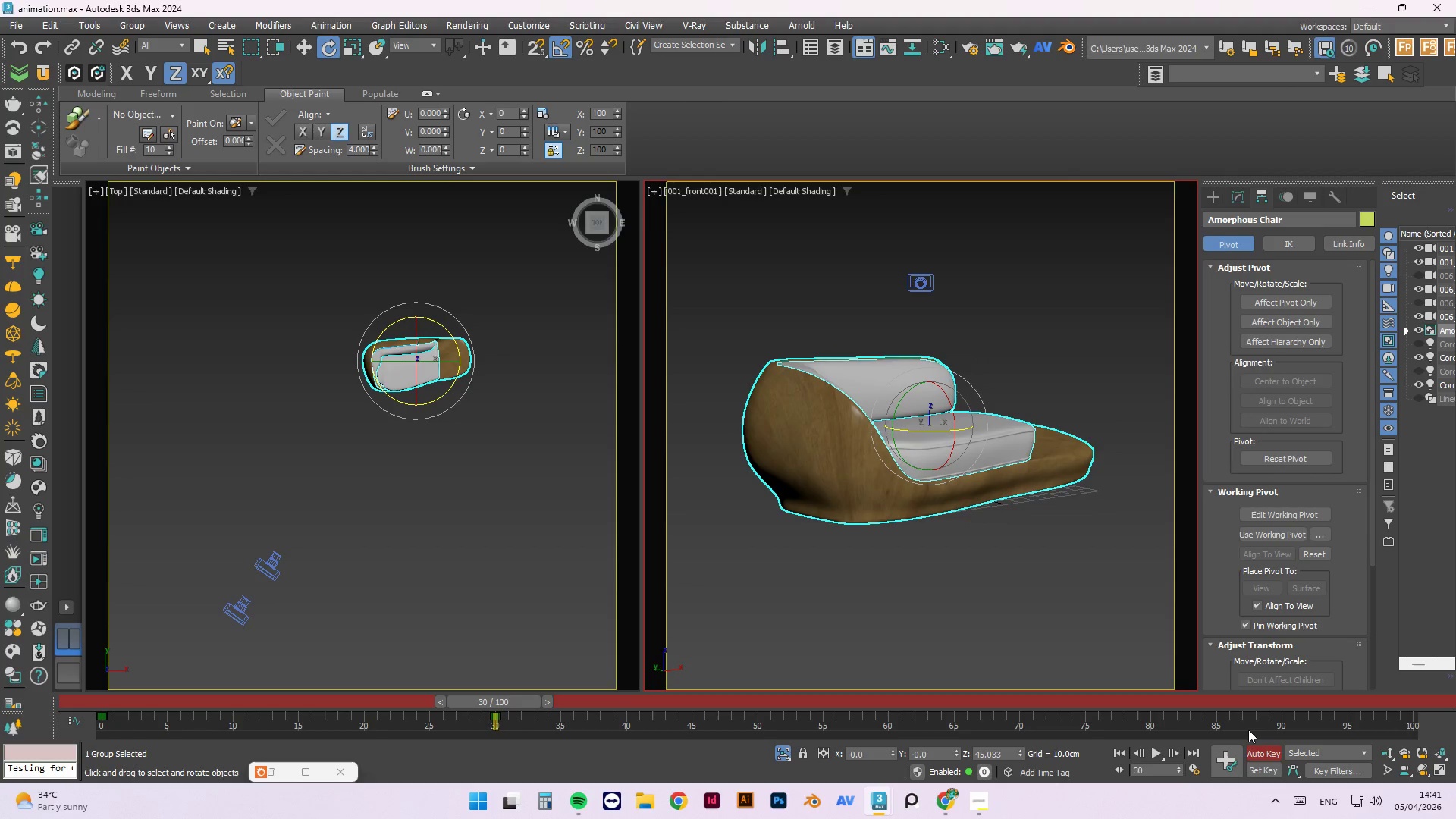 
left_click([1258, 750])
 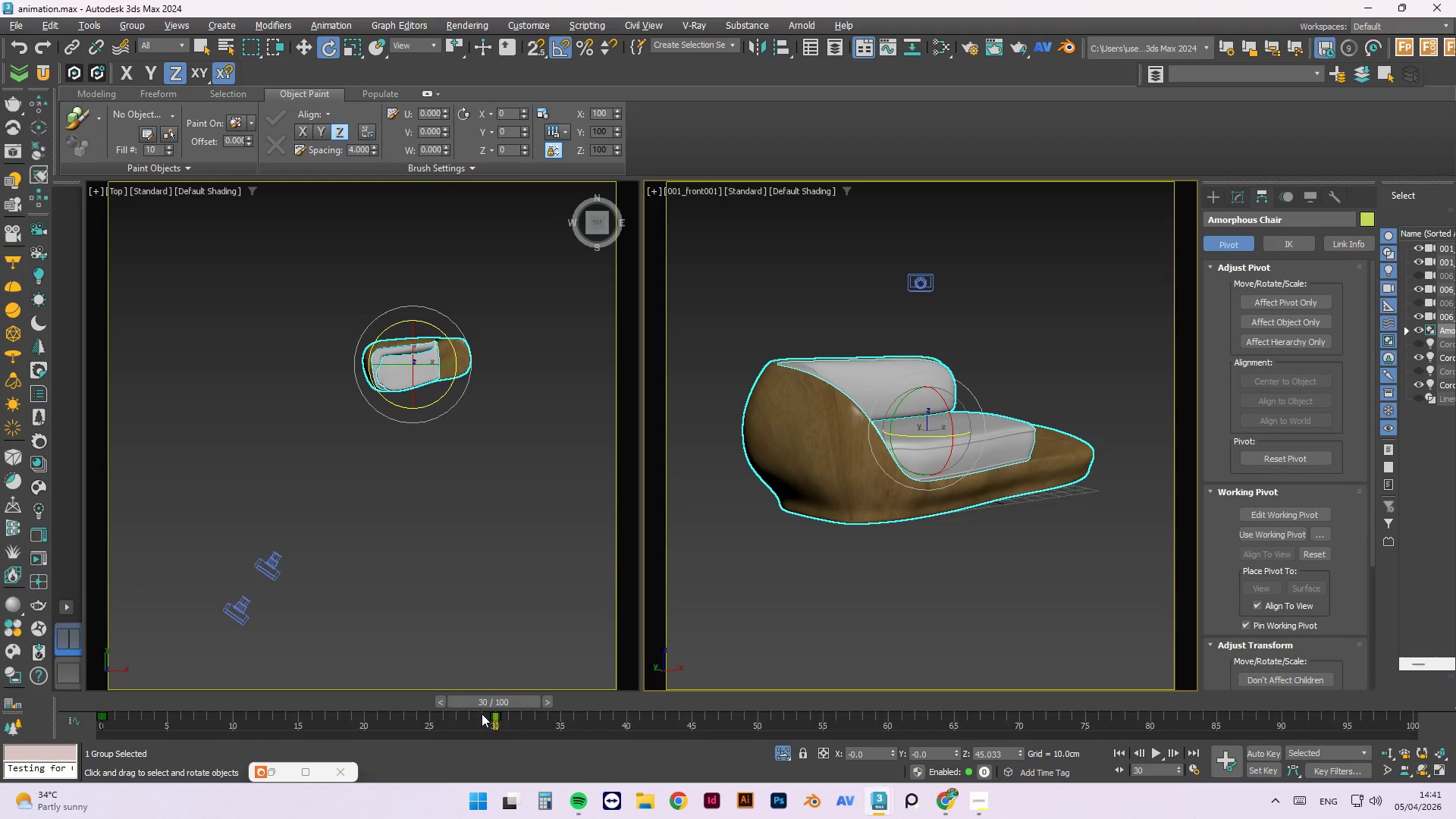 
left_click_drag(start_coordinate=[480, 701], to_coordinate=[488, 712])
 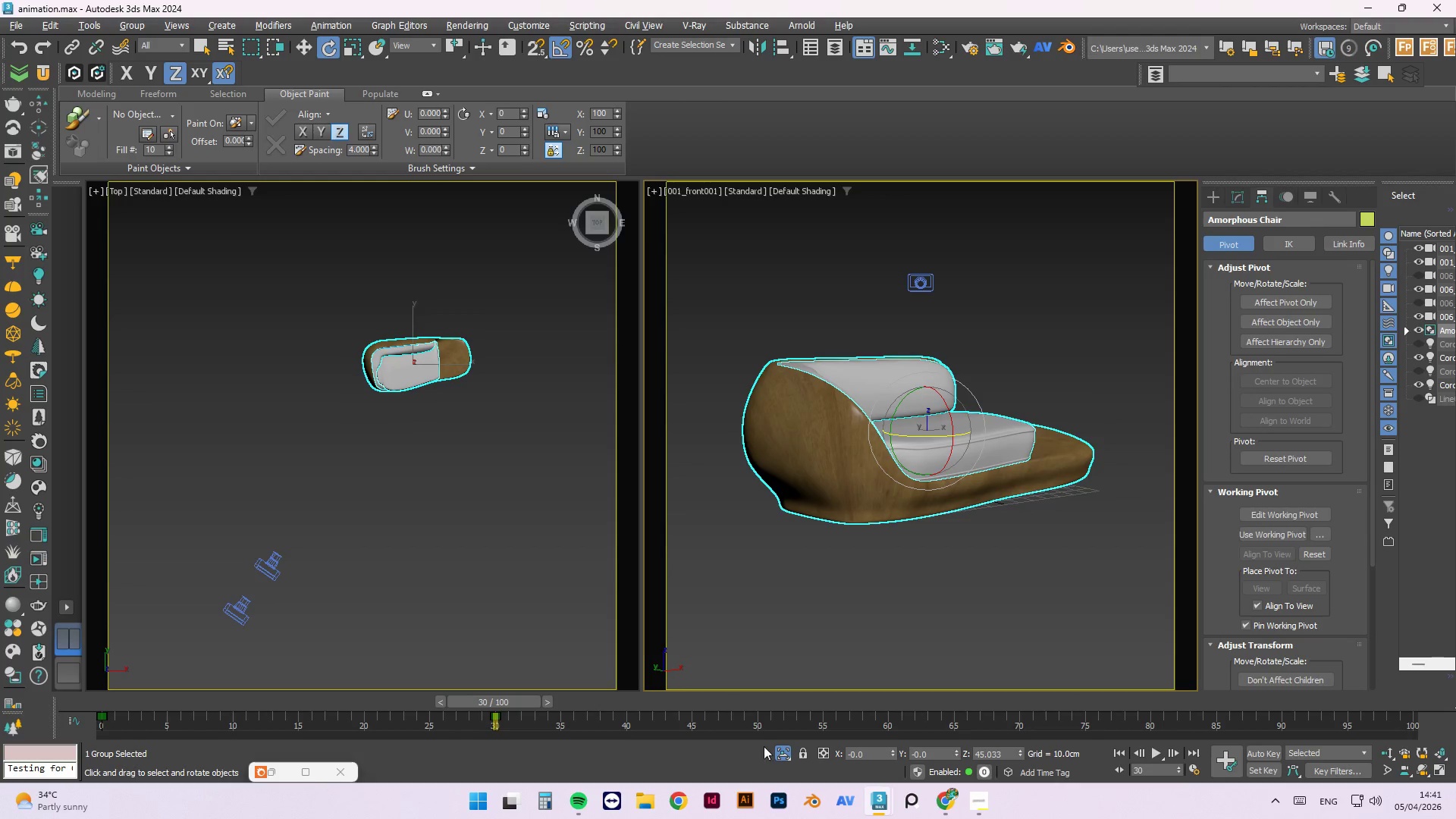 
left_click([775, 750])
 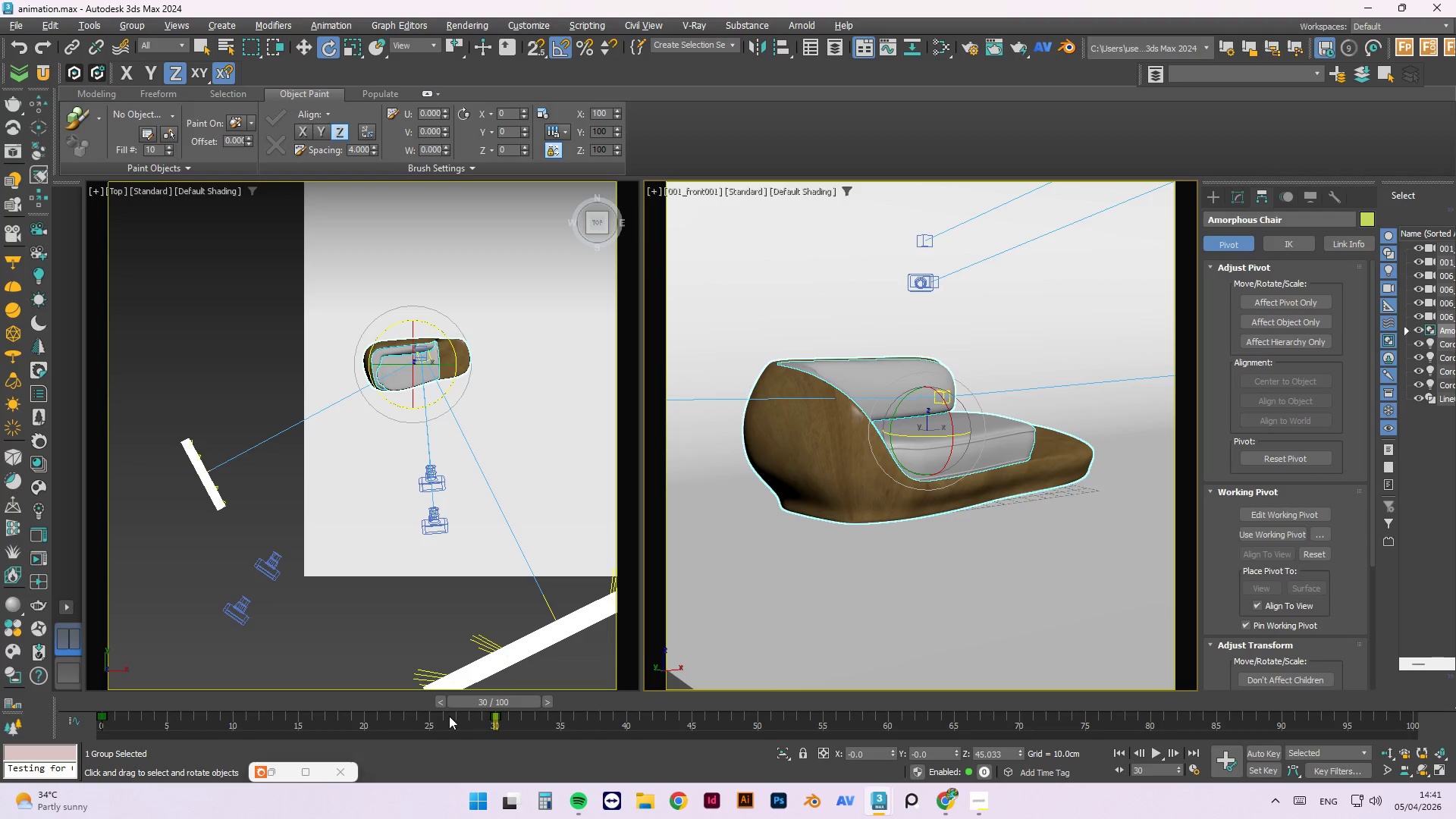 
left_click_drag(start_coordinate=[489, 701], to_coordinate=[497, 702])
 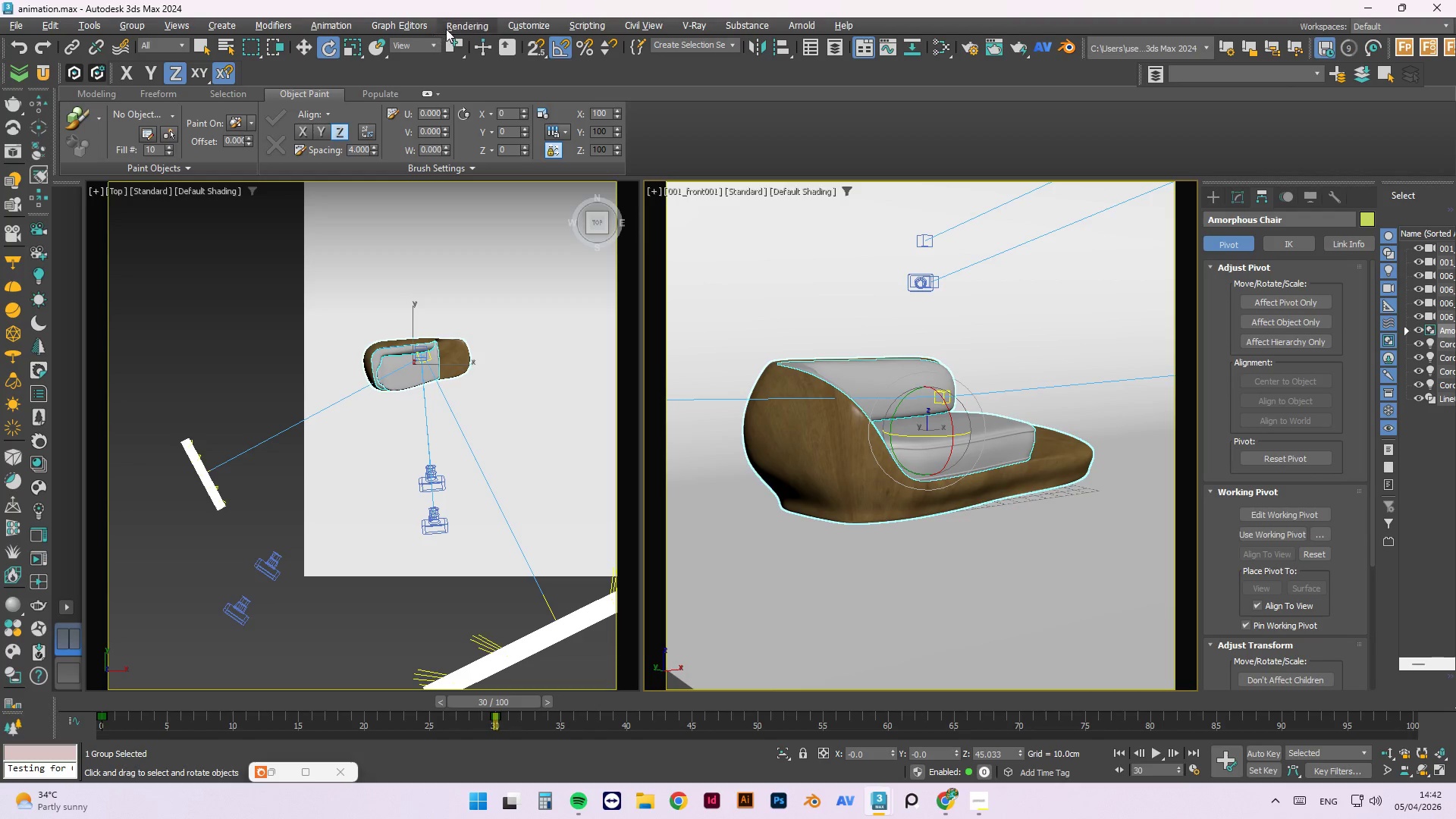 
left_click([451, 29])
 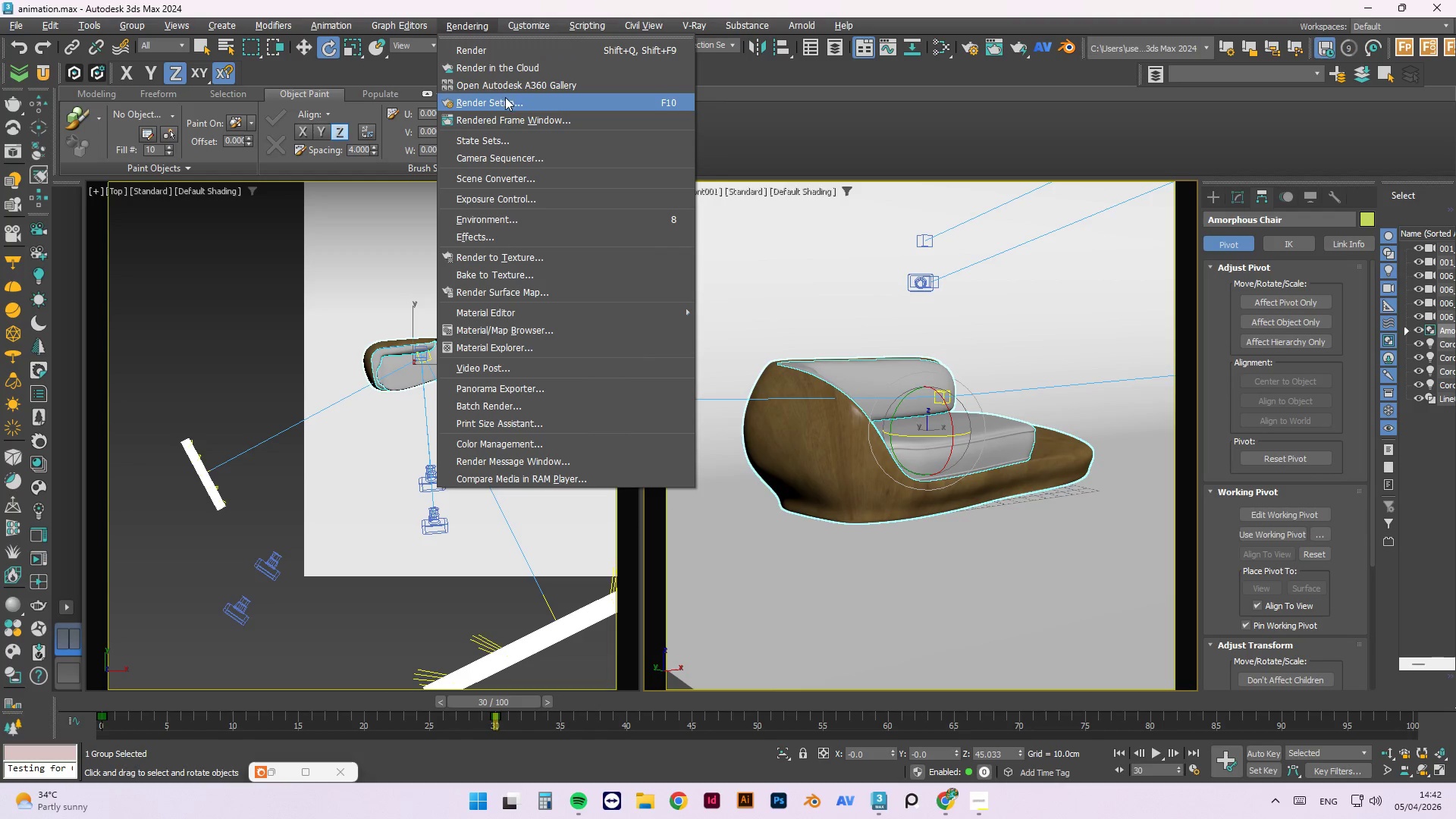 
left_click([506, 98])
 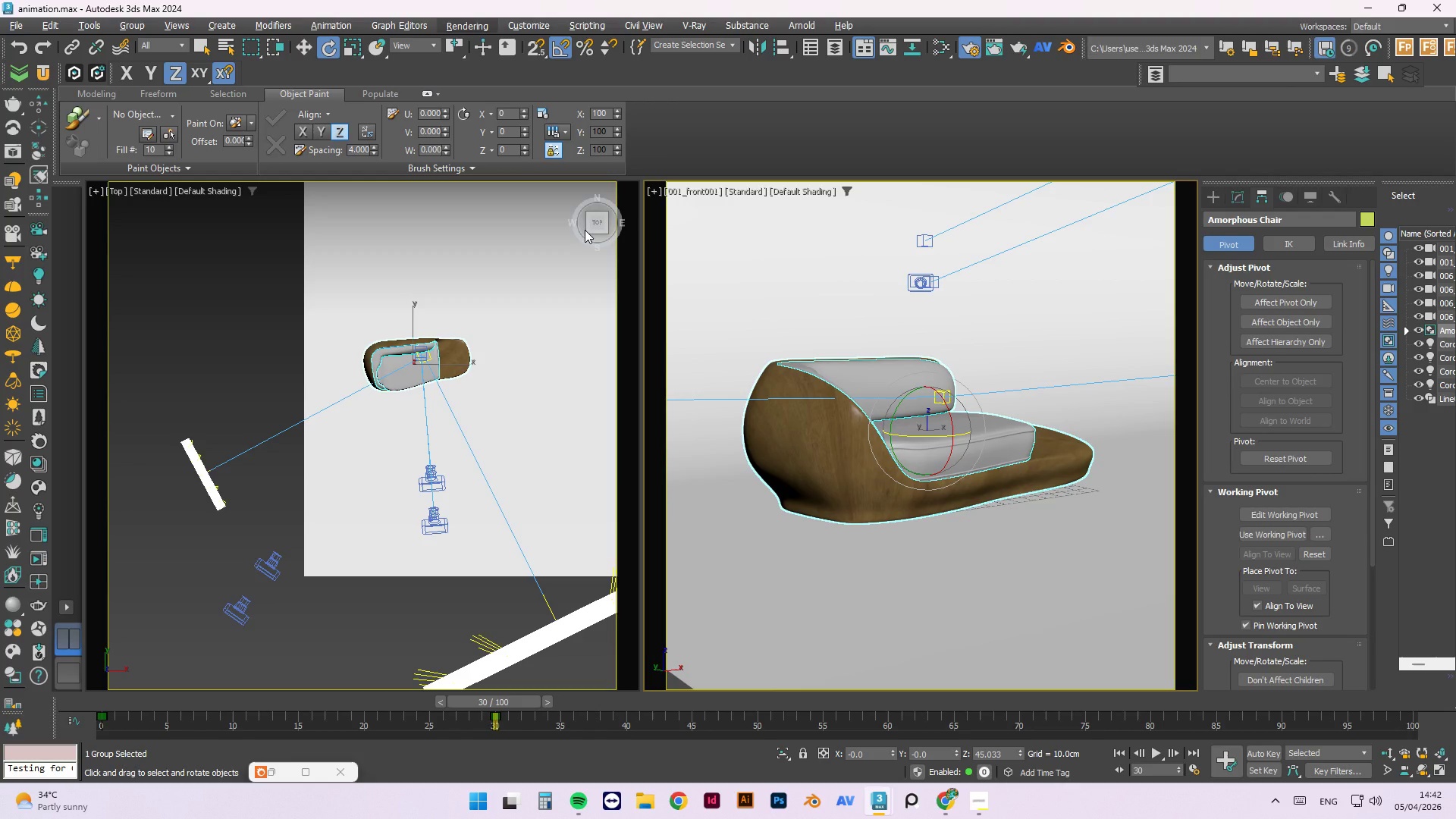 
mouse_move([726, 322])
 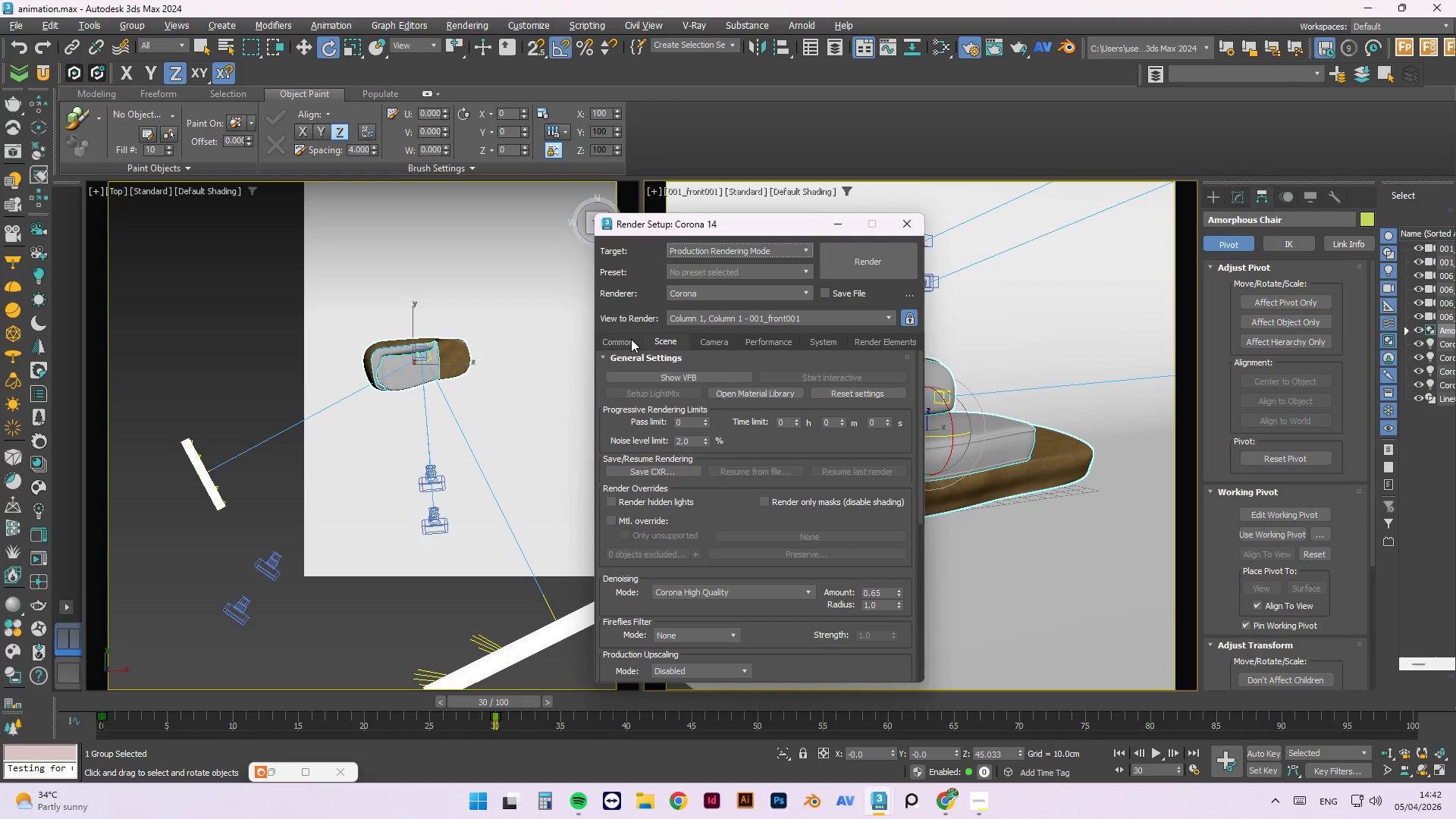 
left_click([630, 340])
 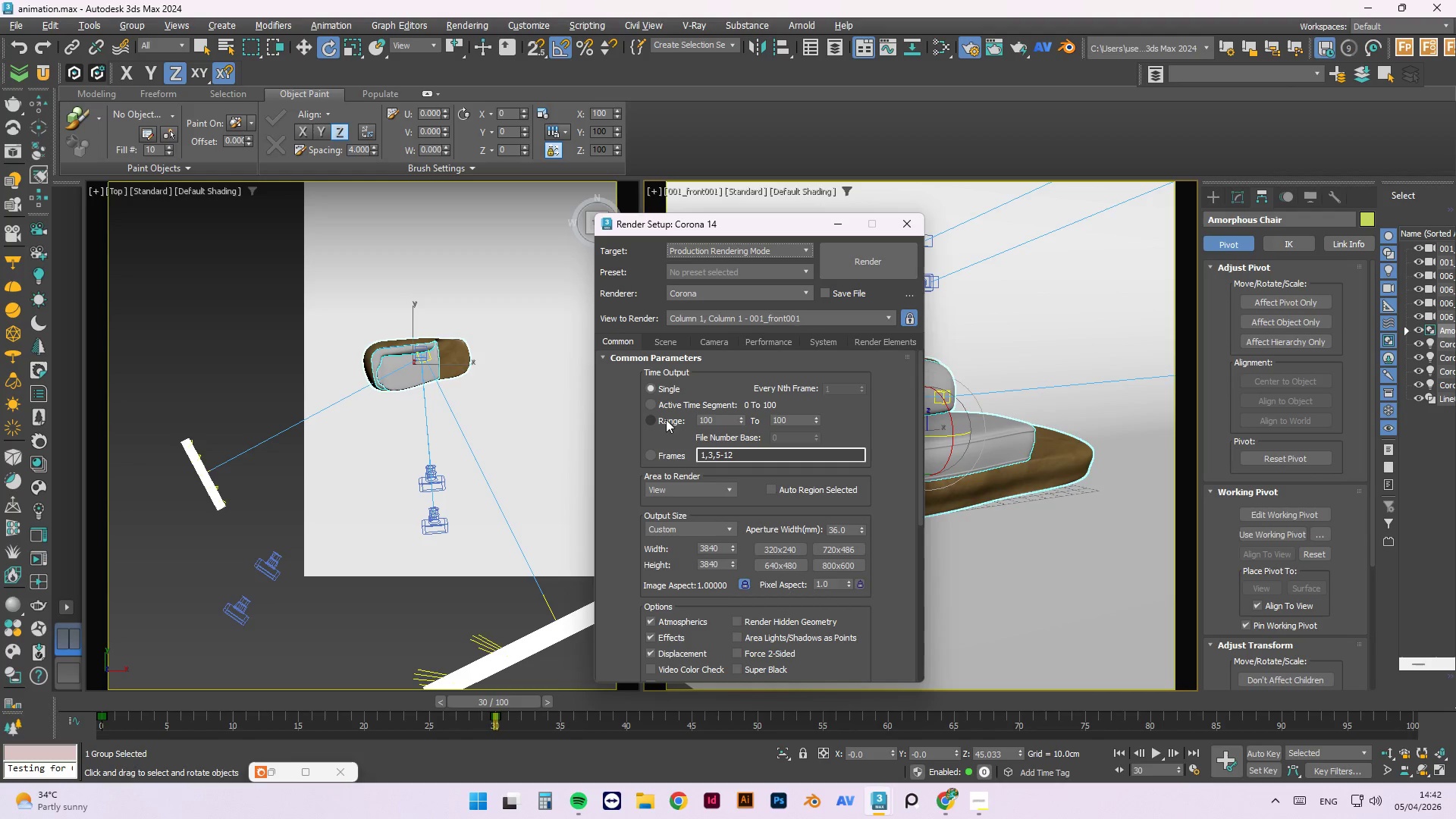 
left_click([657, 452])
 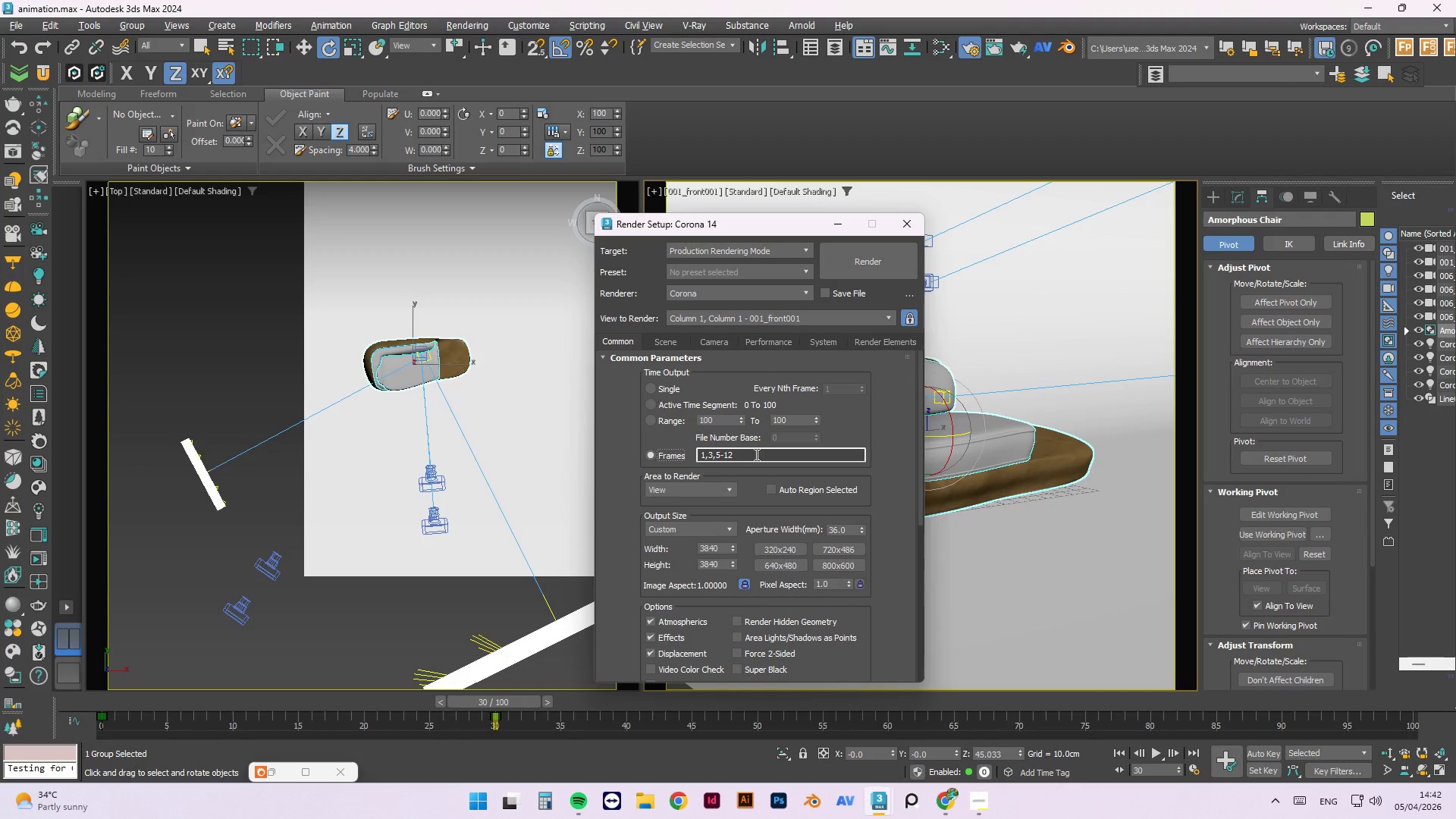 
double_click([755, 454])
 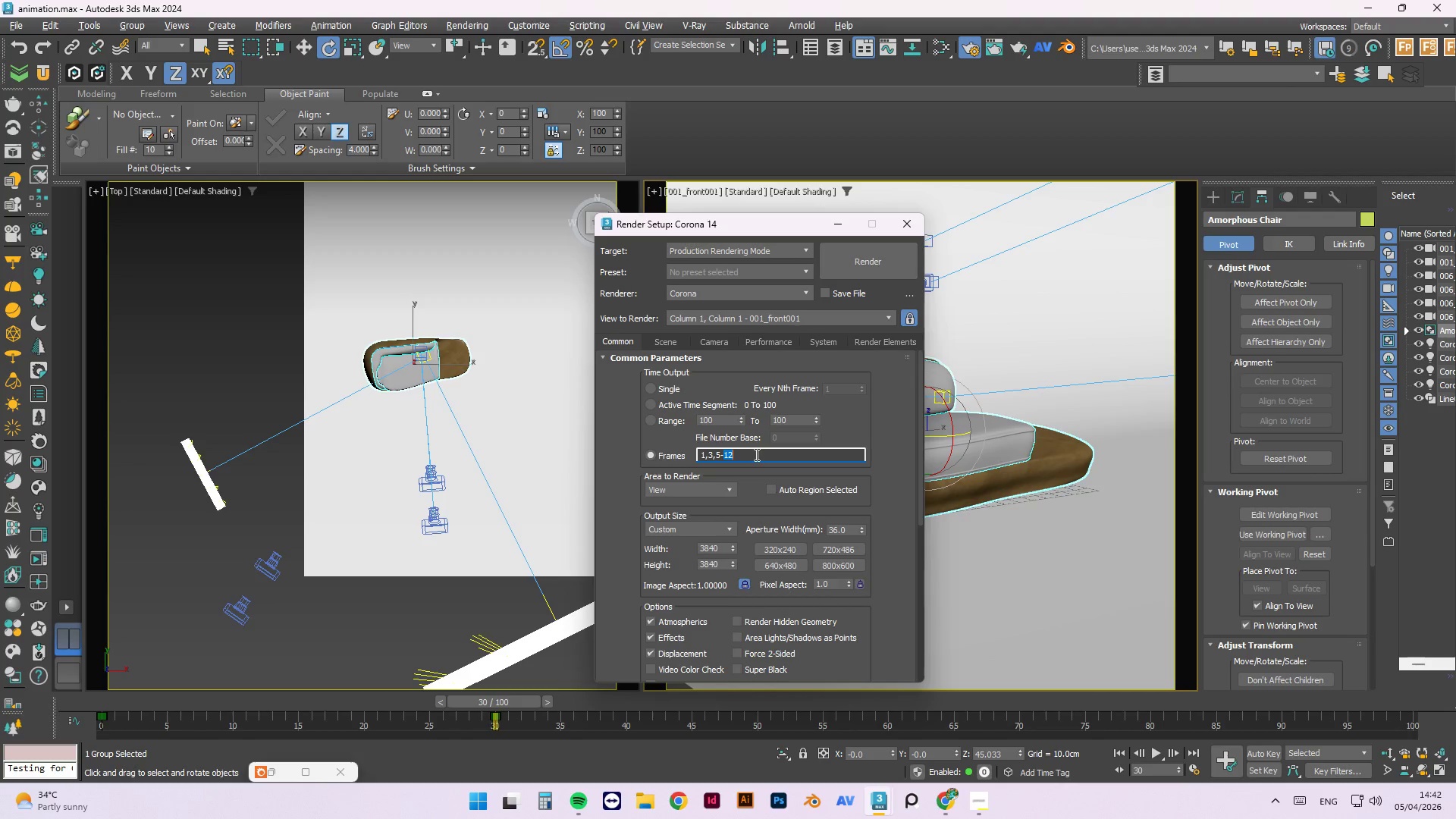 
triple_click([755, 454])
 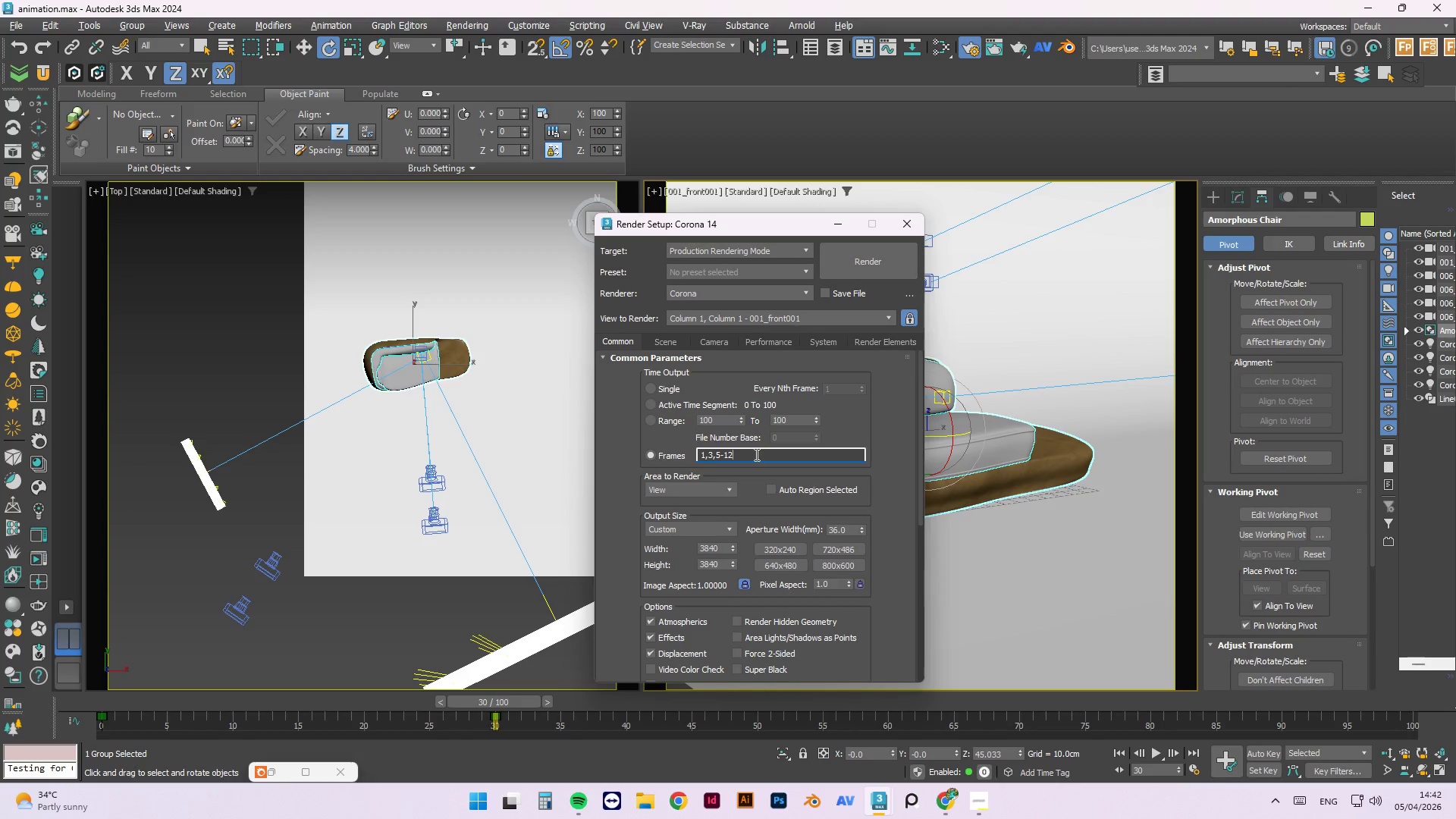 
triple_click([755, 454])
 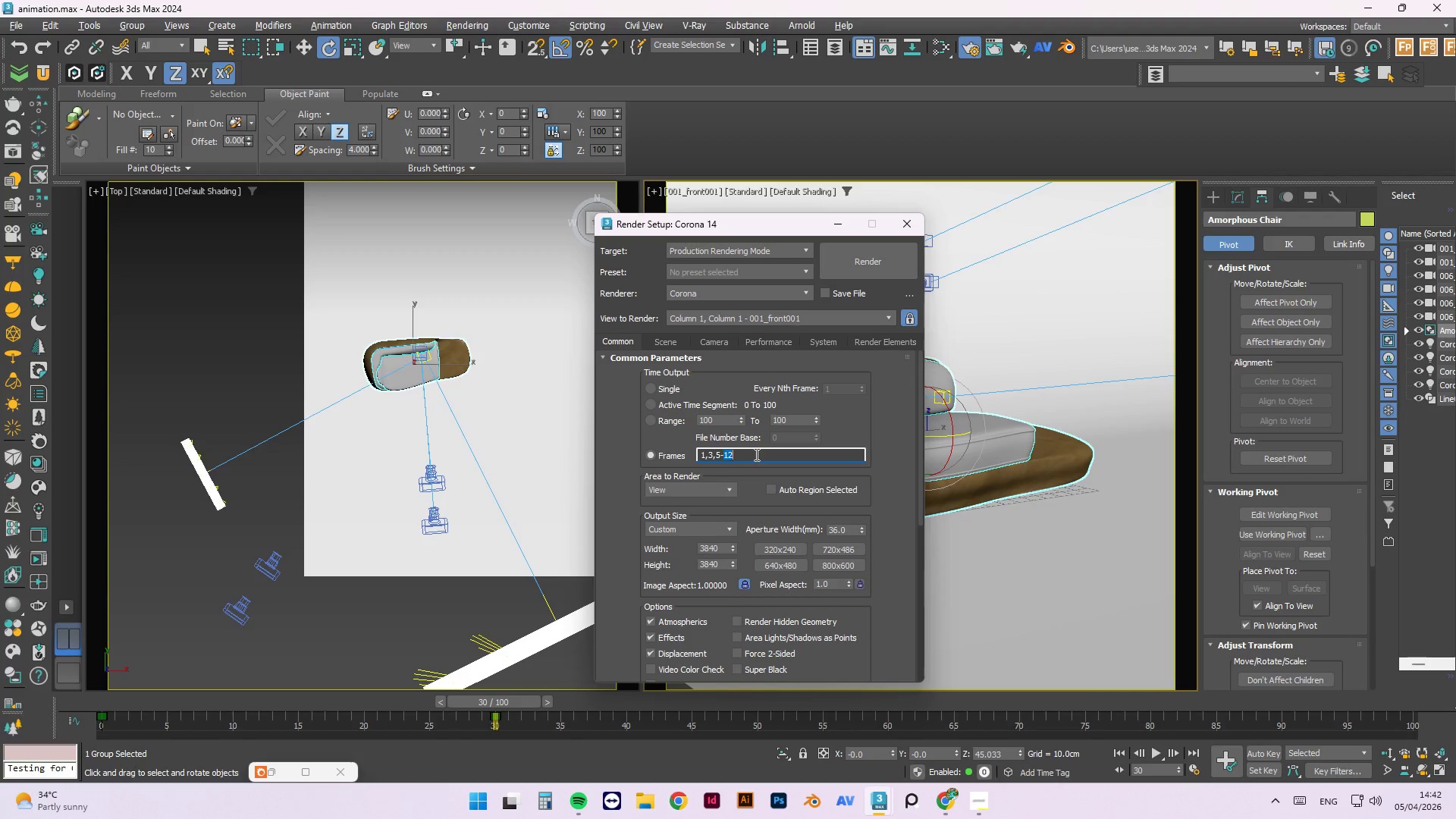 
triple_click([755, 454])
 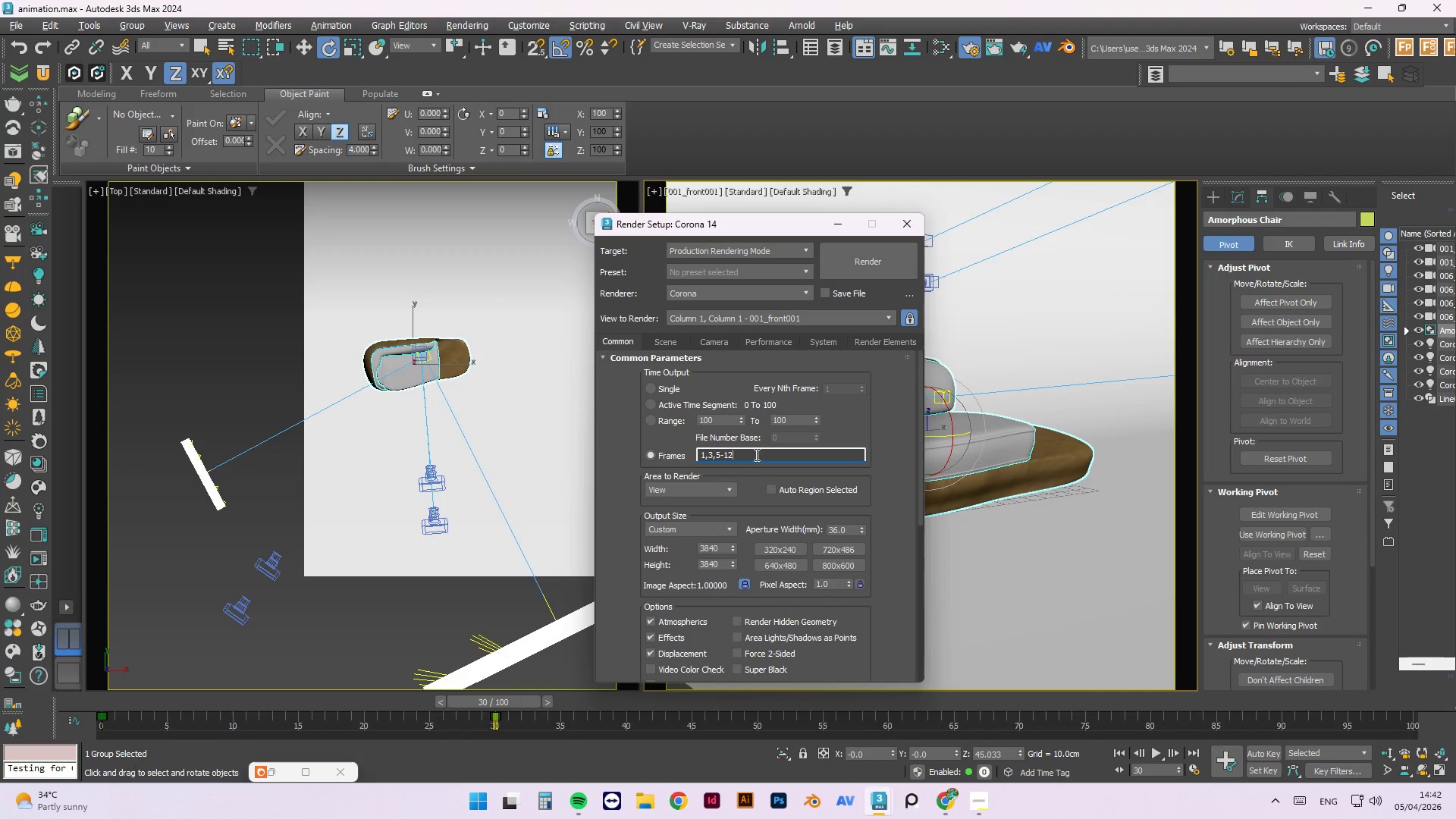 
triple_click([755, 454])
 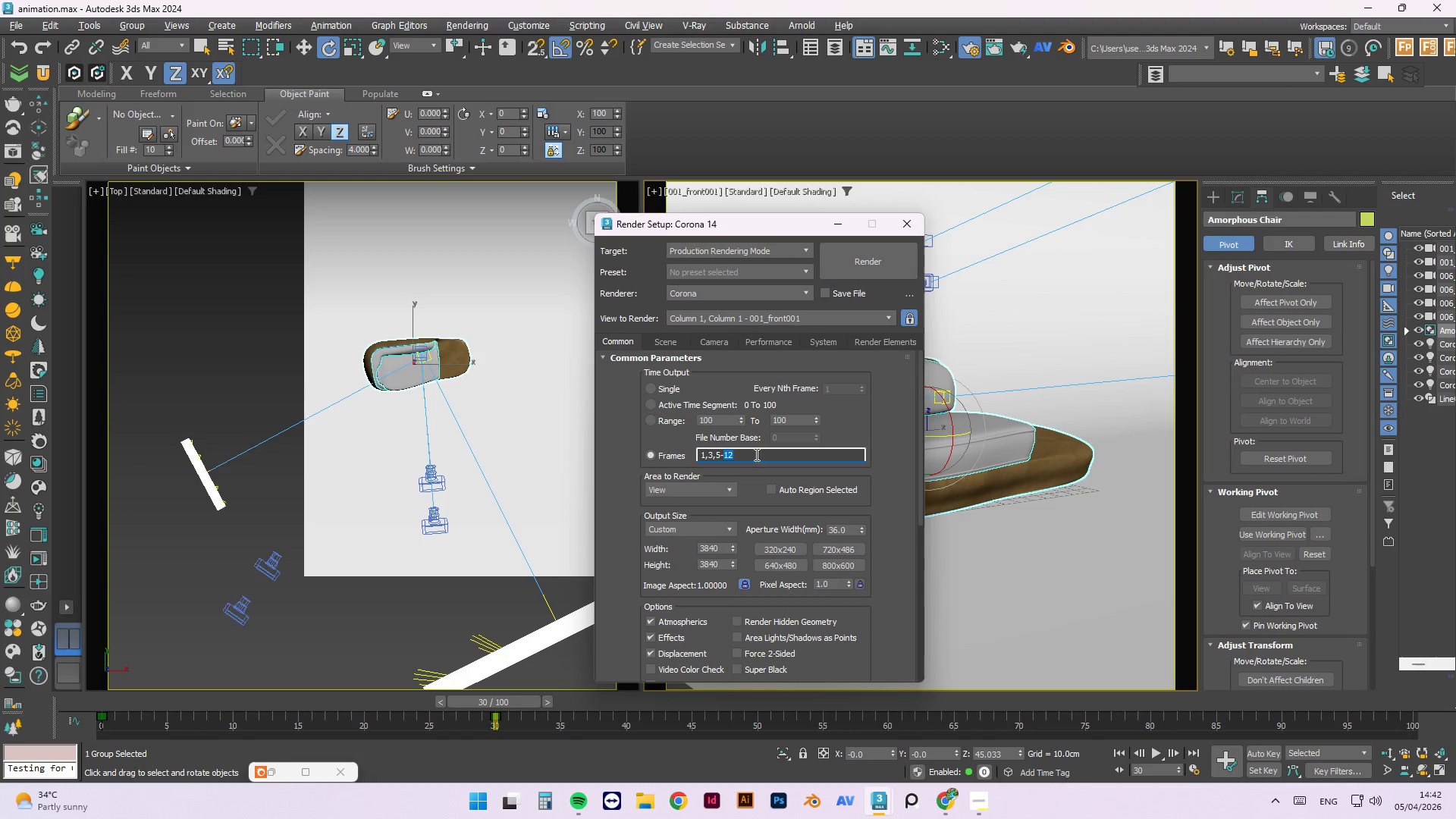 
key(Backspace)
 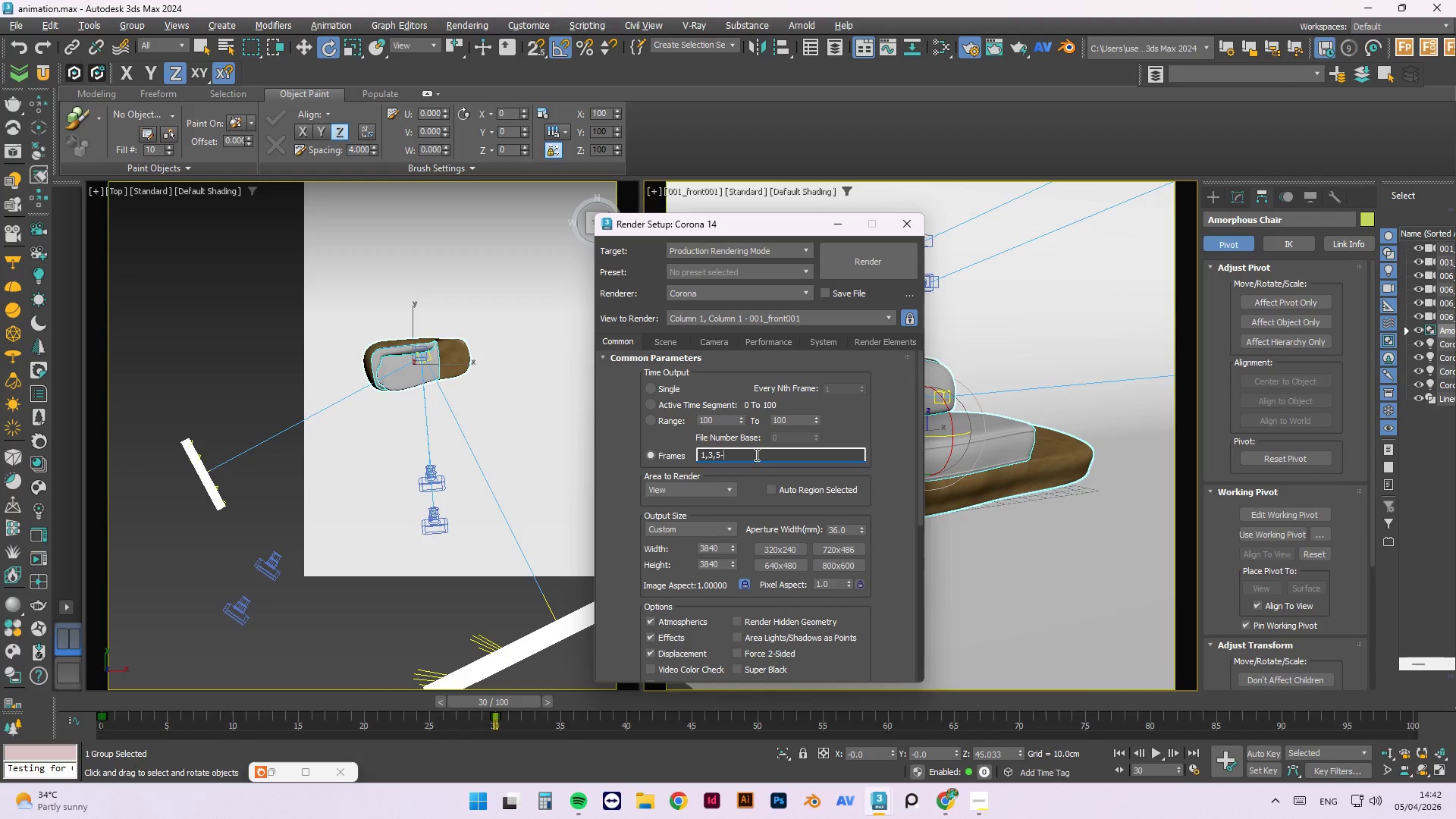 
key(Backspace)
 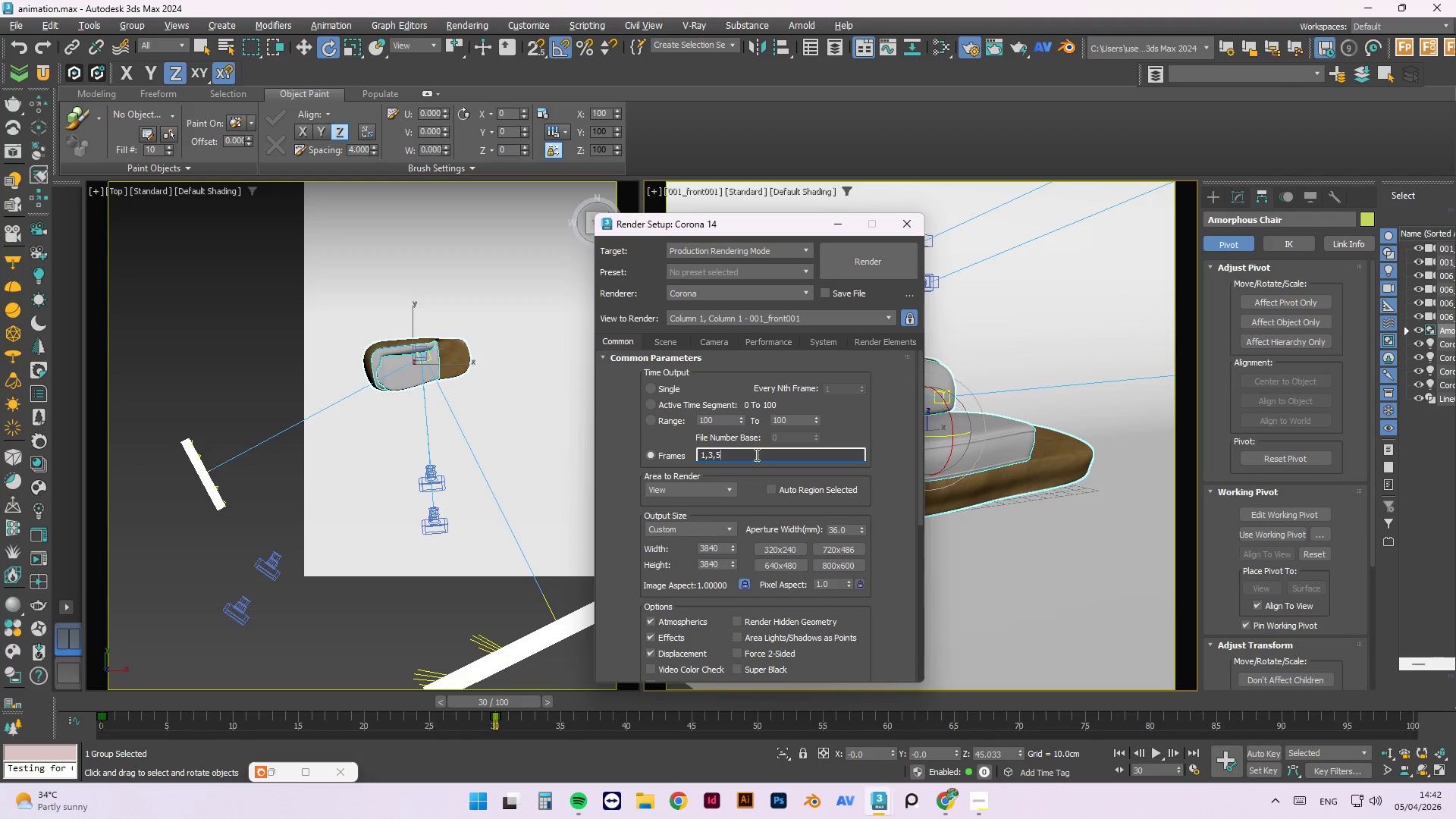 
key(Backspace)
 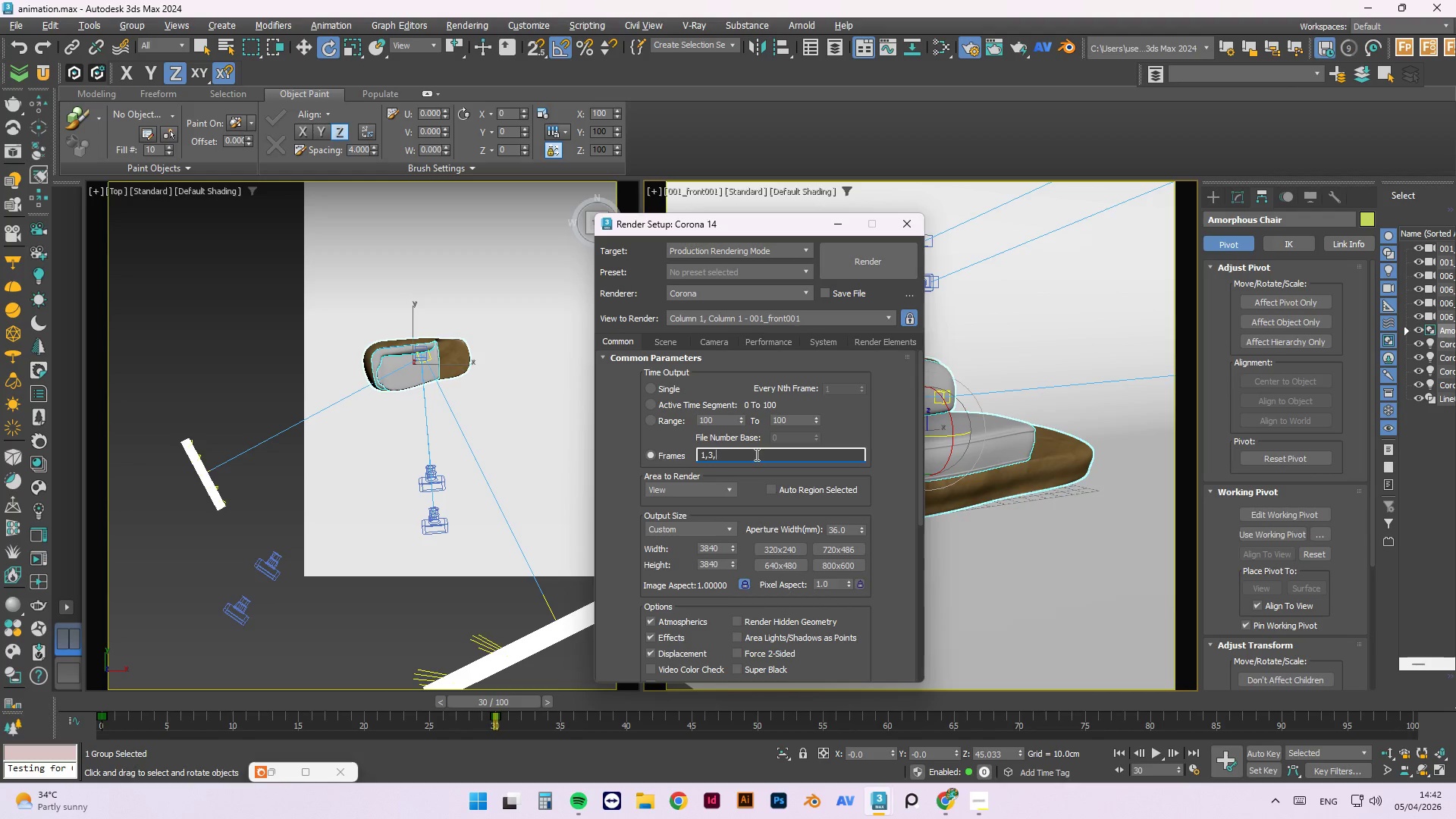 
key(Backspace)
 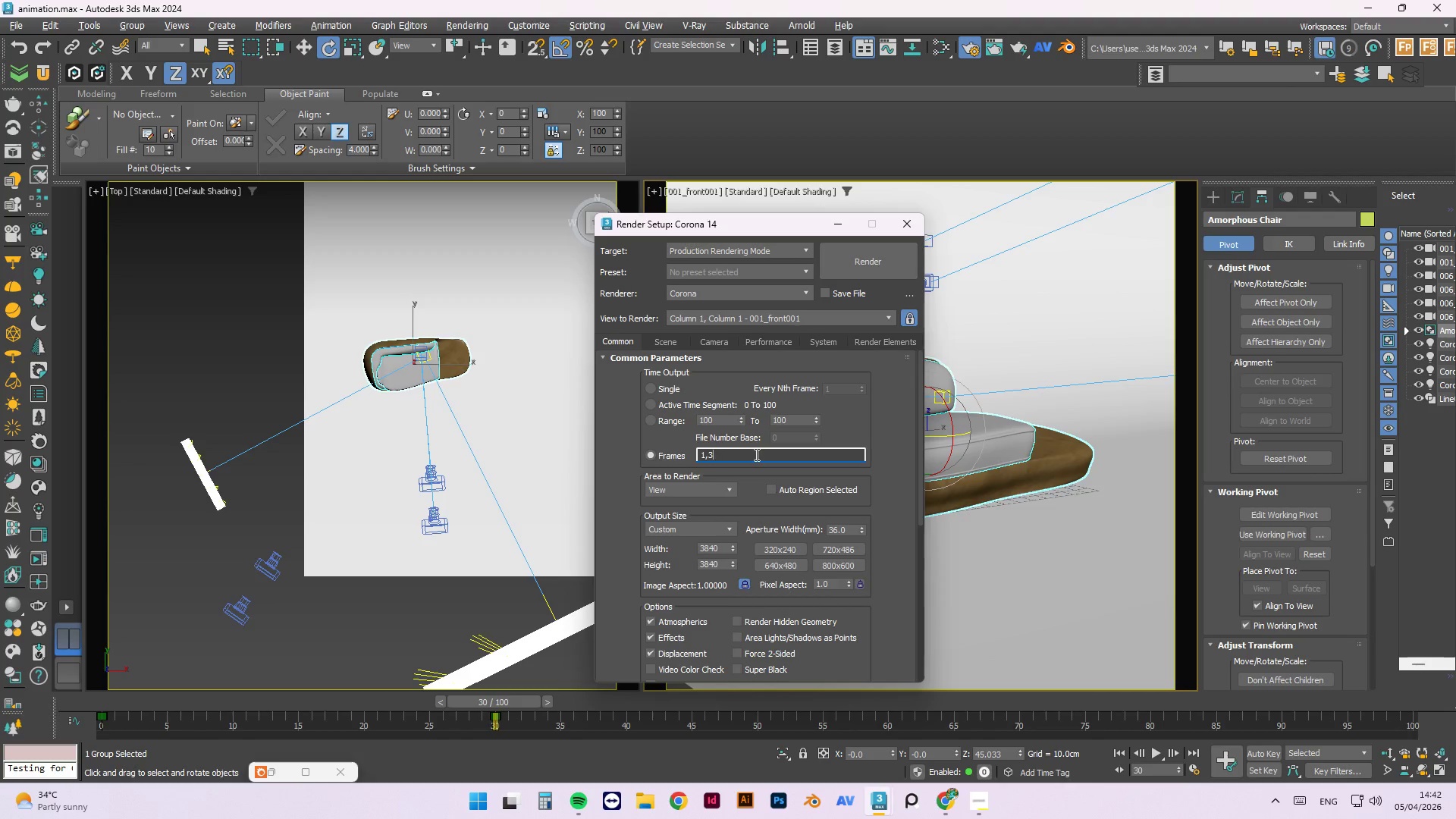 
key(Backspace)
 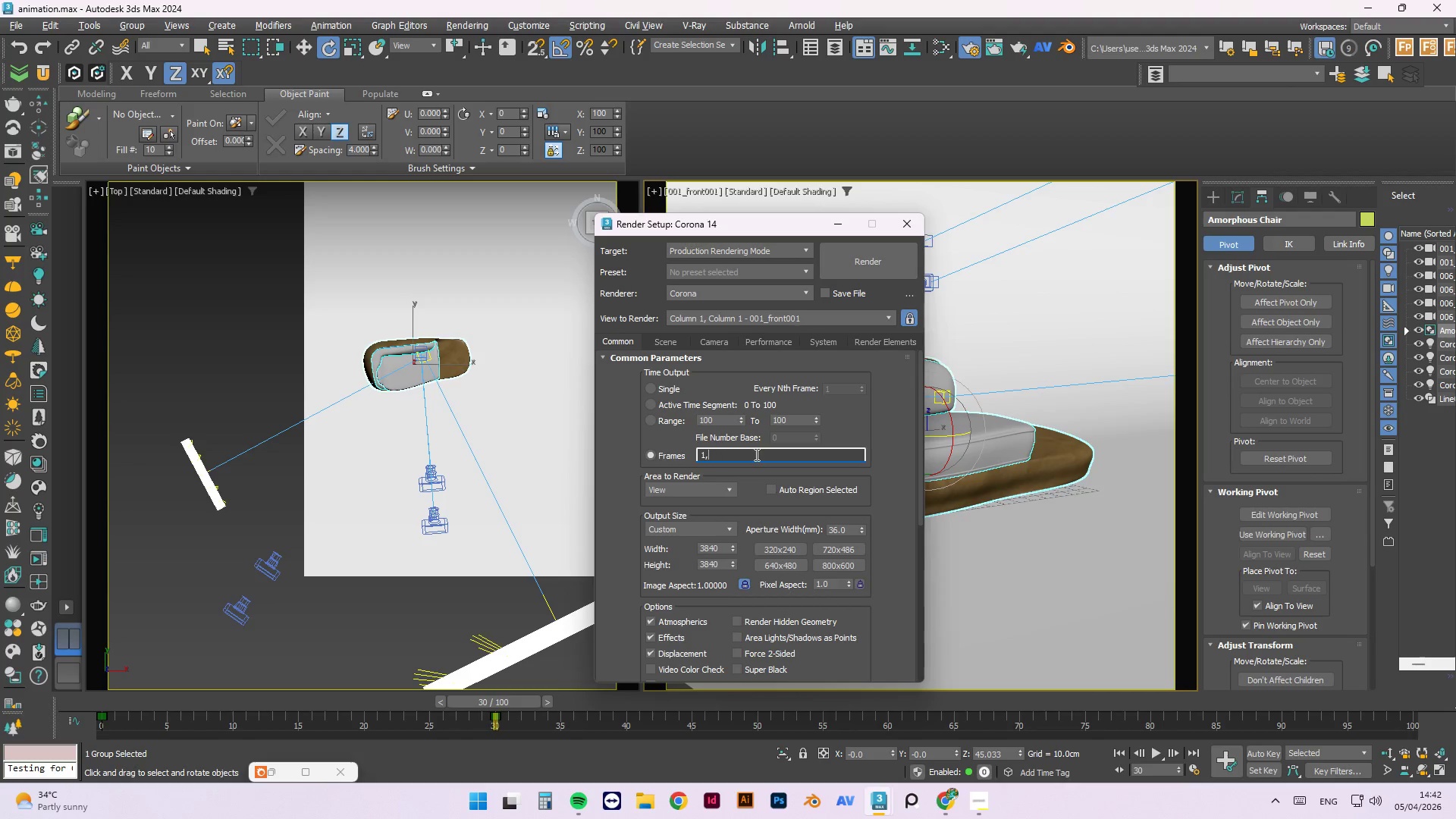 
key(Backspace)
 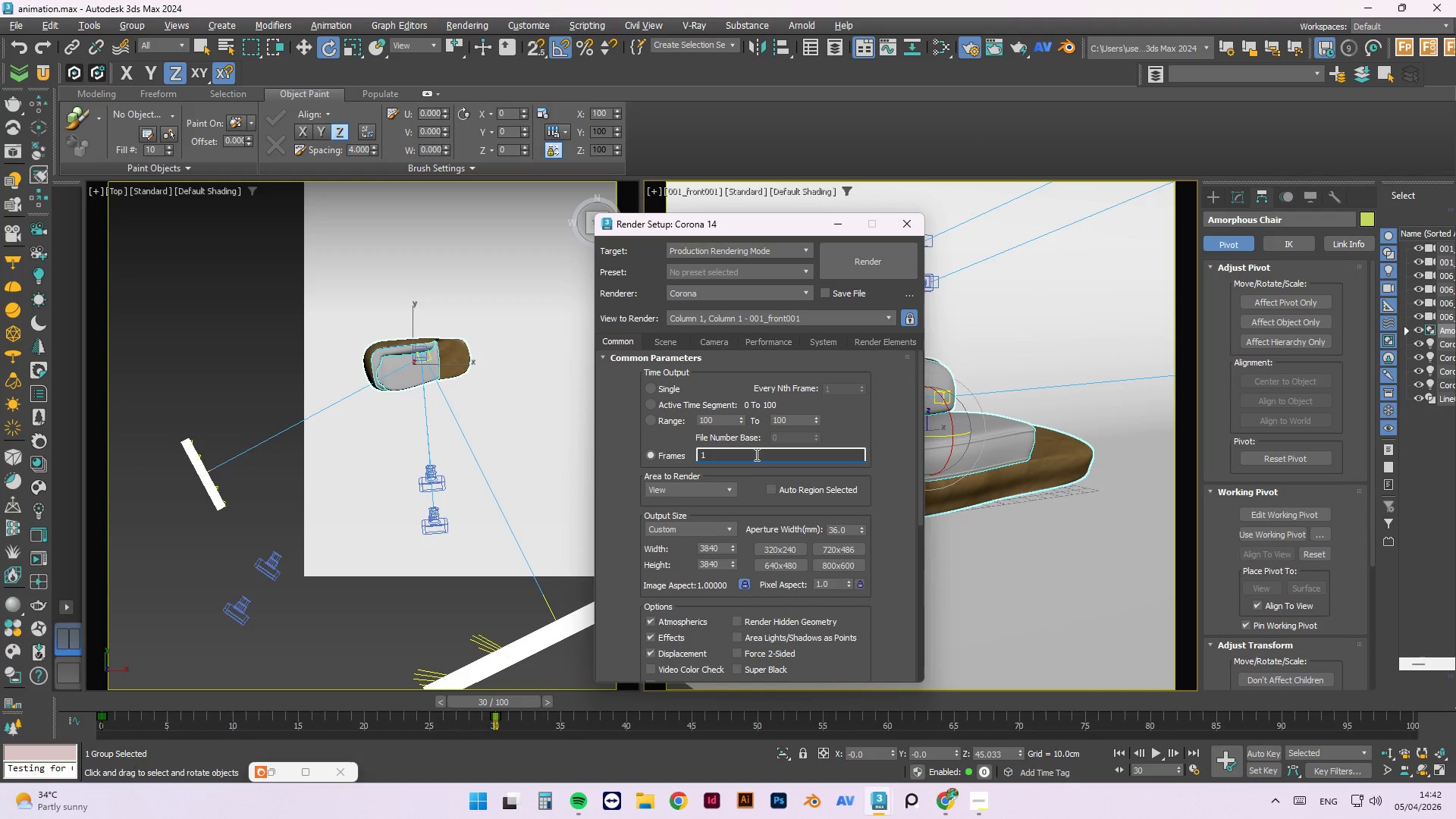 
key(NumpadSubtract)
 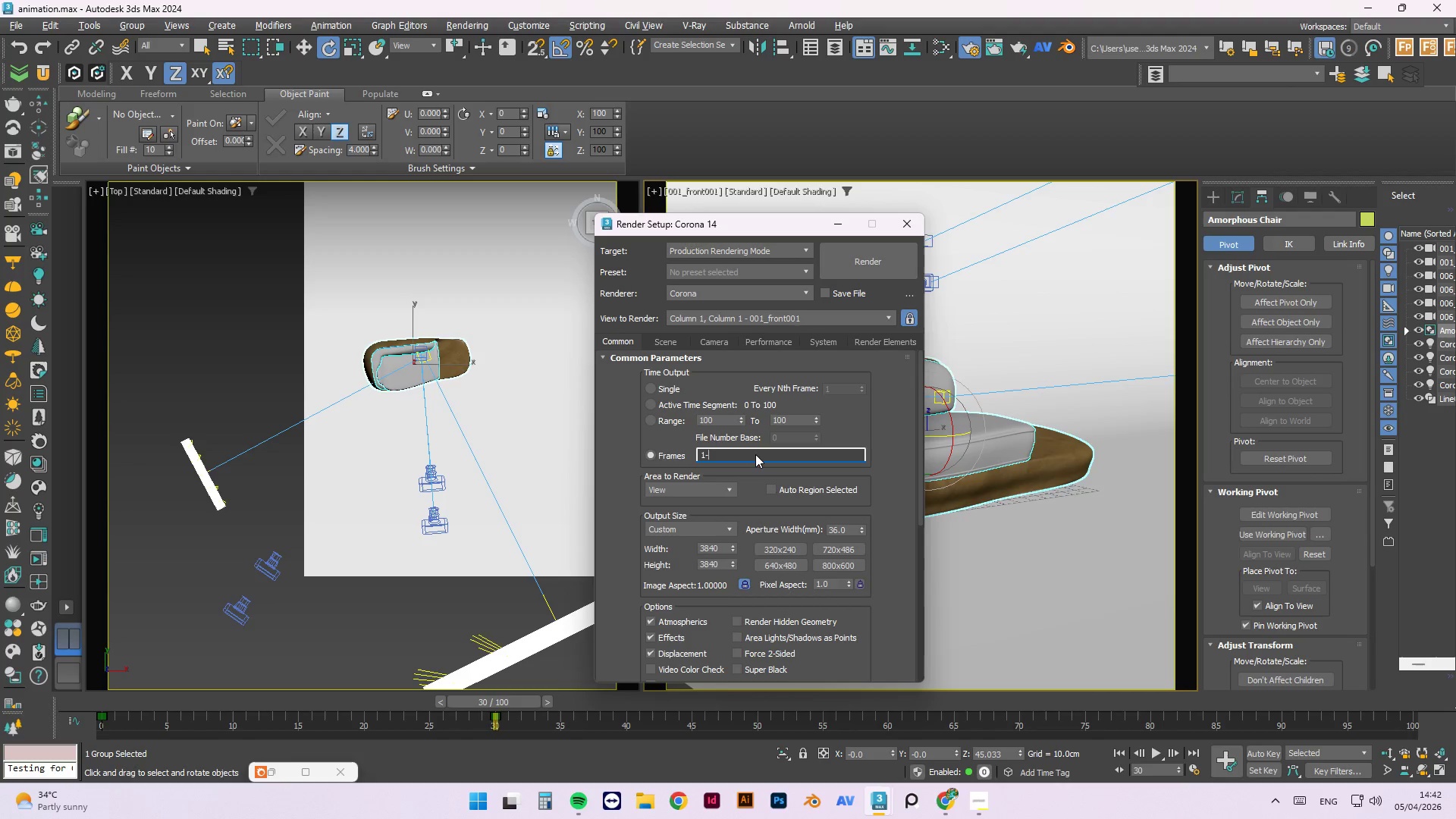 
key(Numpad3)
 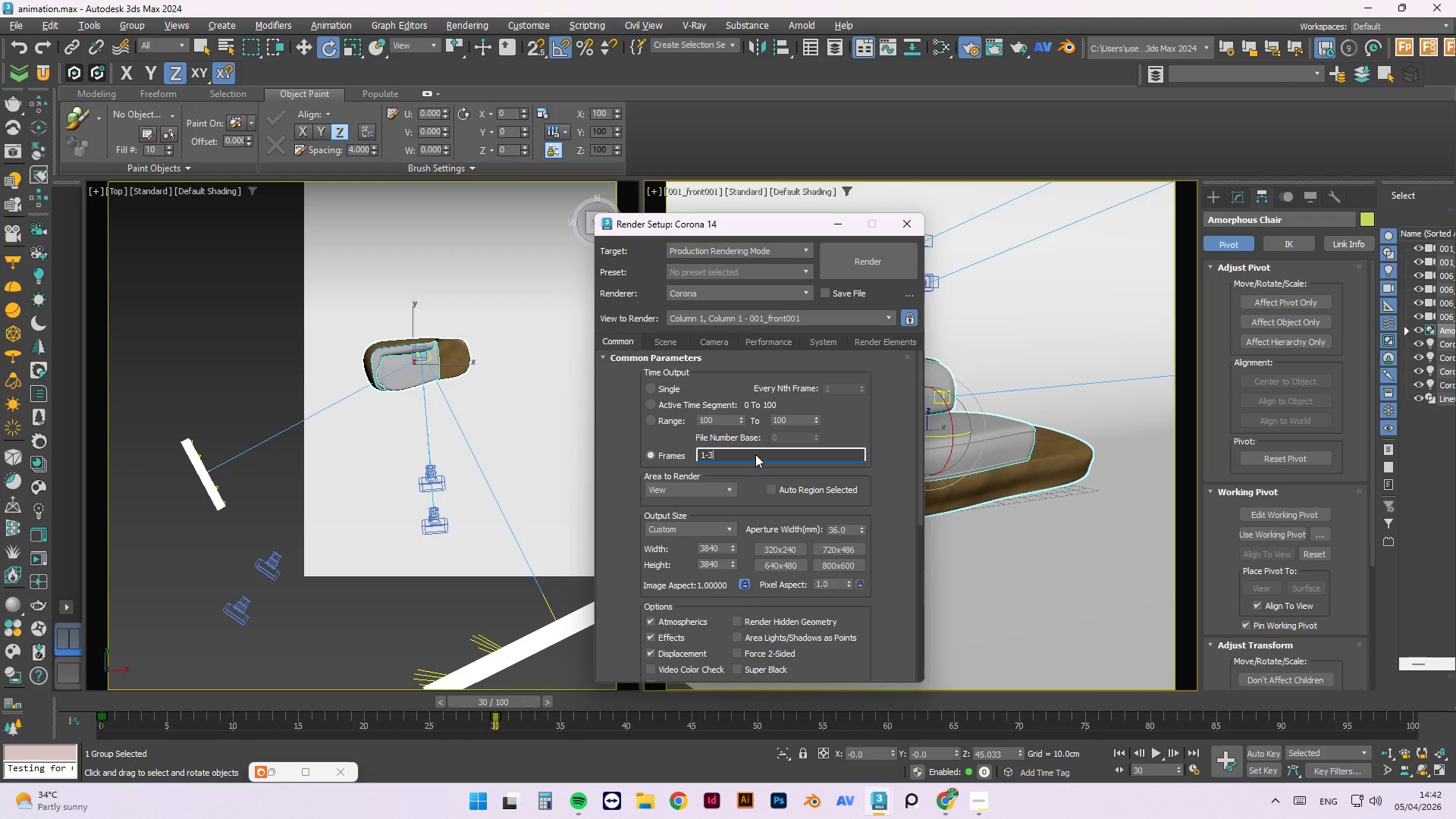 
key(Numpad0)
 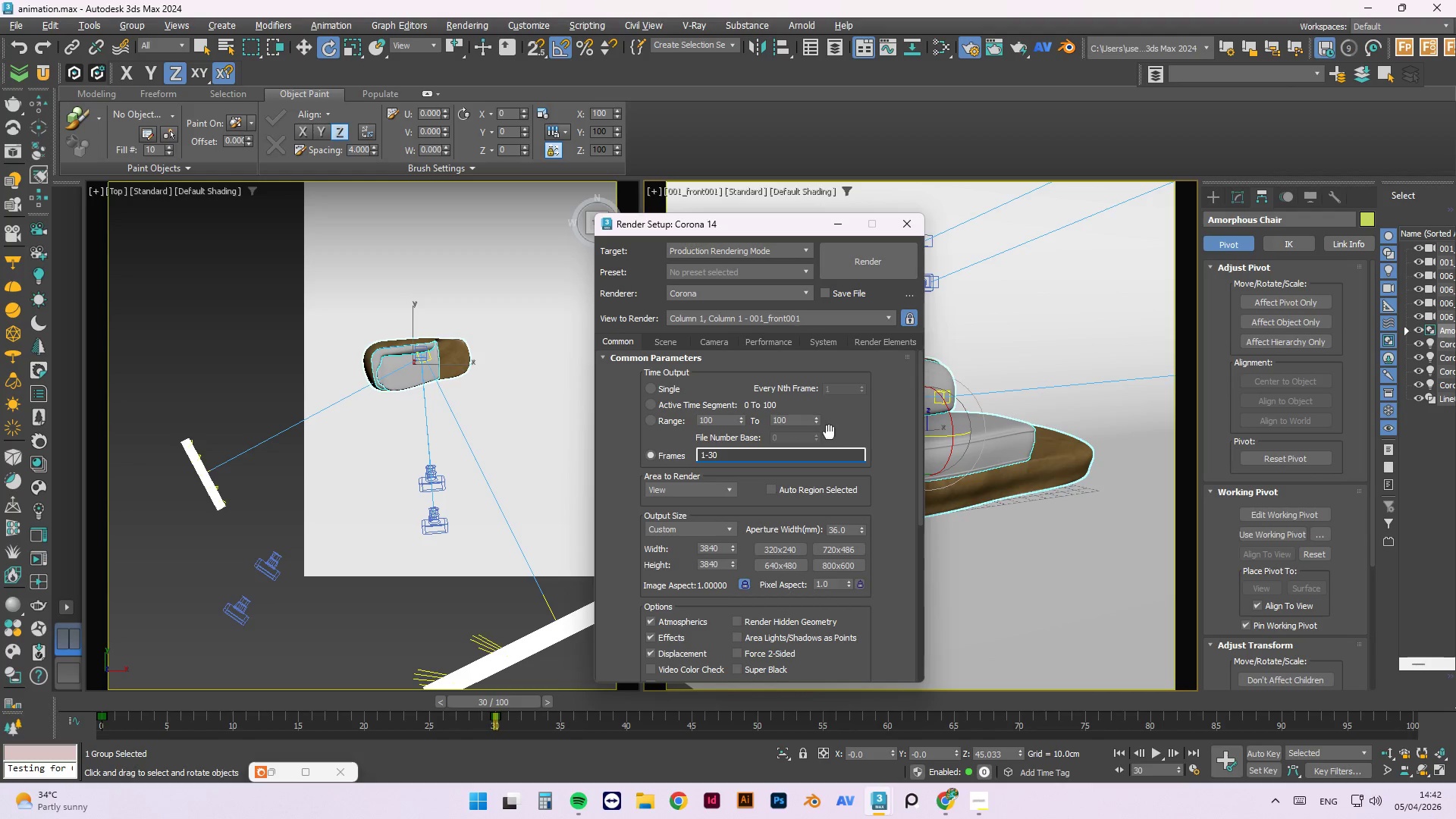 
left_click([837, 428])
 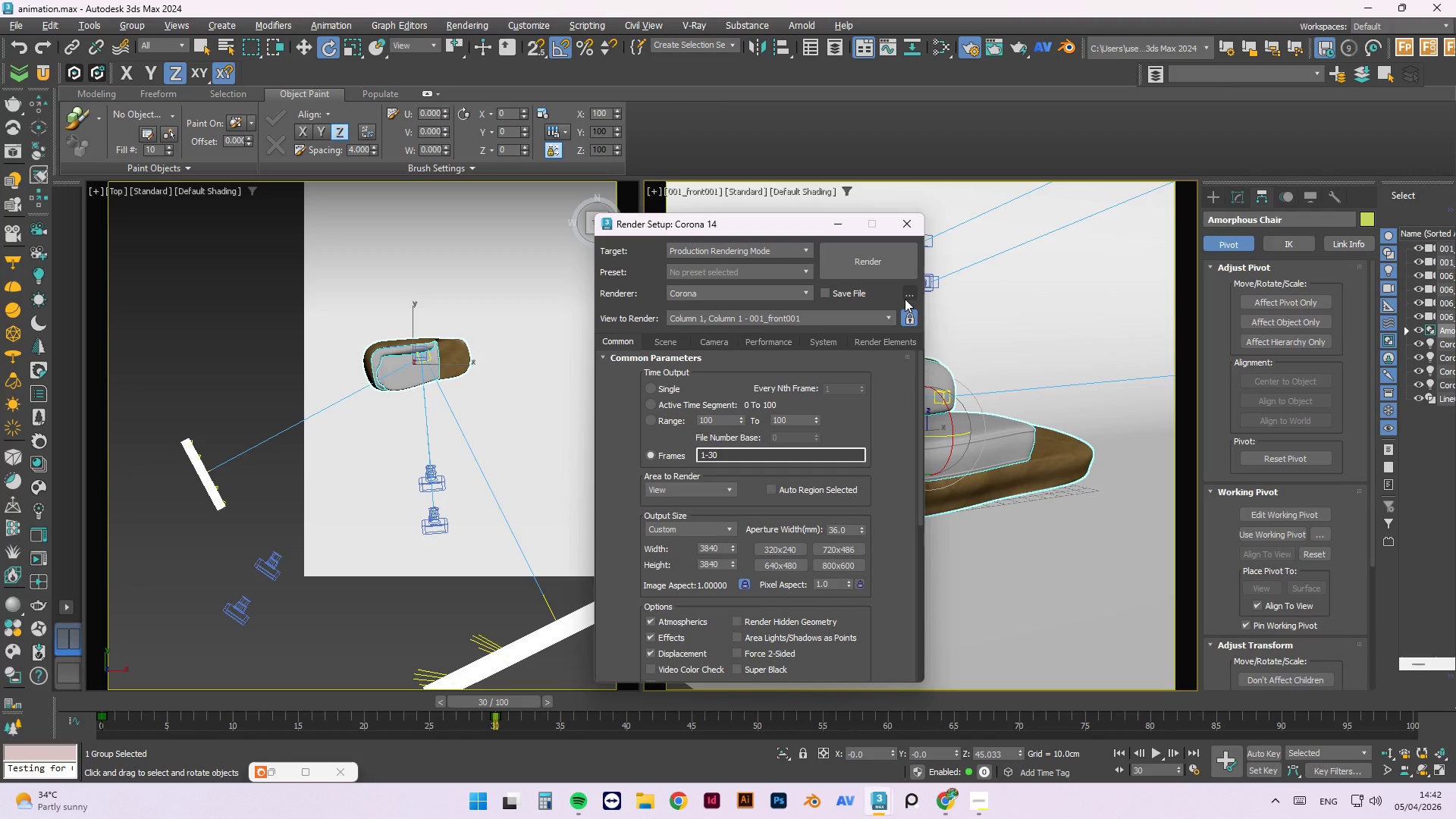 
left_click([905, 298])
 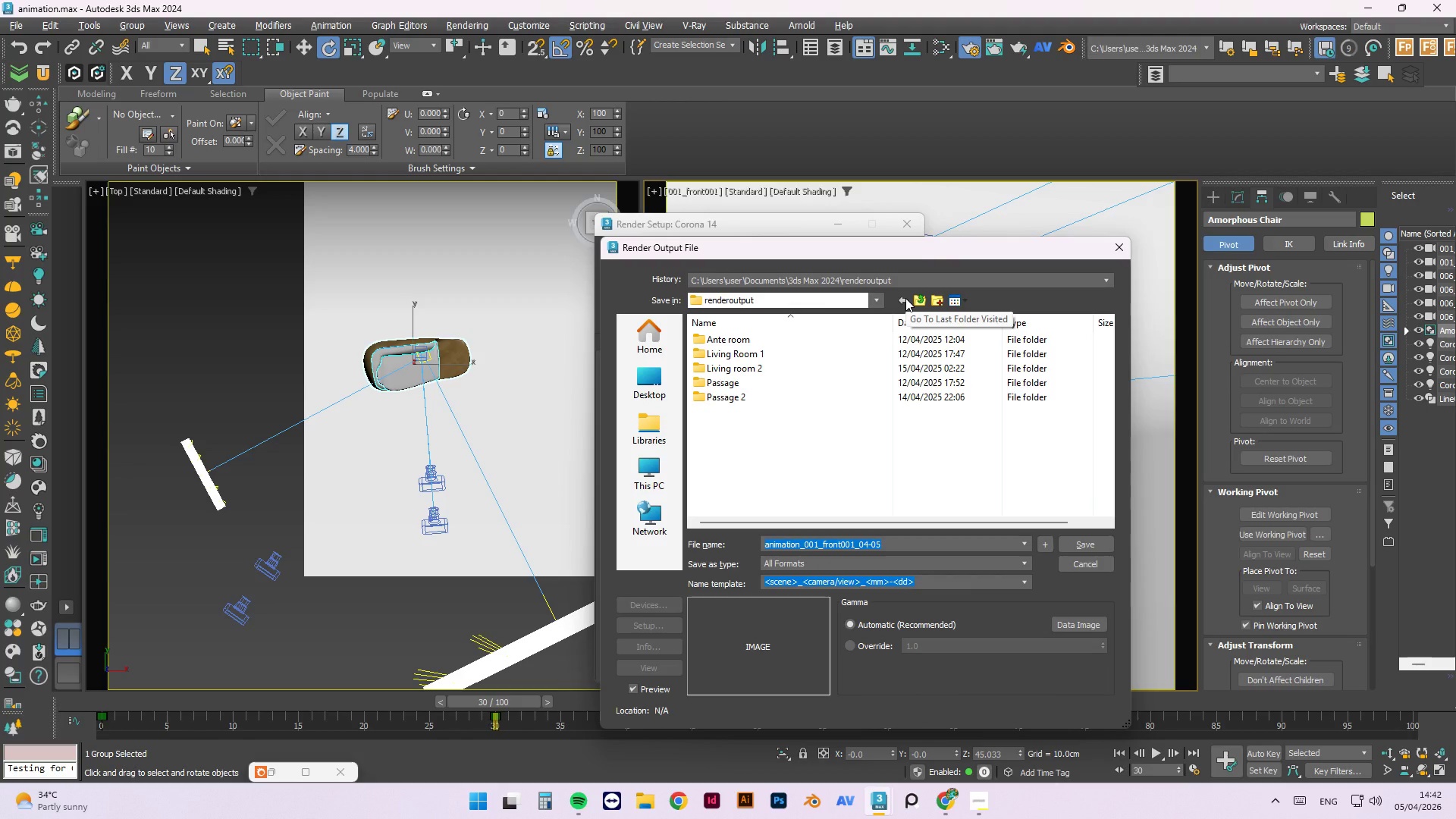 
wait(10.02)
 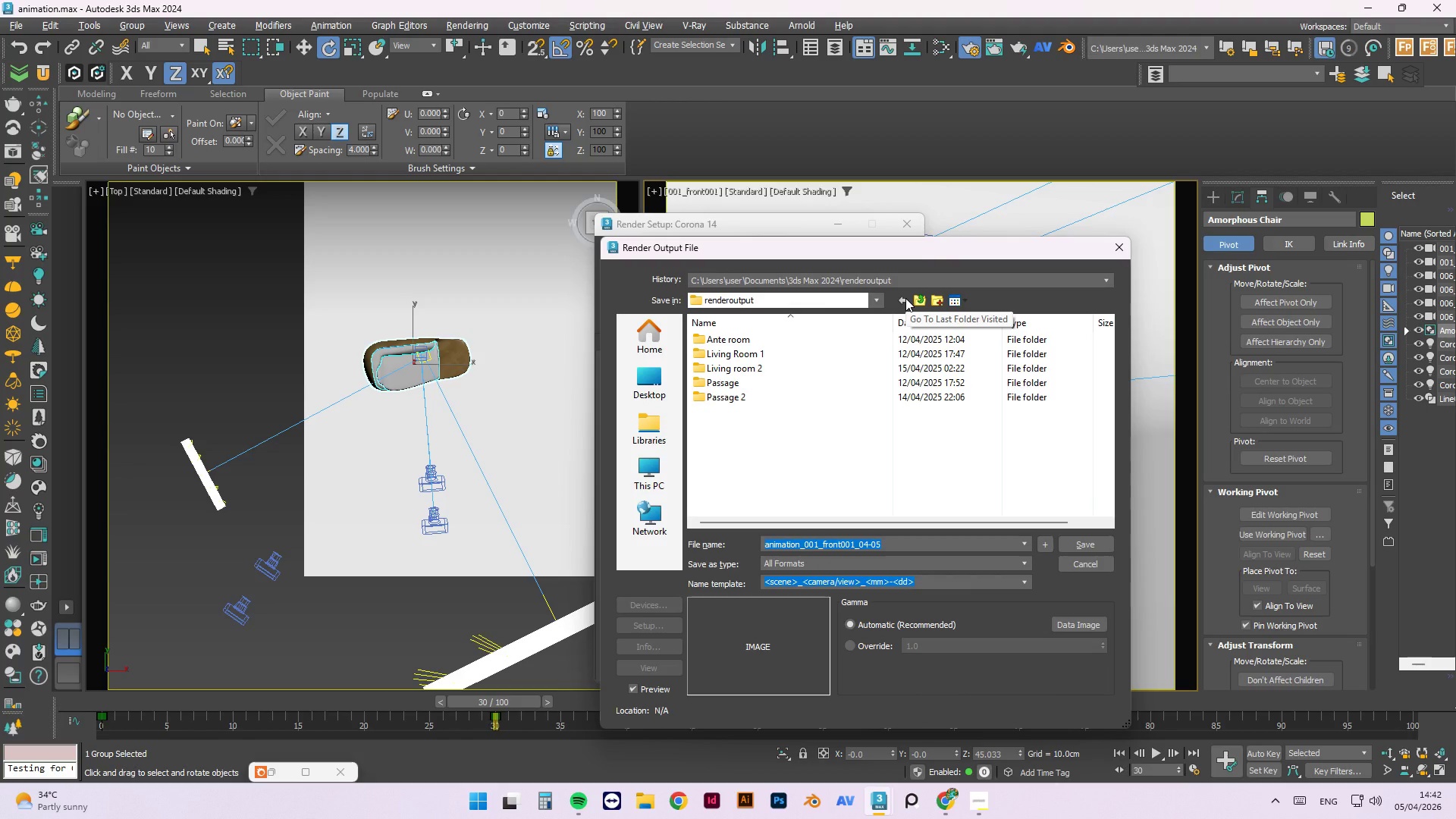 
left_click([679, 369])
 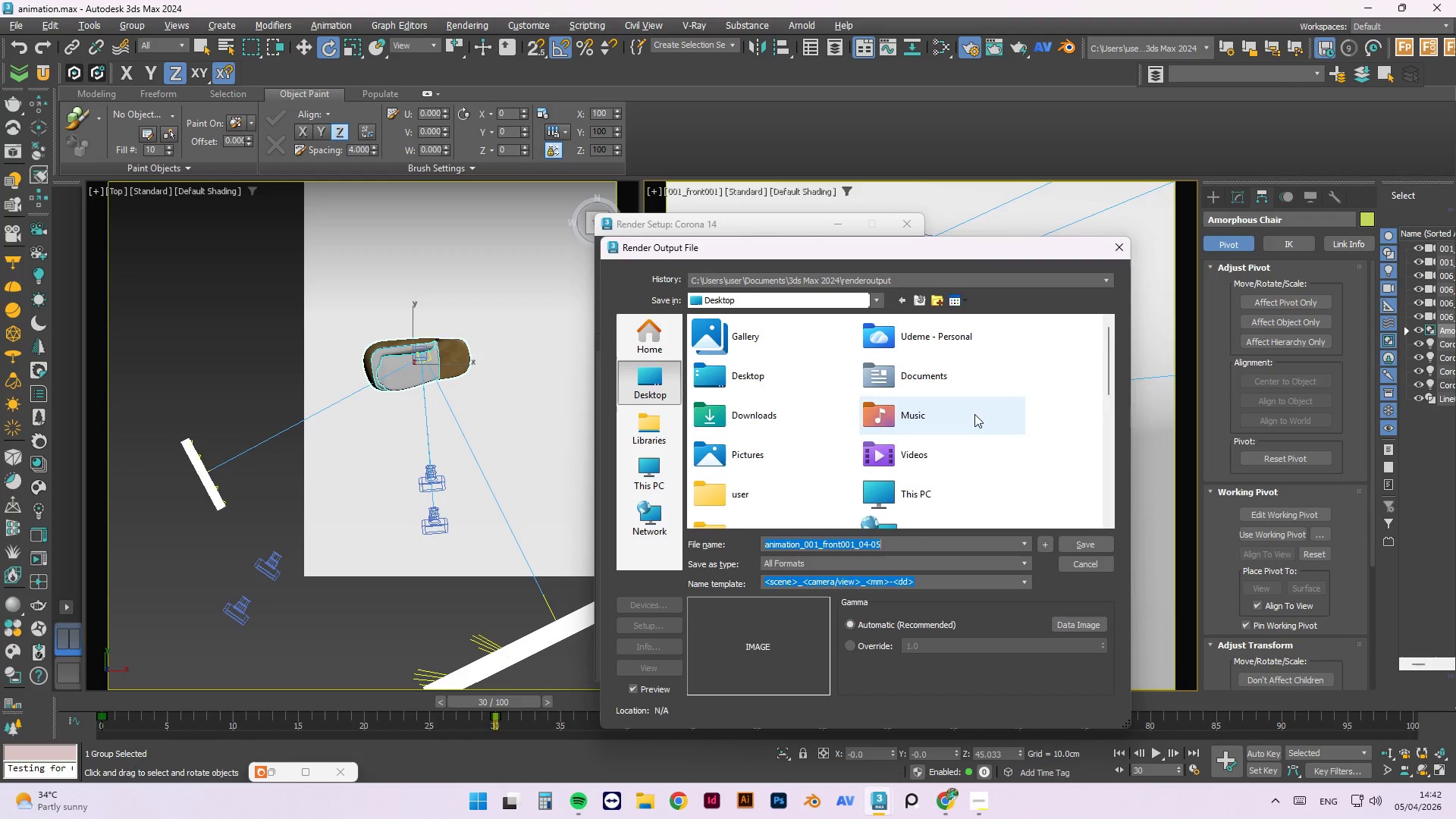 
scroll: coordinate [930, 391], scroll_direction: down, amount: 2.0
 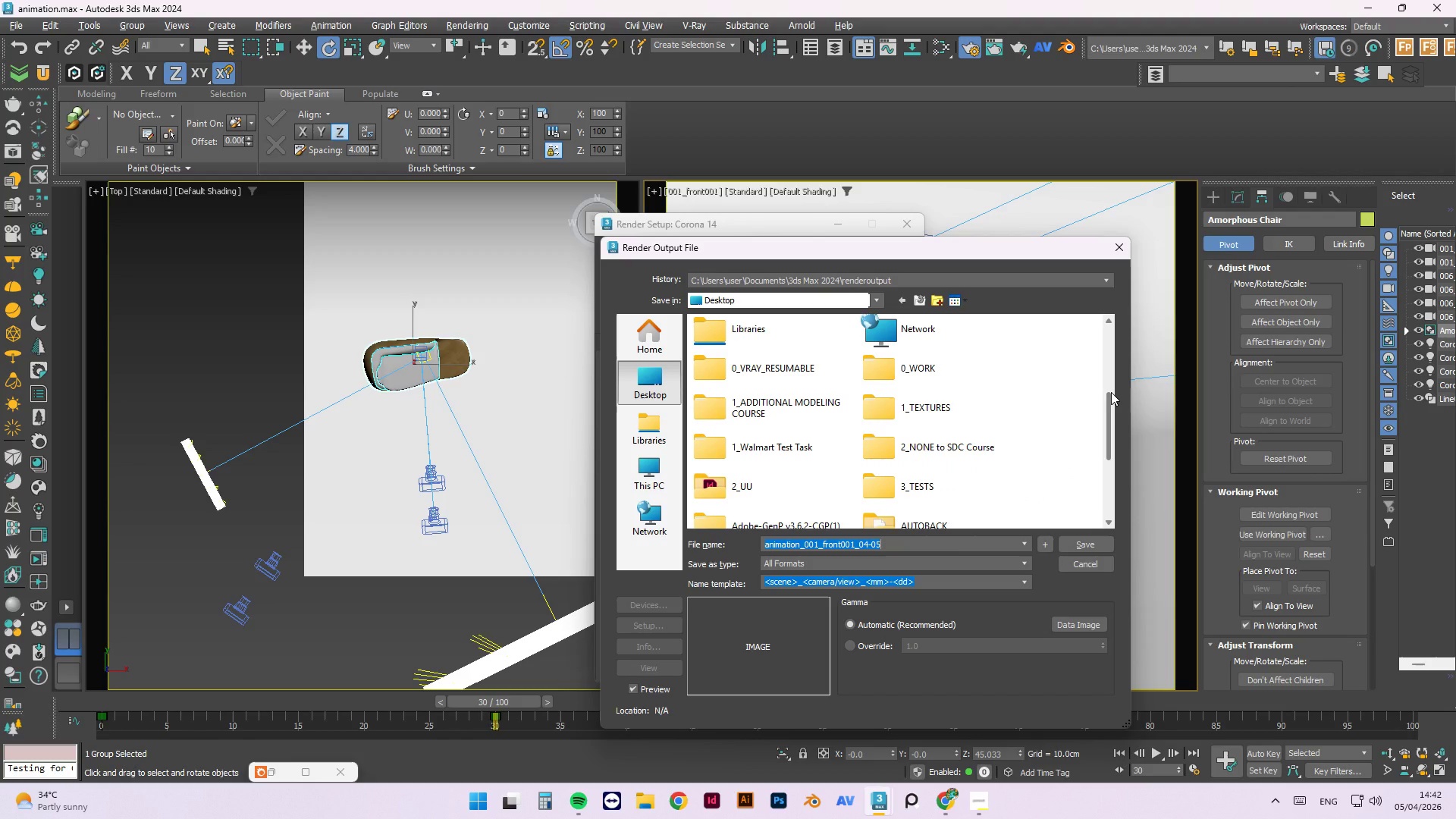 
wait(8.13)
 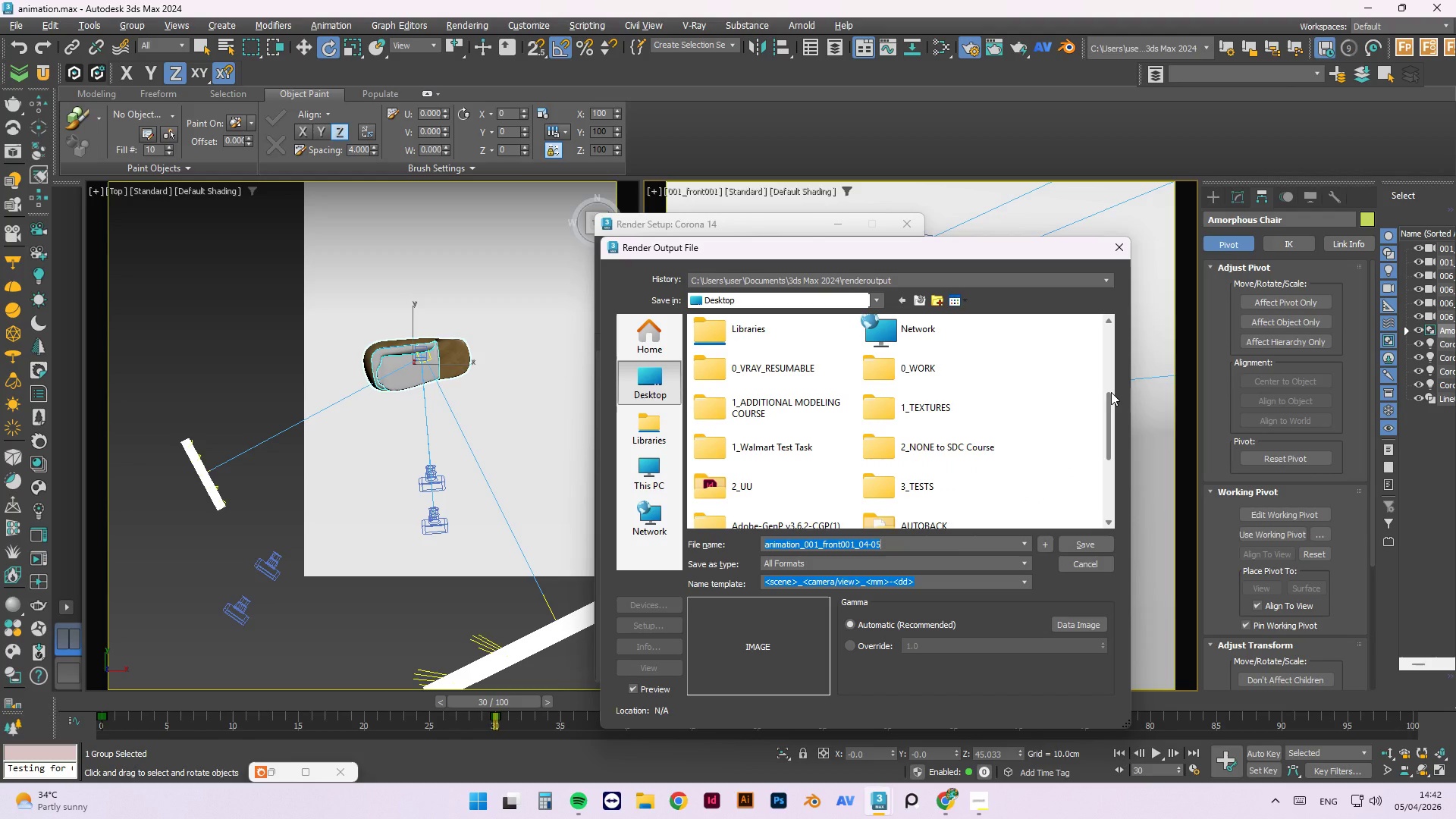 
left_click([976, 814])